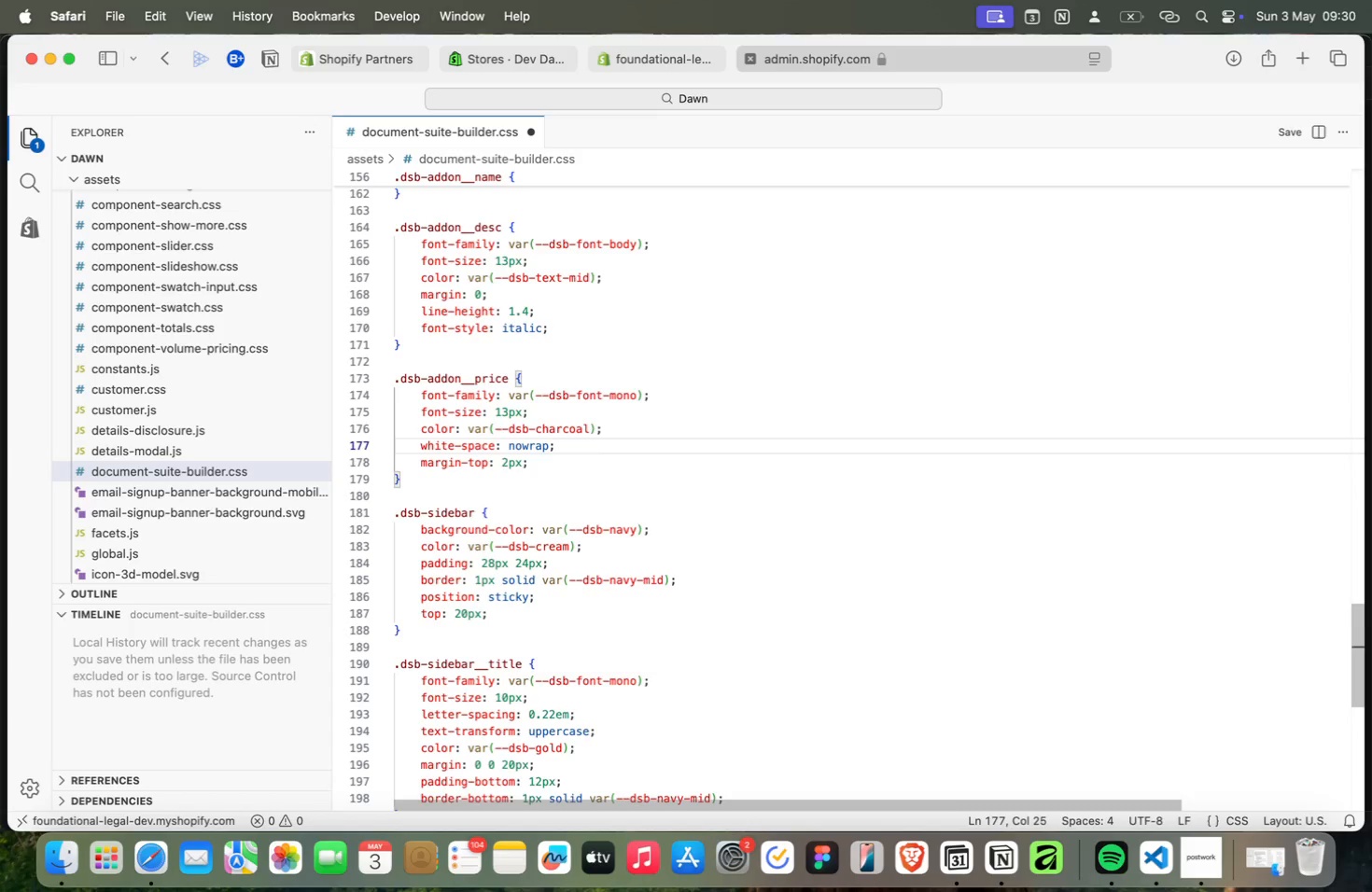 
key(Meta+ArrowDown)
 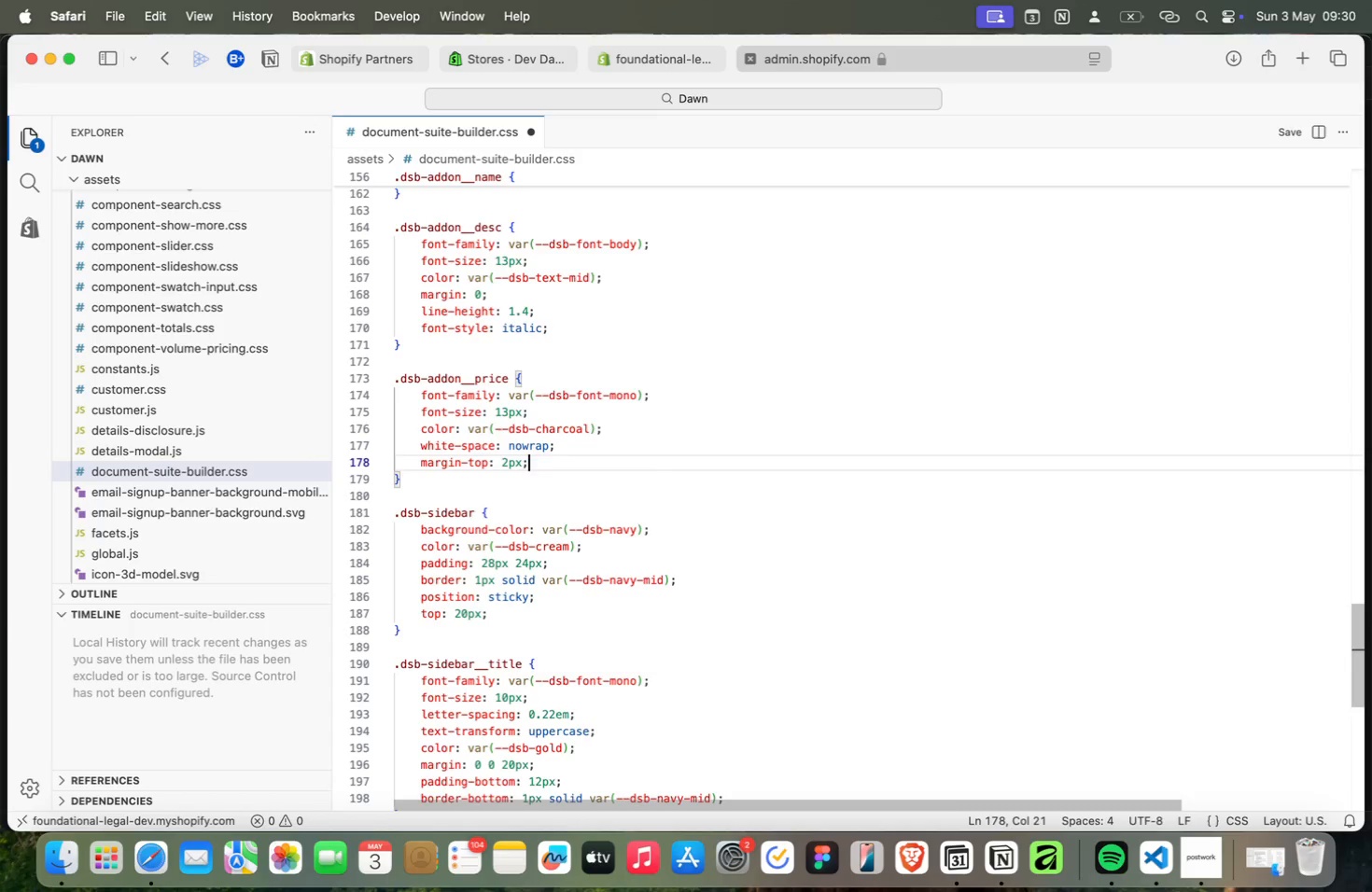 
key(Meta+ArrowDown)
 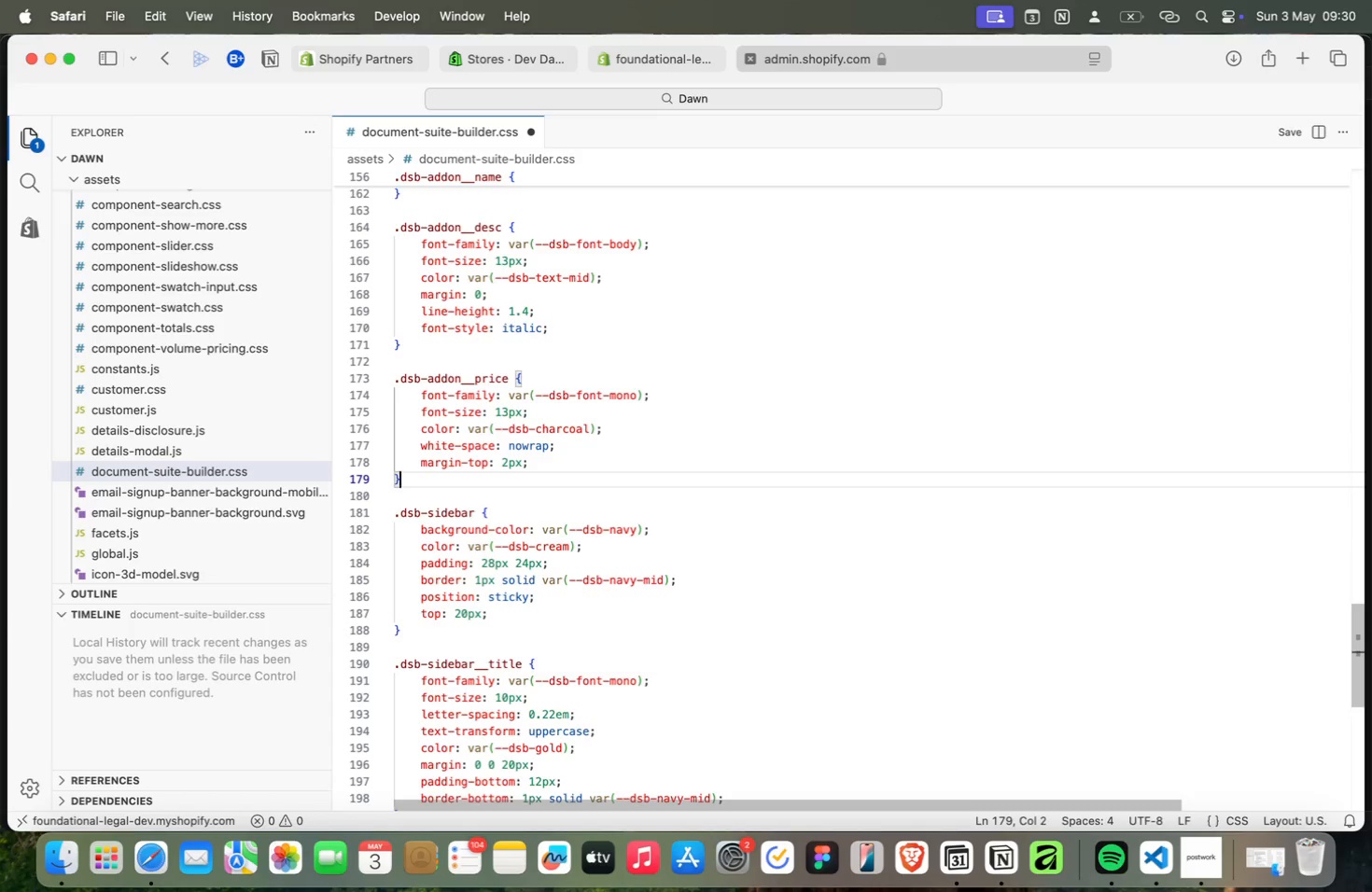 
key(Meta+ArrowDown)
 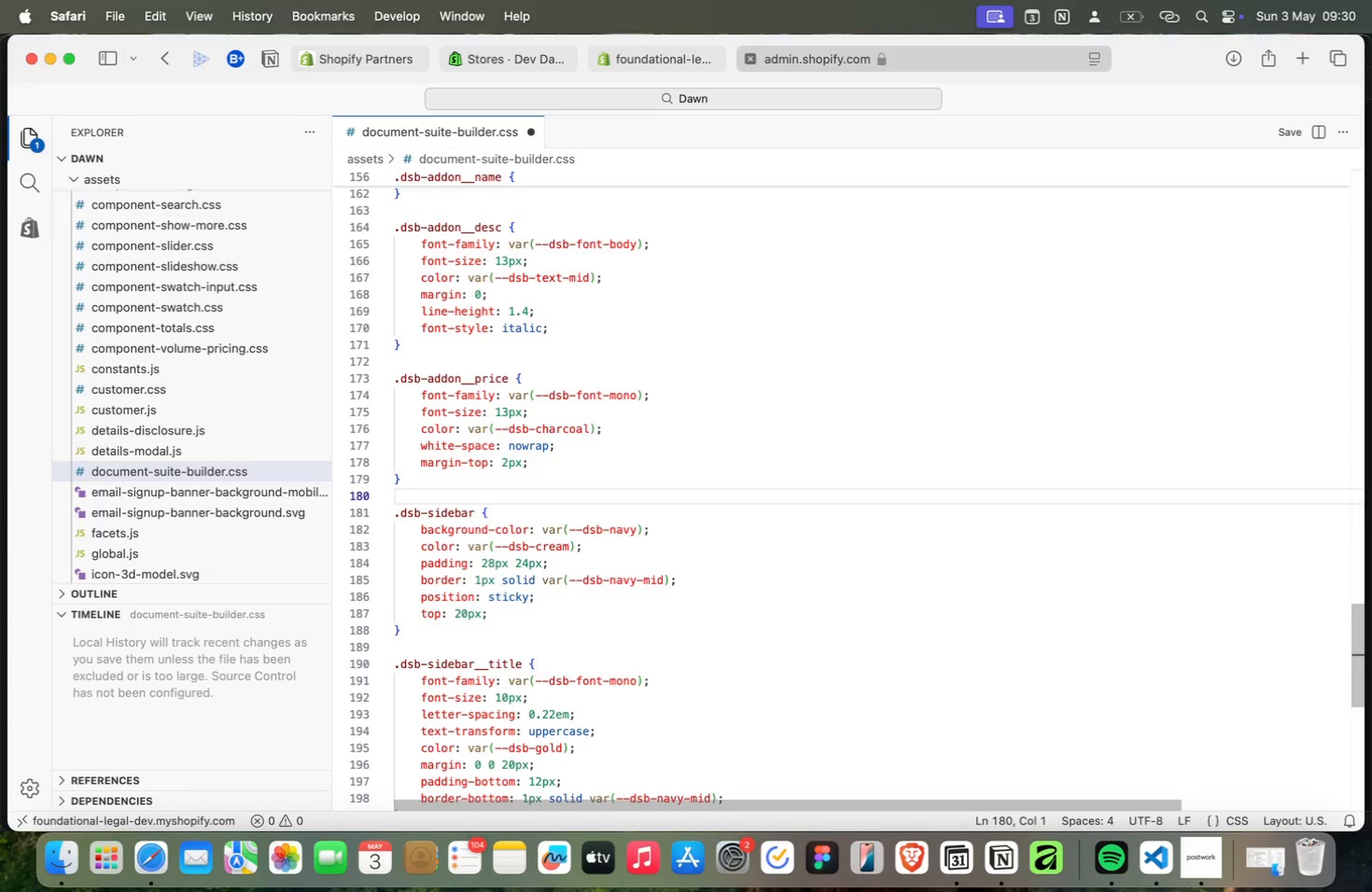 
key(Meta+ArrowDown)
 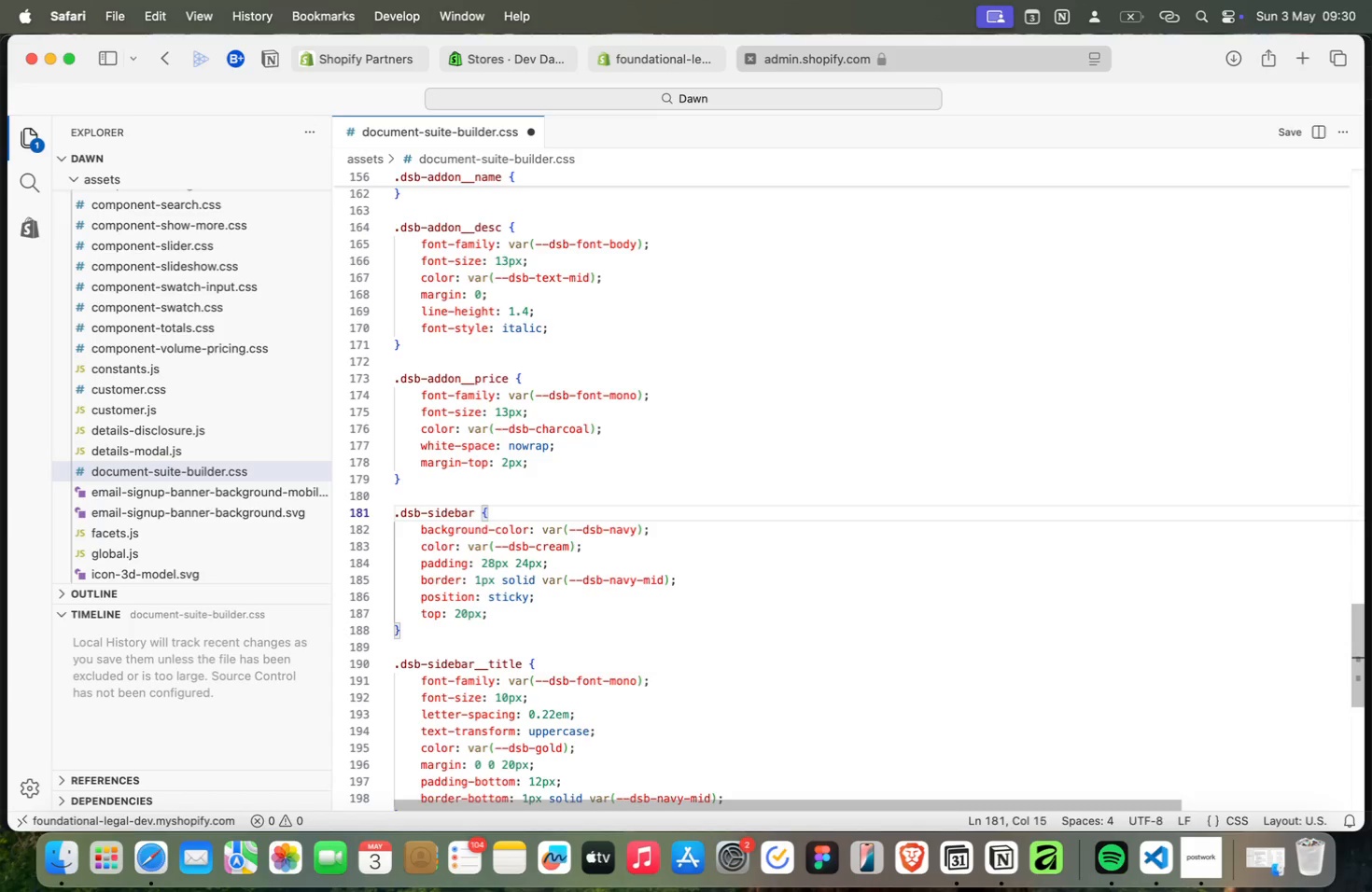 
key(Meta+ArrowDown)
 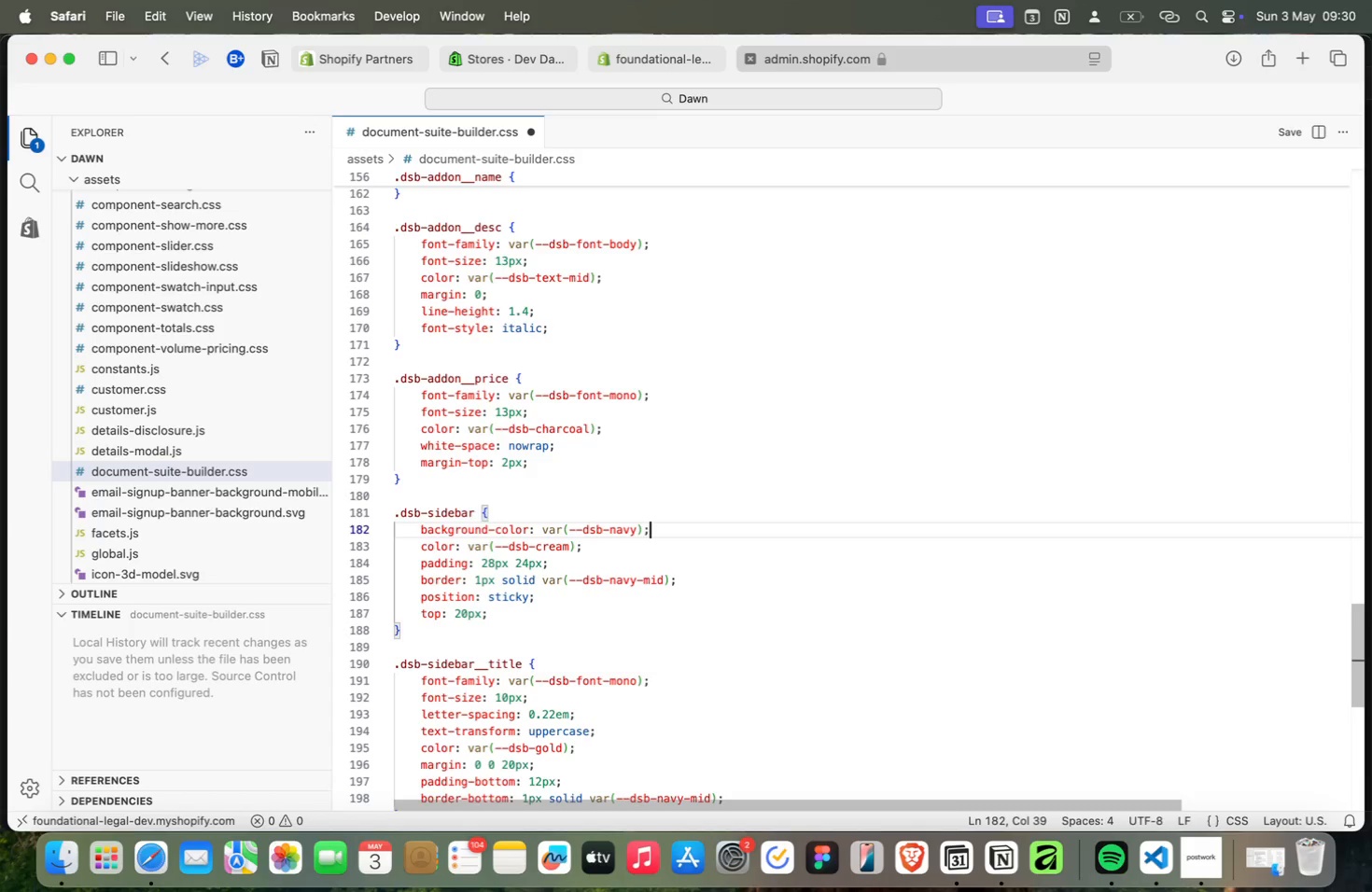 
key(Meta+ArrowDown)
 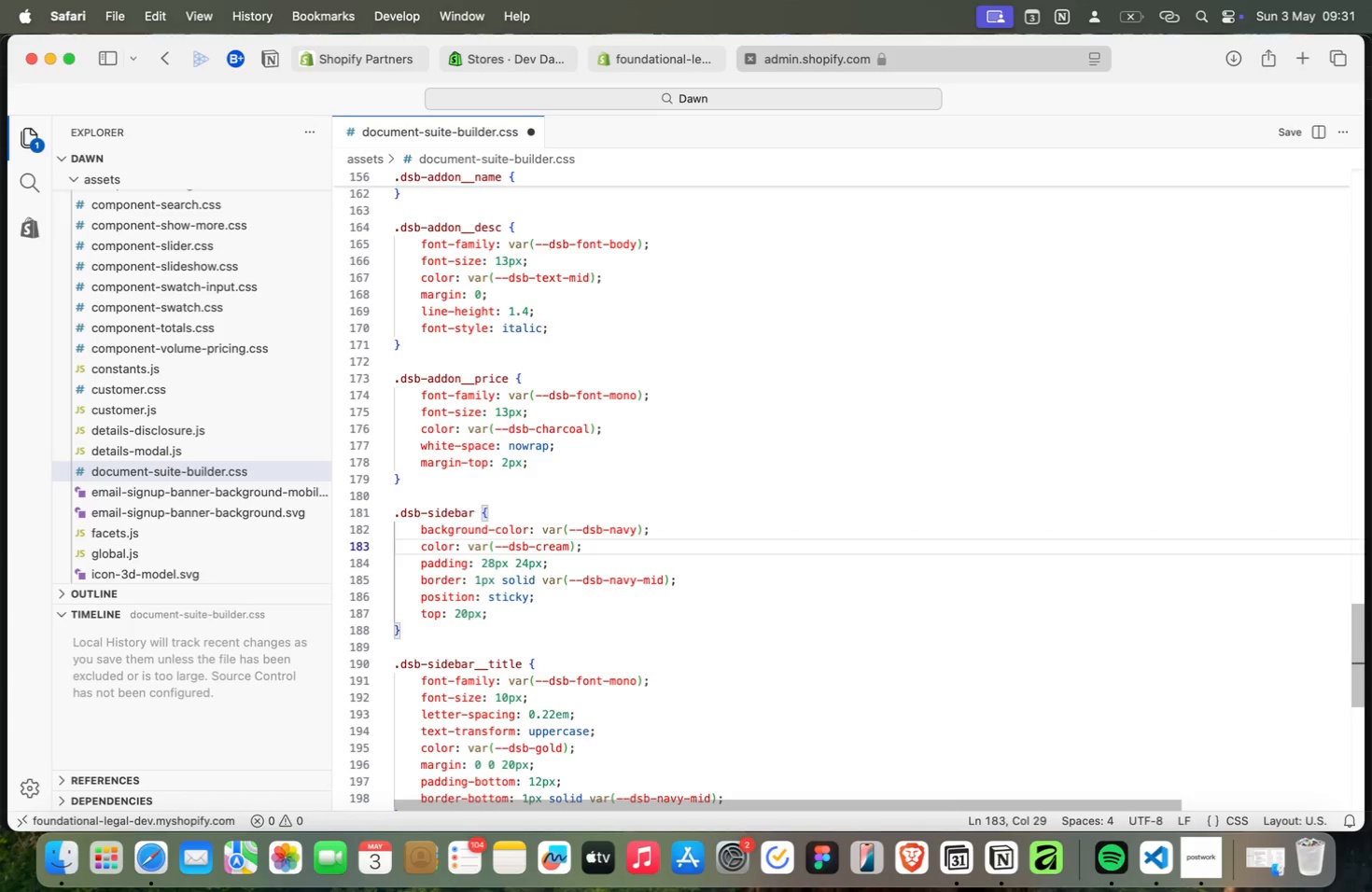 
key(Meta+ArrowDown)
 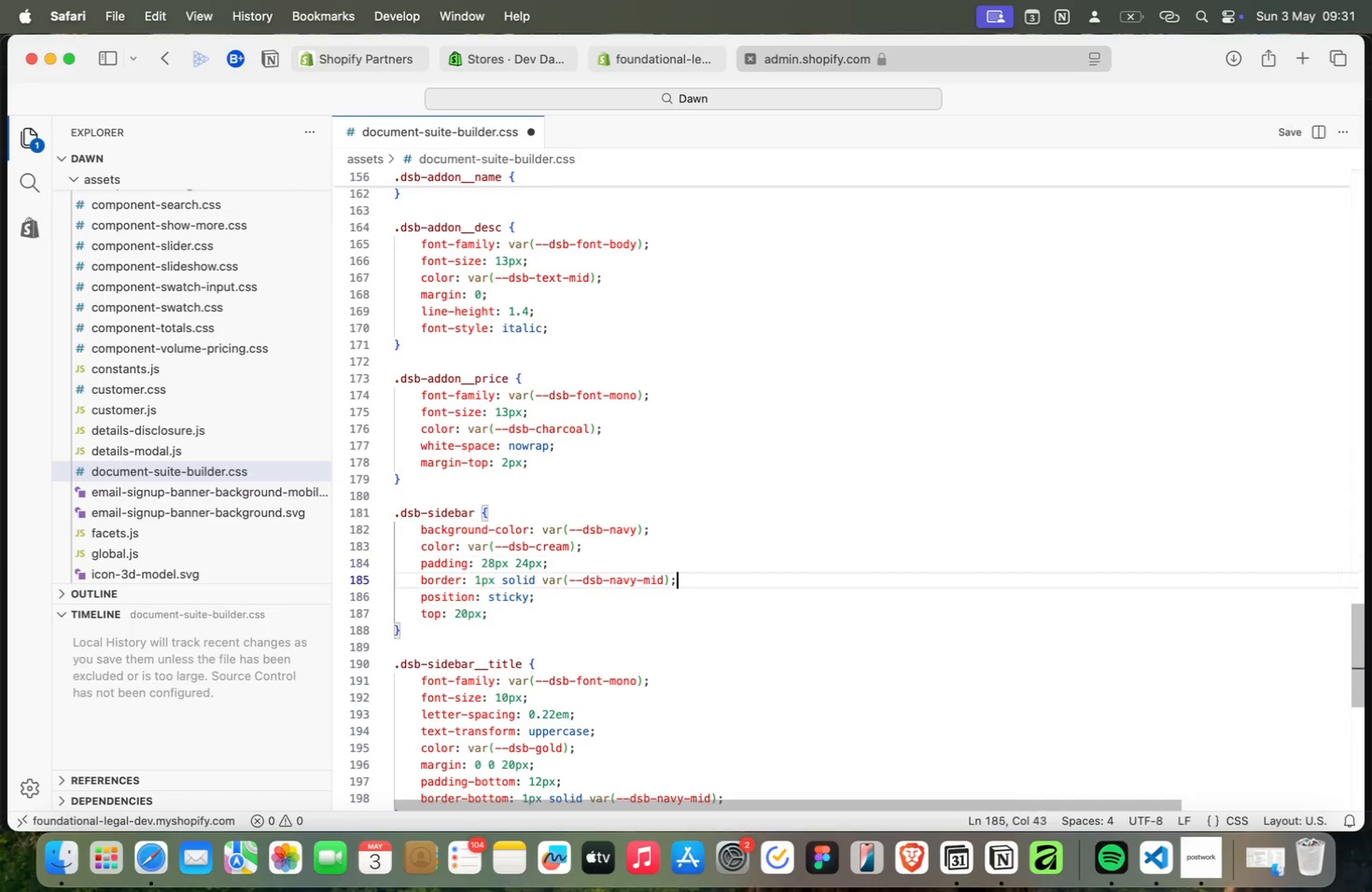 
key(Meta+ArrowDown)
 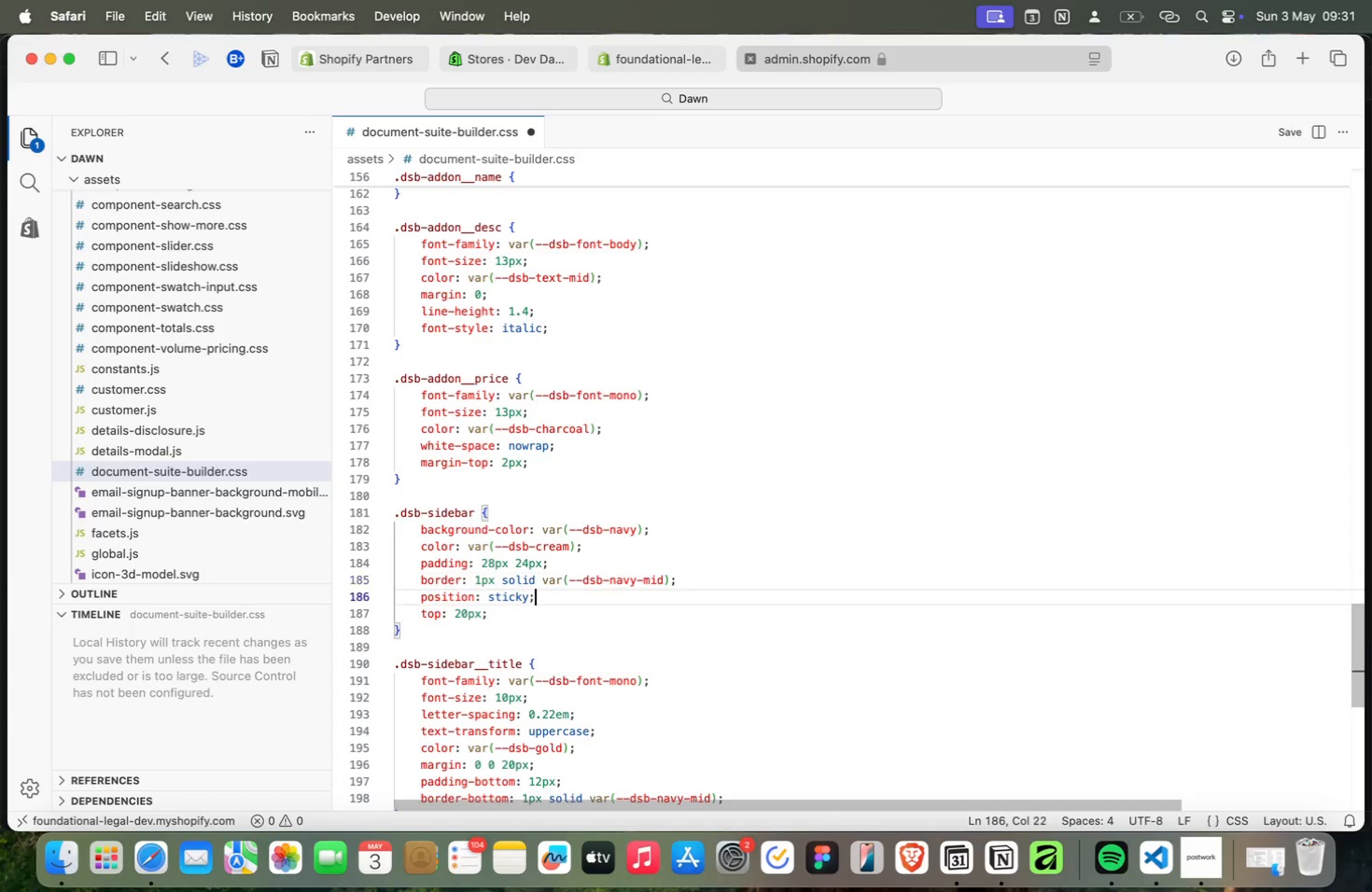 
key(Meta+ArrowDown)
 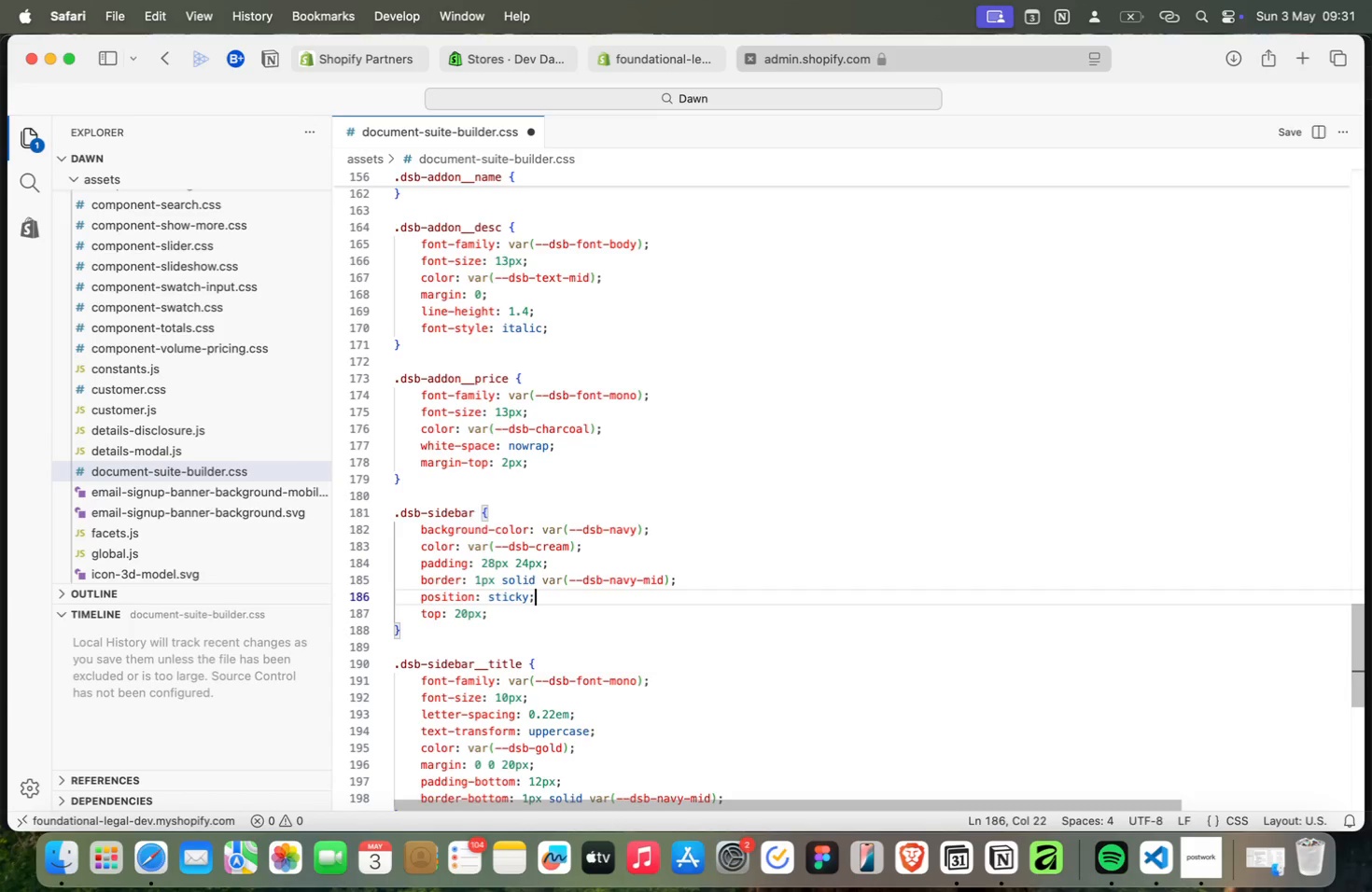 
wait(40.97)
 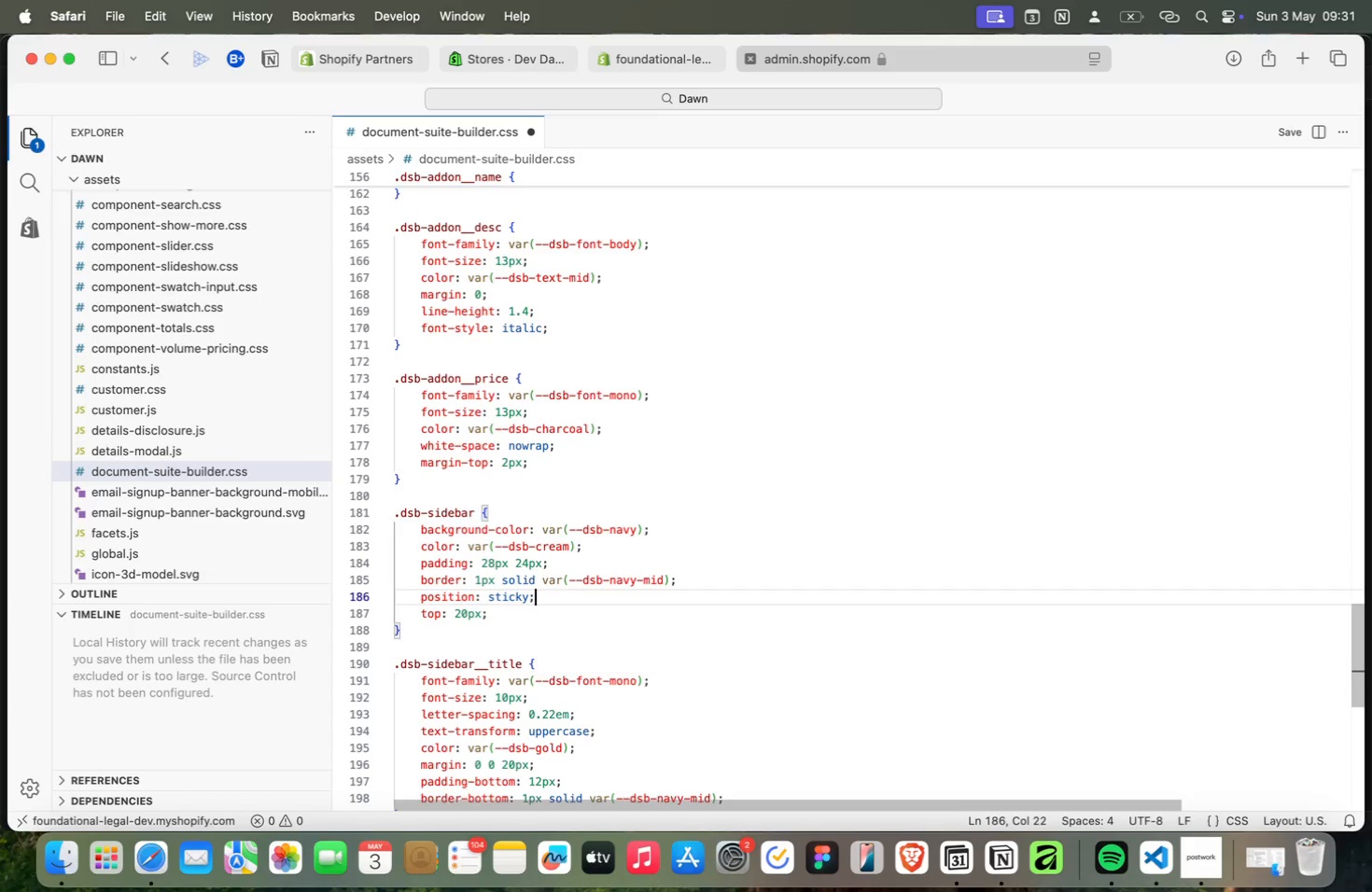 
key(Meta+ArrowDown)
 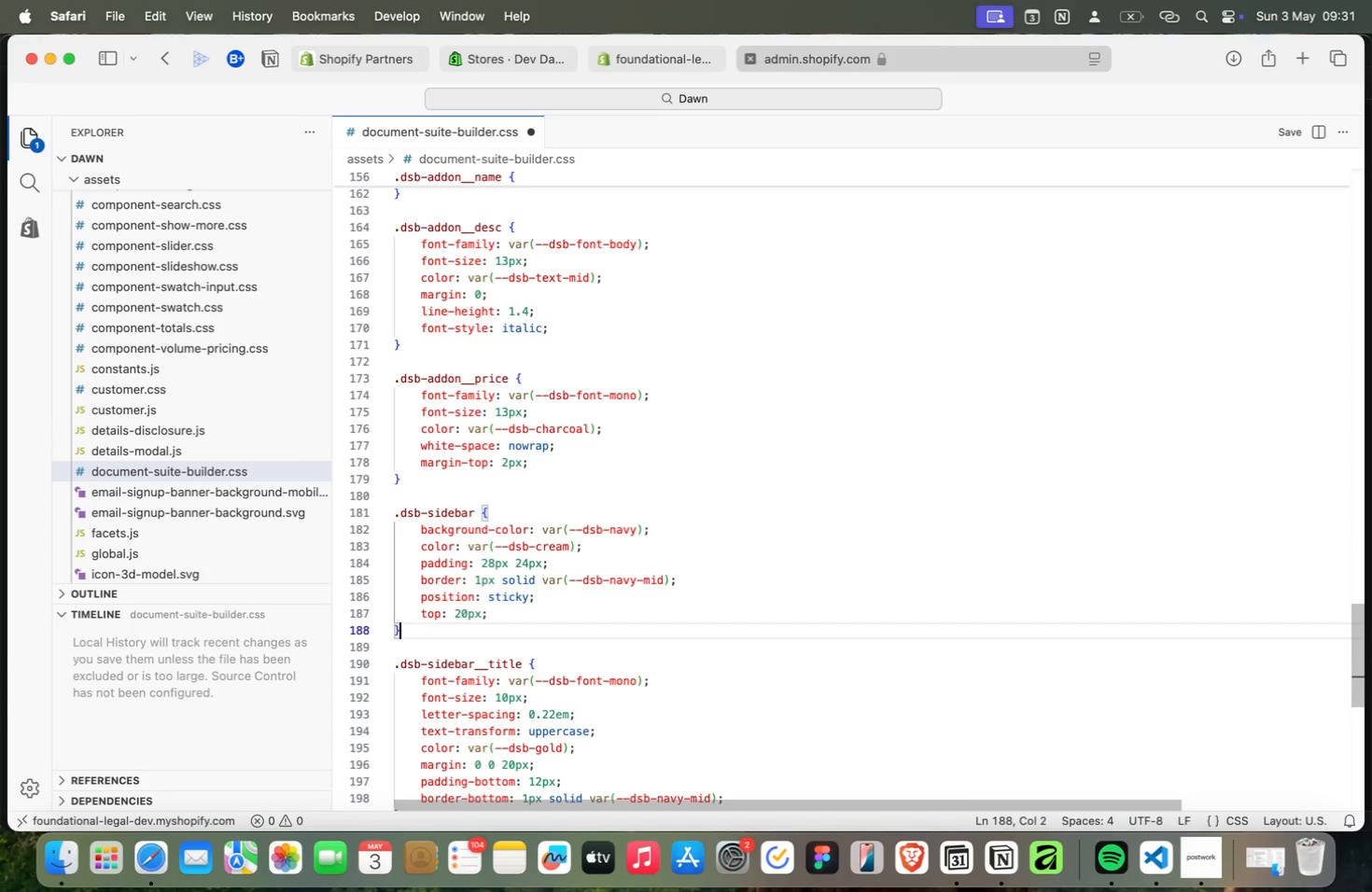 
key(Meta+ArrowDown)
 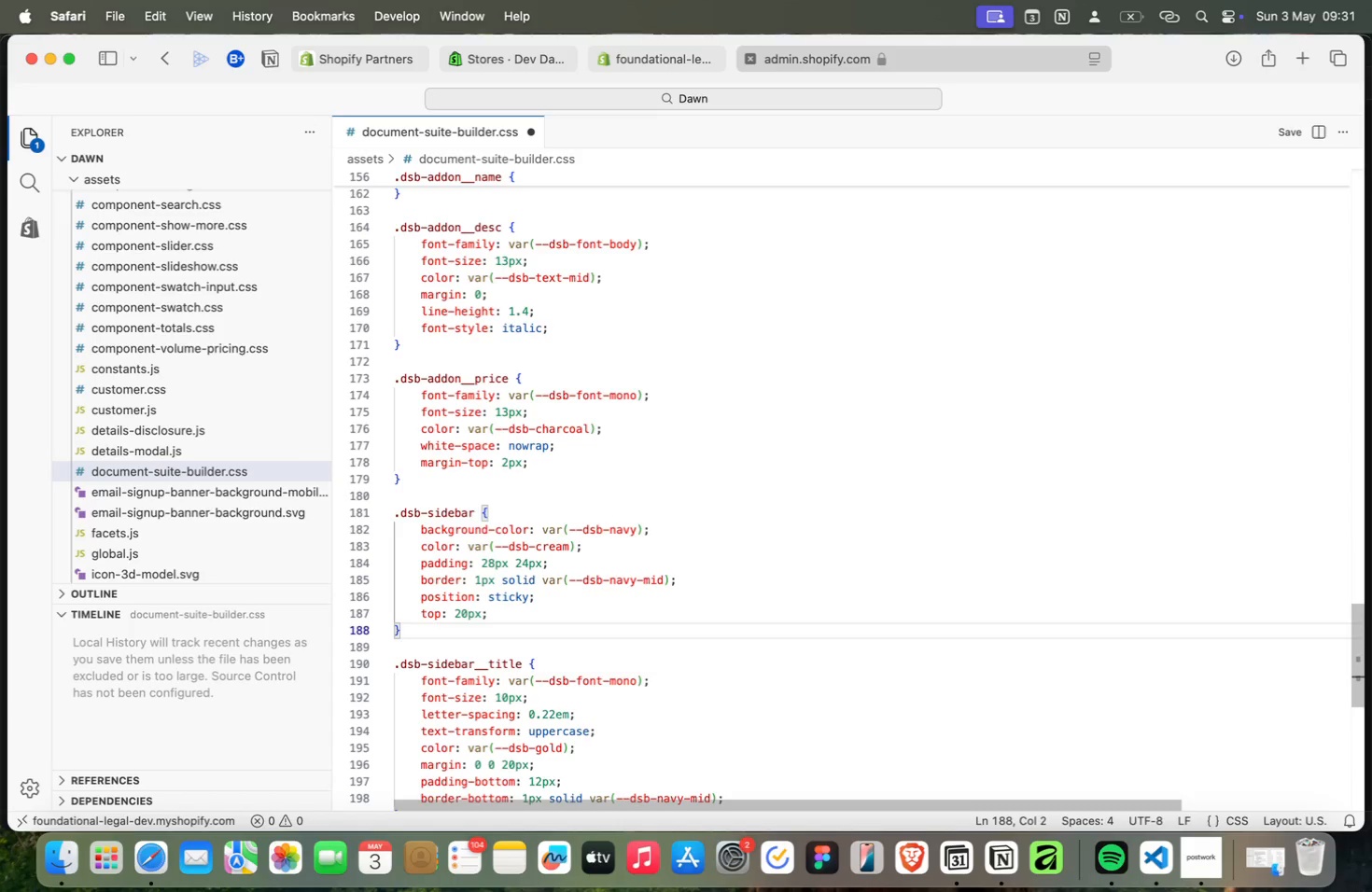 
key(Meta+ArrowDown)
 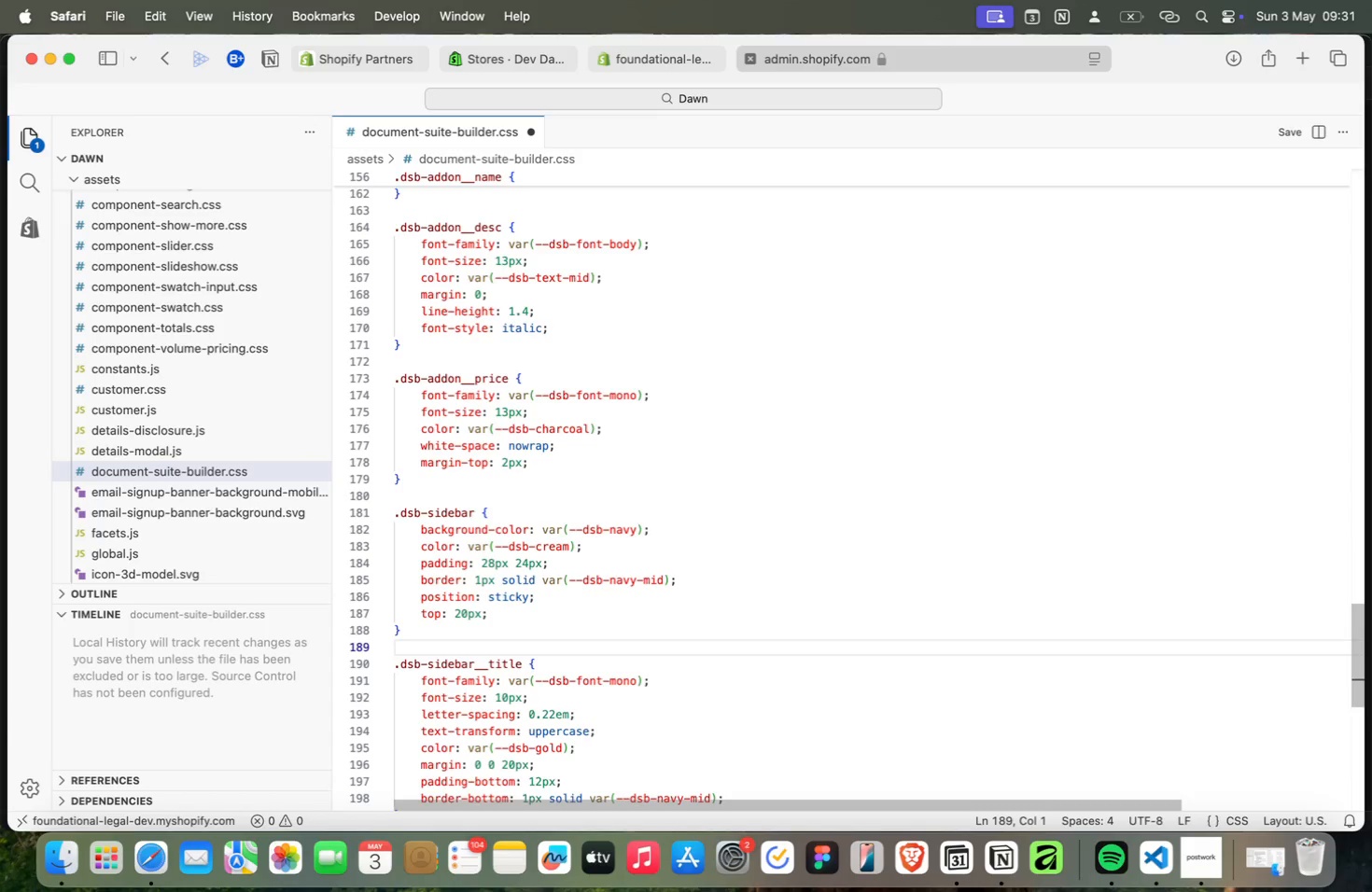 
key(Meta+ArrowUp)
 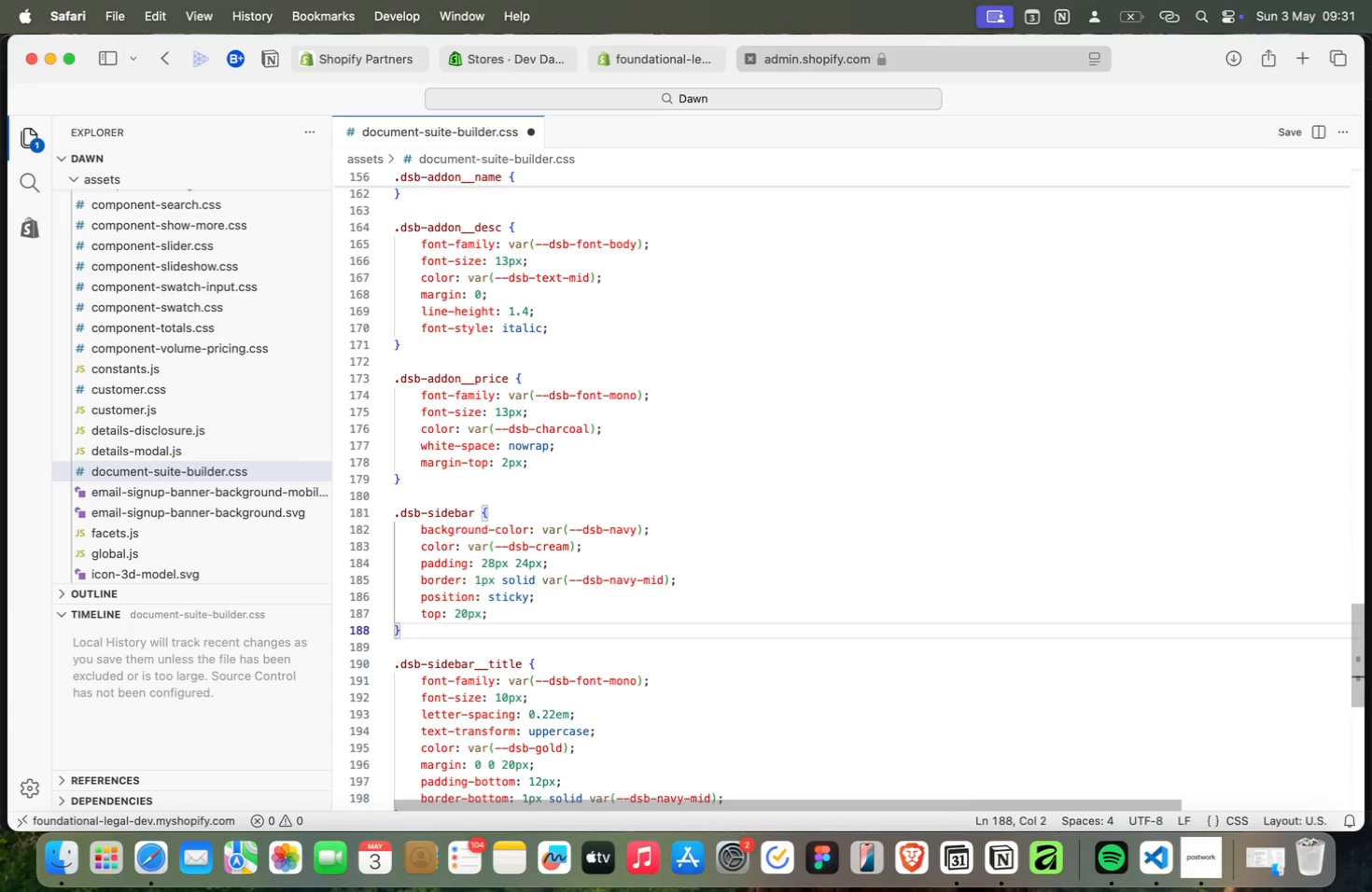 
key(Meta+ArrowUp)
 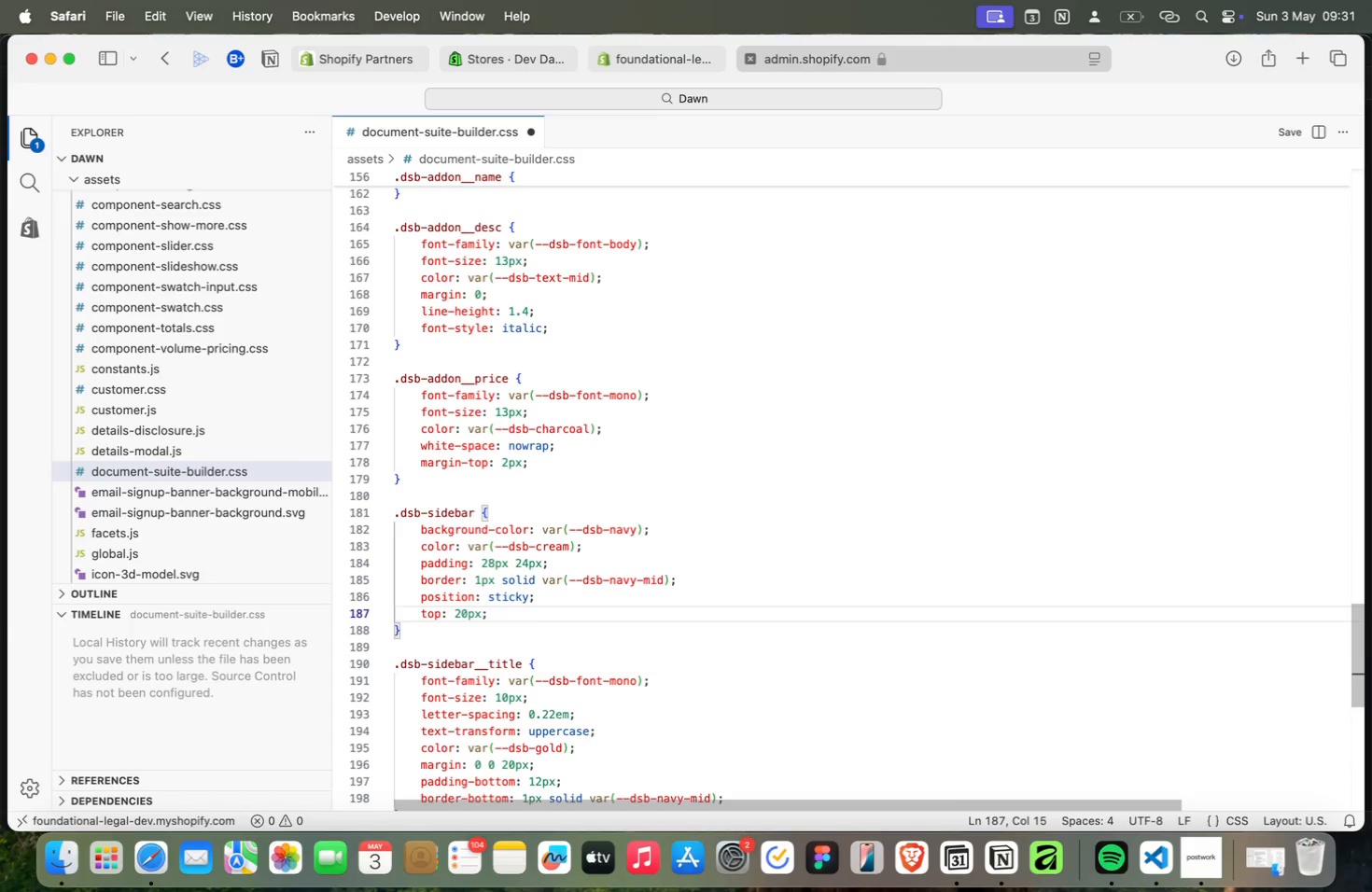 
key(Meta+ArrowUp)
 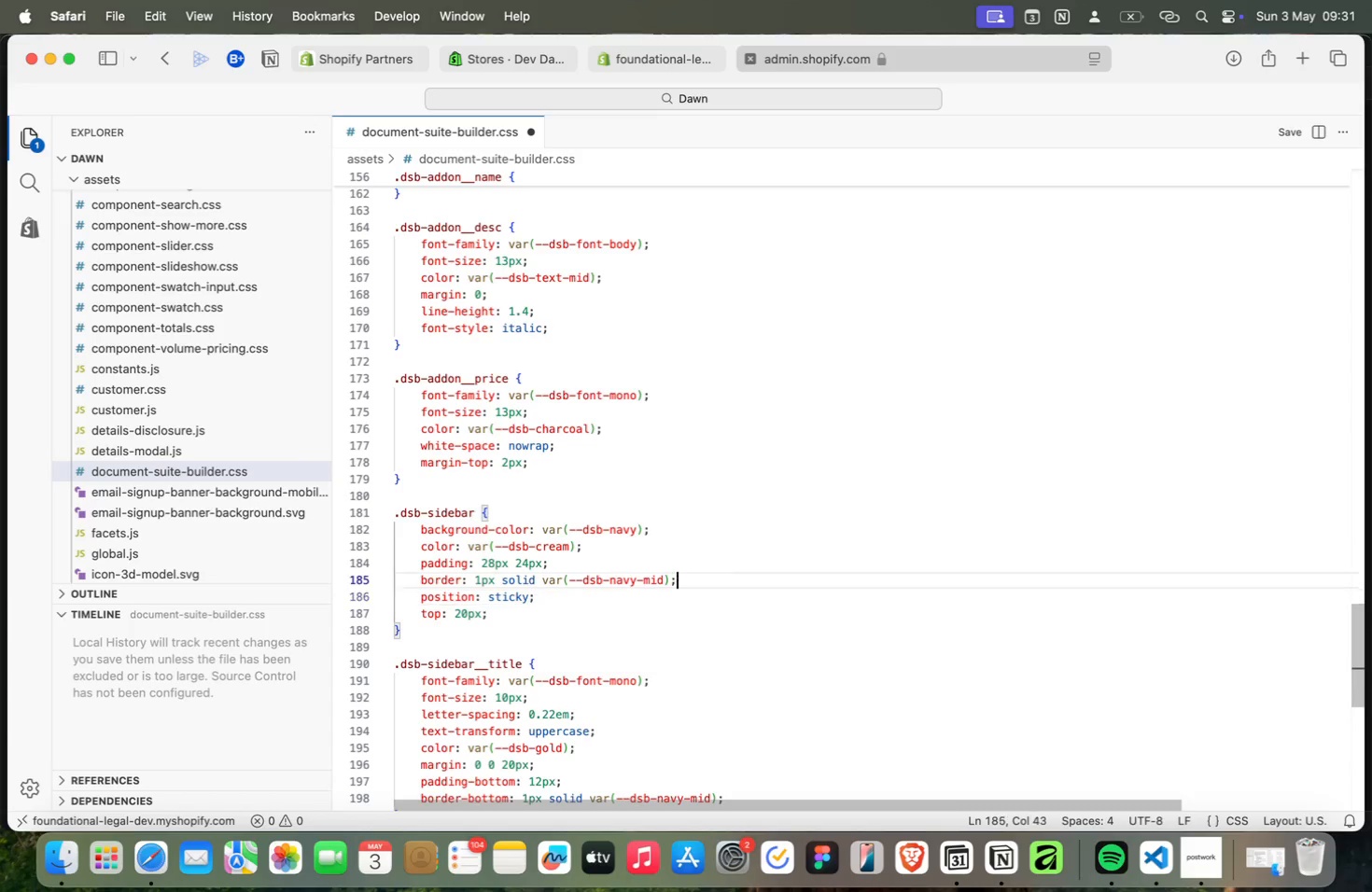 
key(Meta+ArrowUp)
 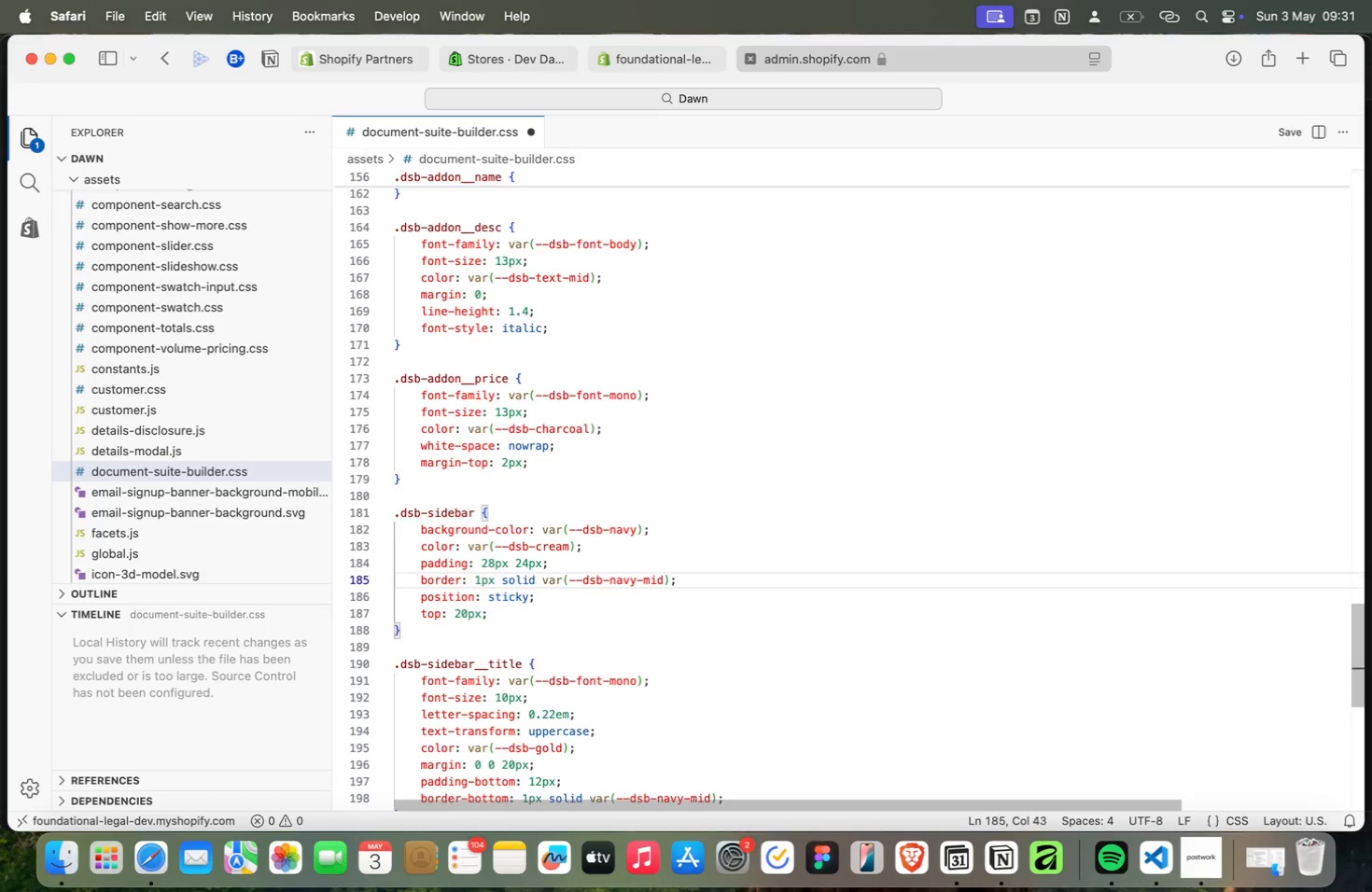 
key(Meta+ArrowUp)
 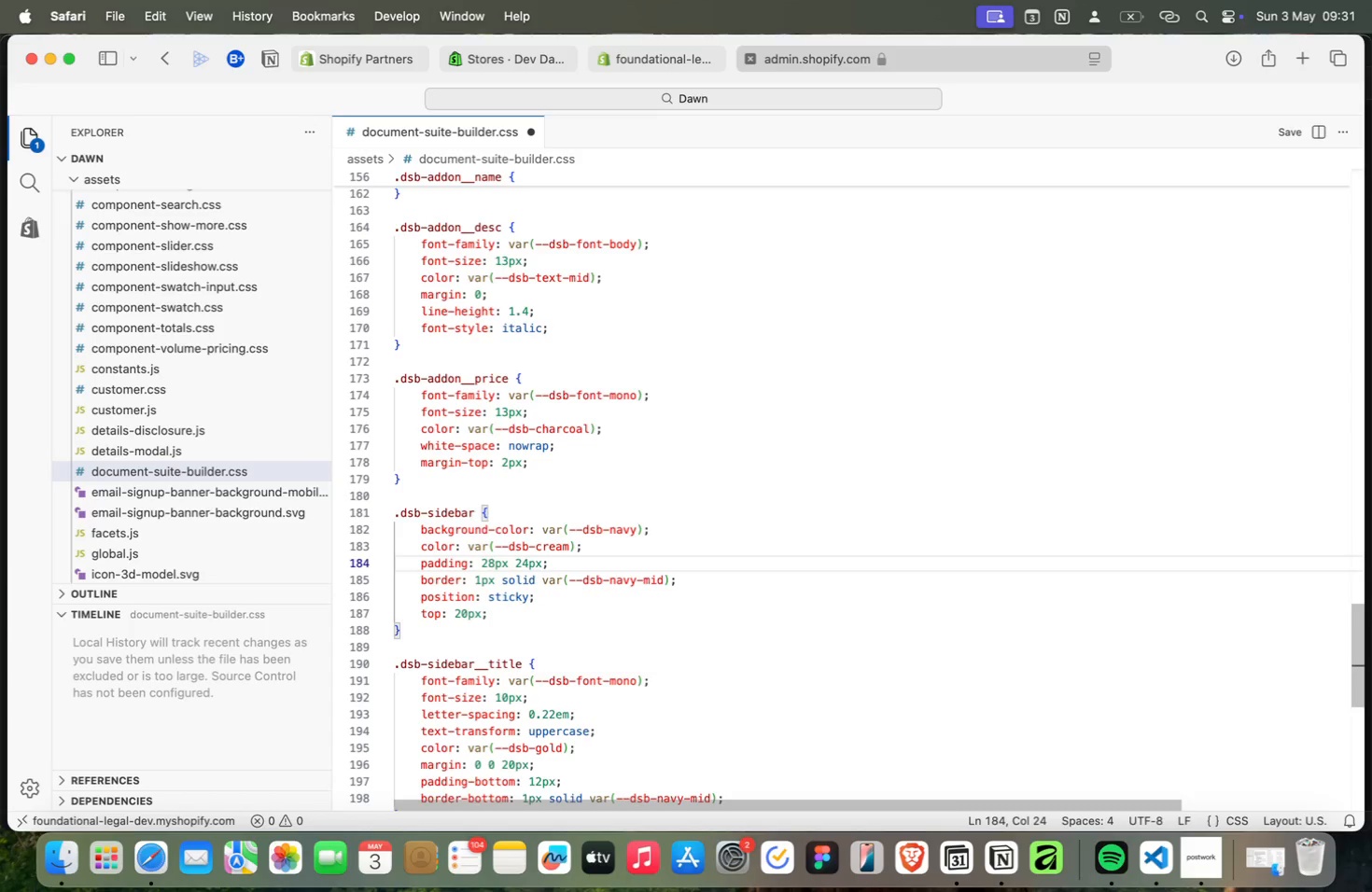 
key(Meta+ArrowUp)
 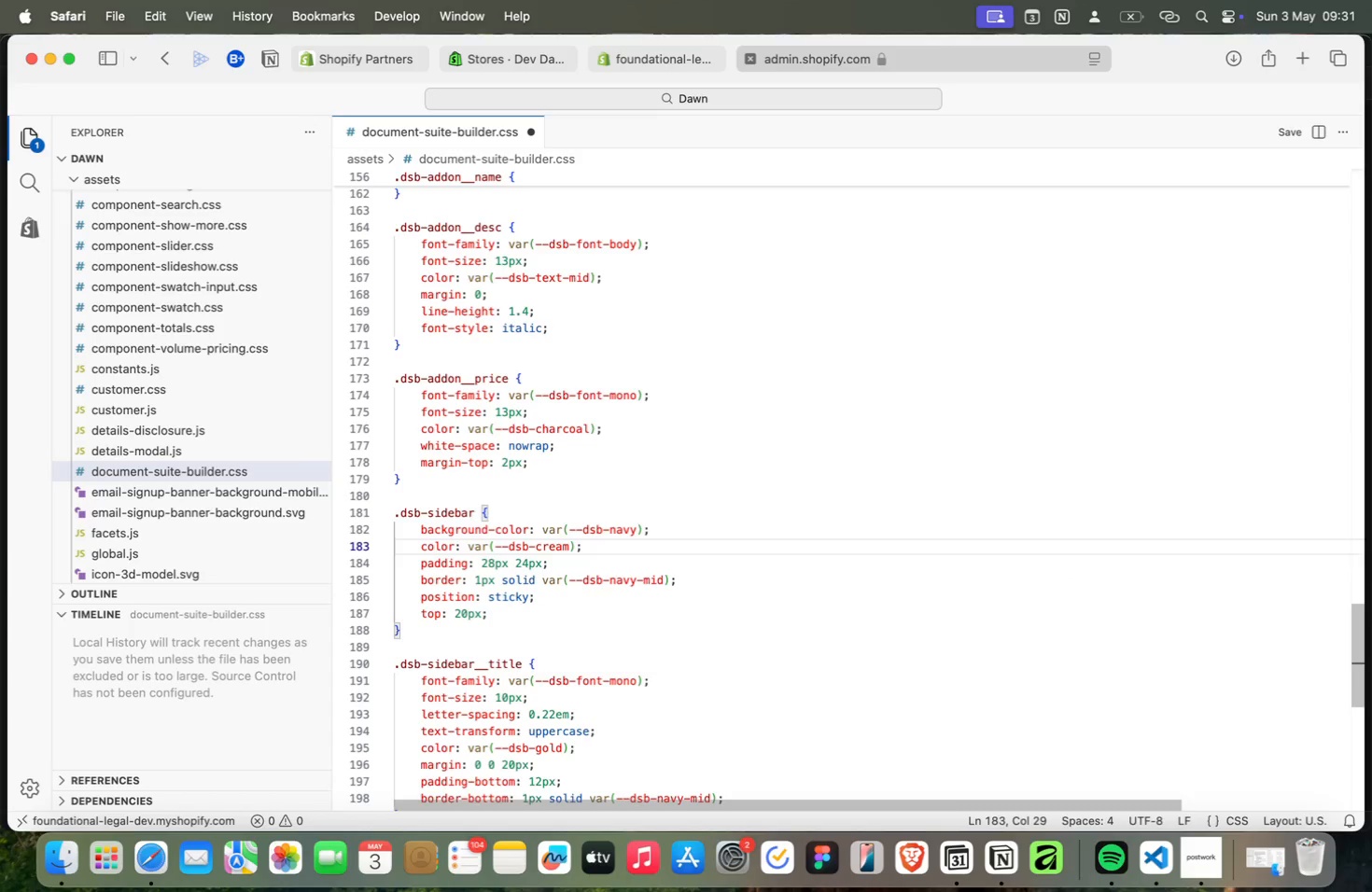 
key(Meta+ArrowUp)
 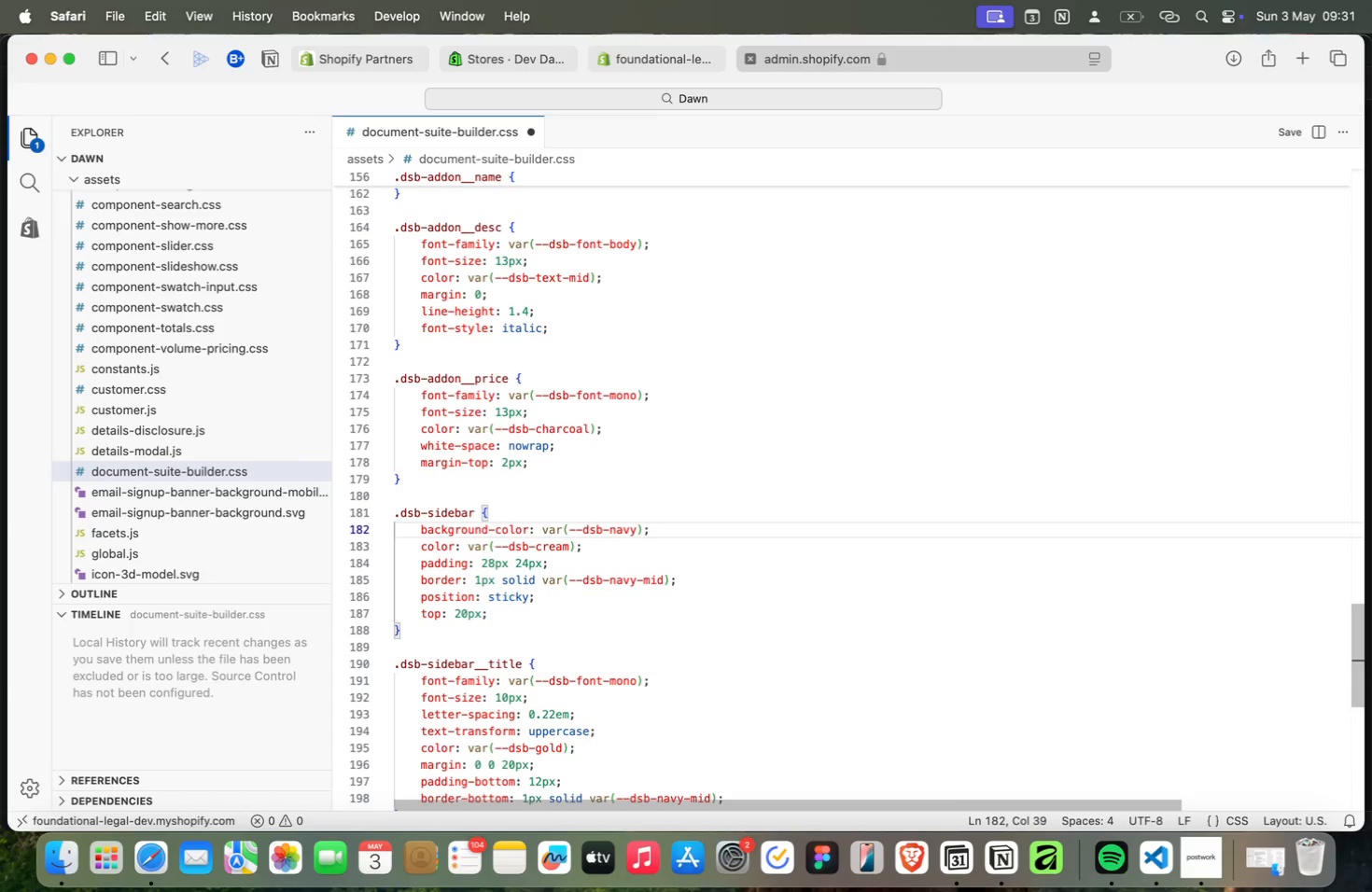 
key(Meta+ArrowUp)
 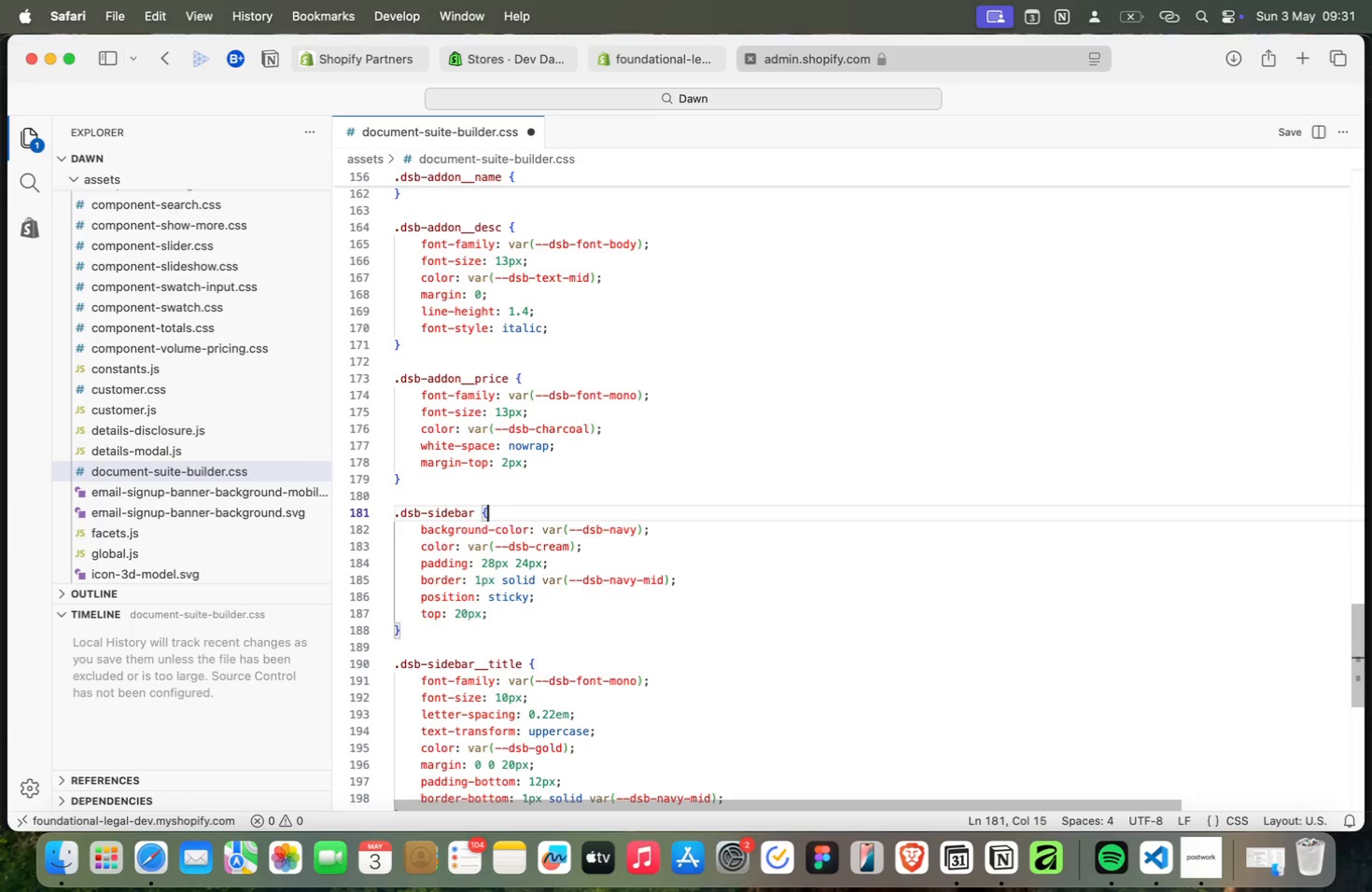 
key(Meta+ArrowUp)
 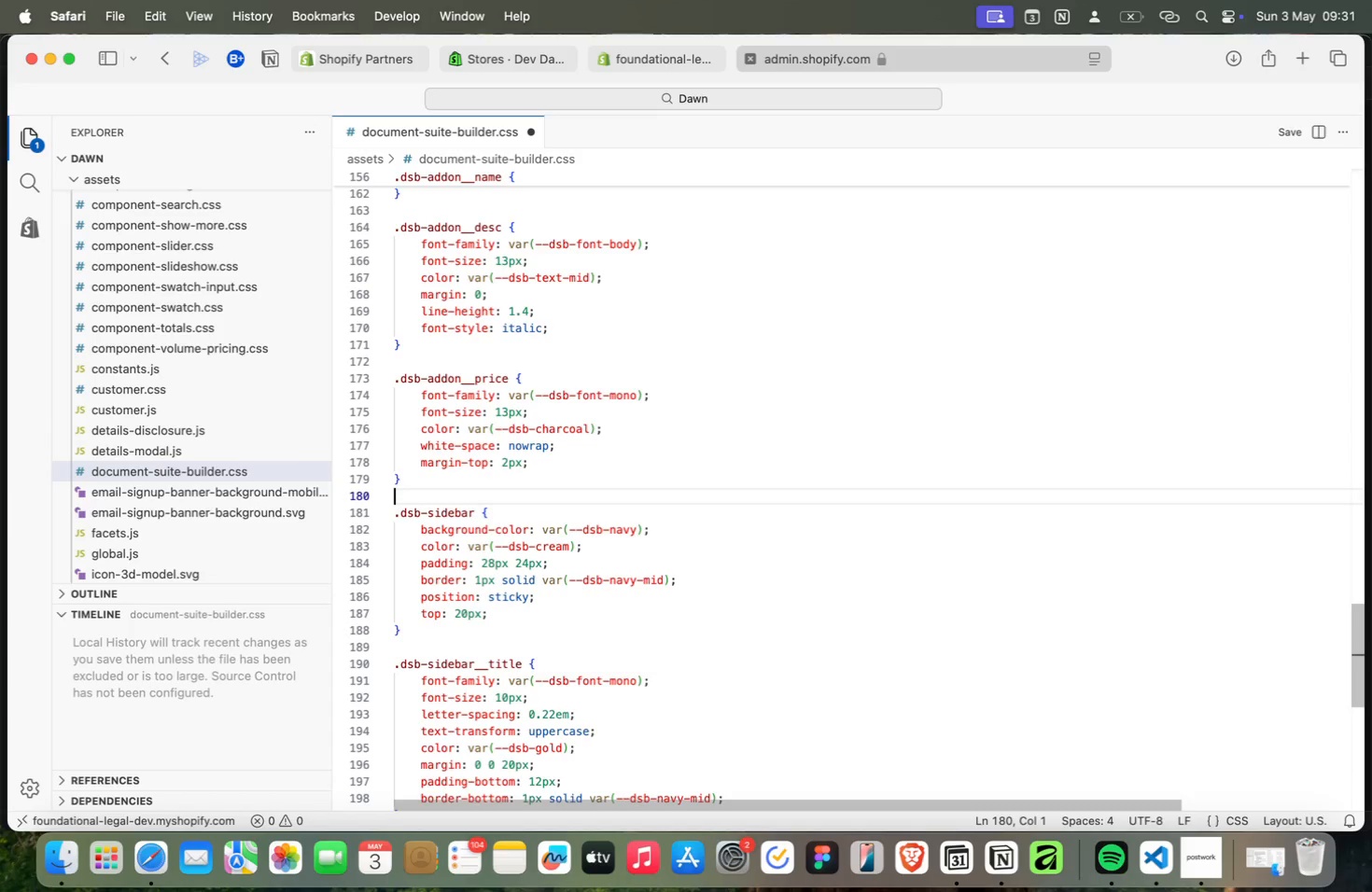 
key(Meta+ArrowUp)
 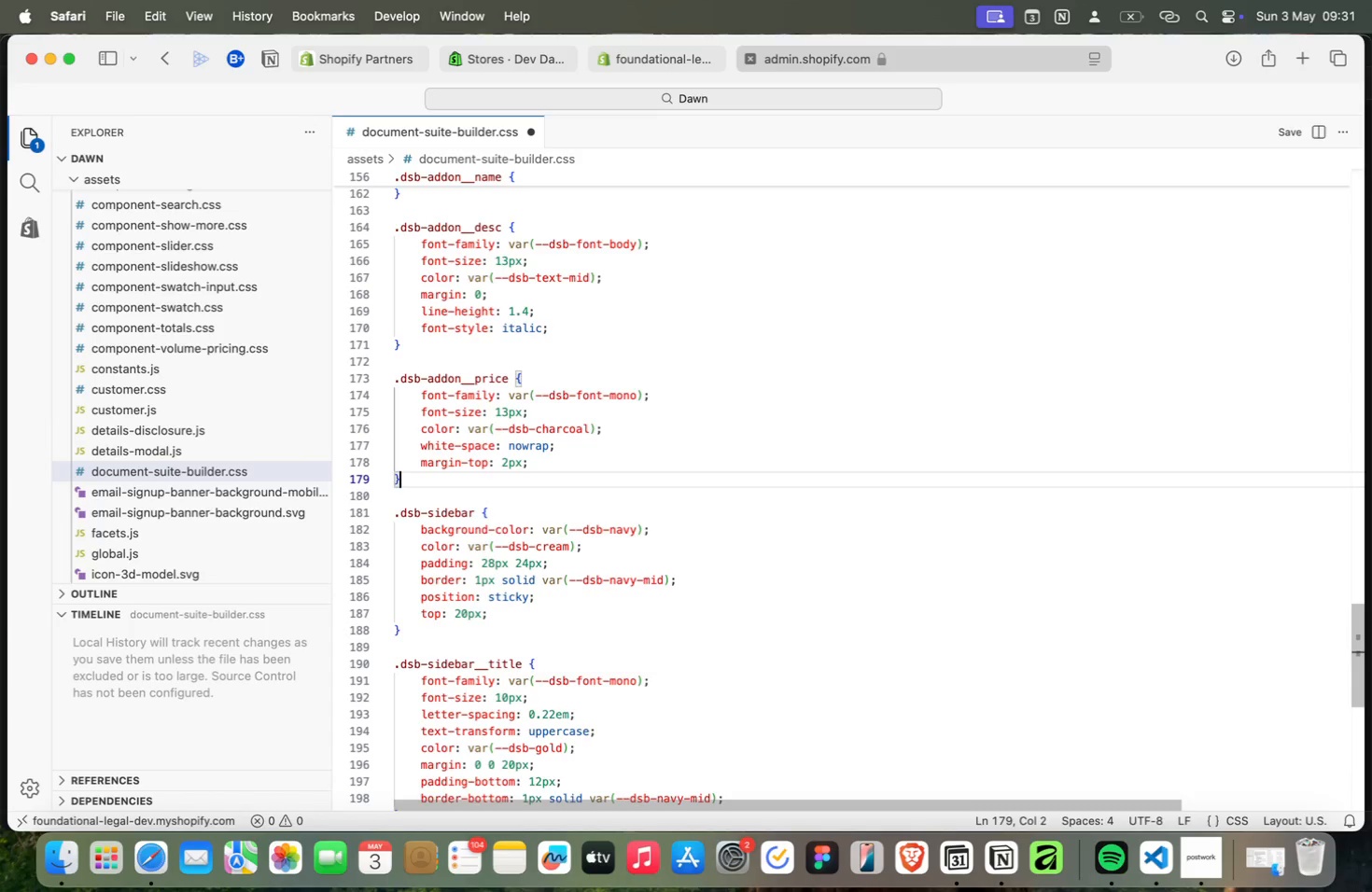 
key(Meta+ArrowUp)
 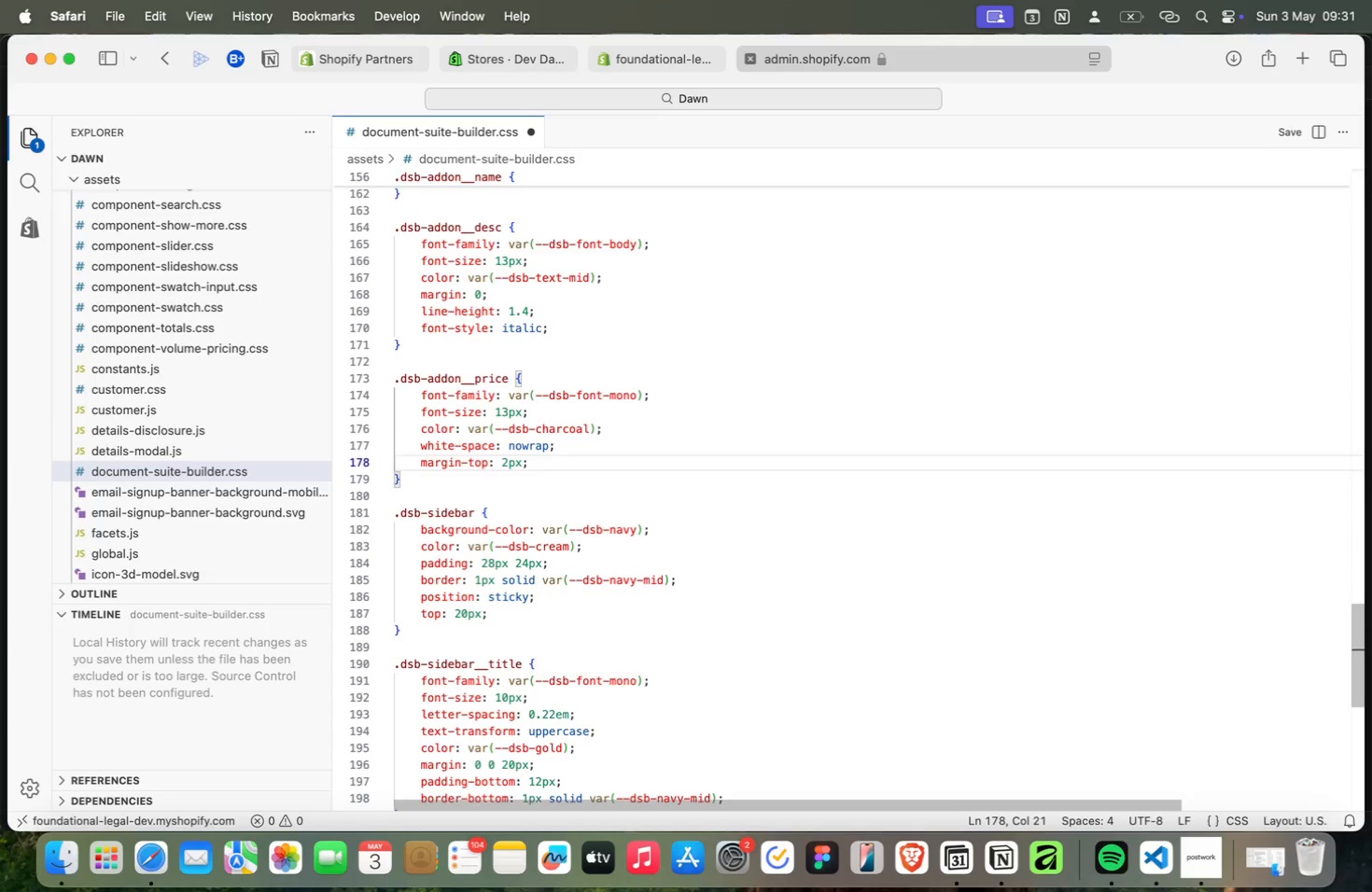 
key(Meta+ArrowUp)
 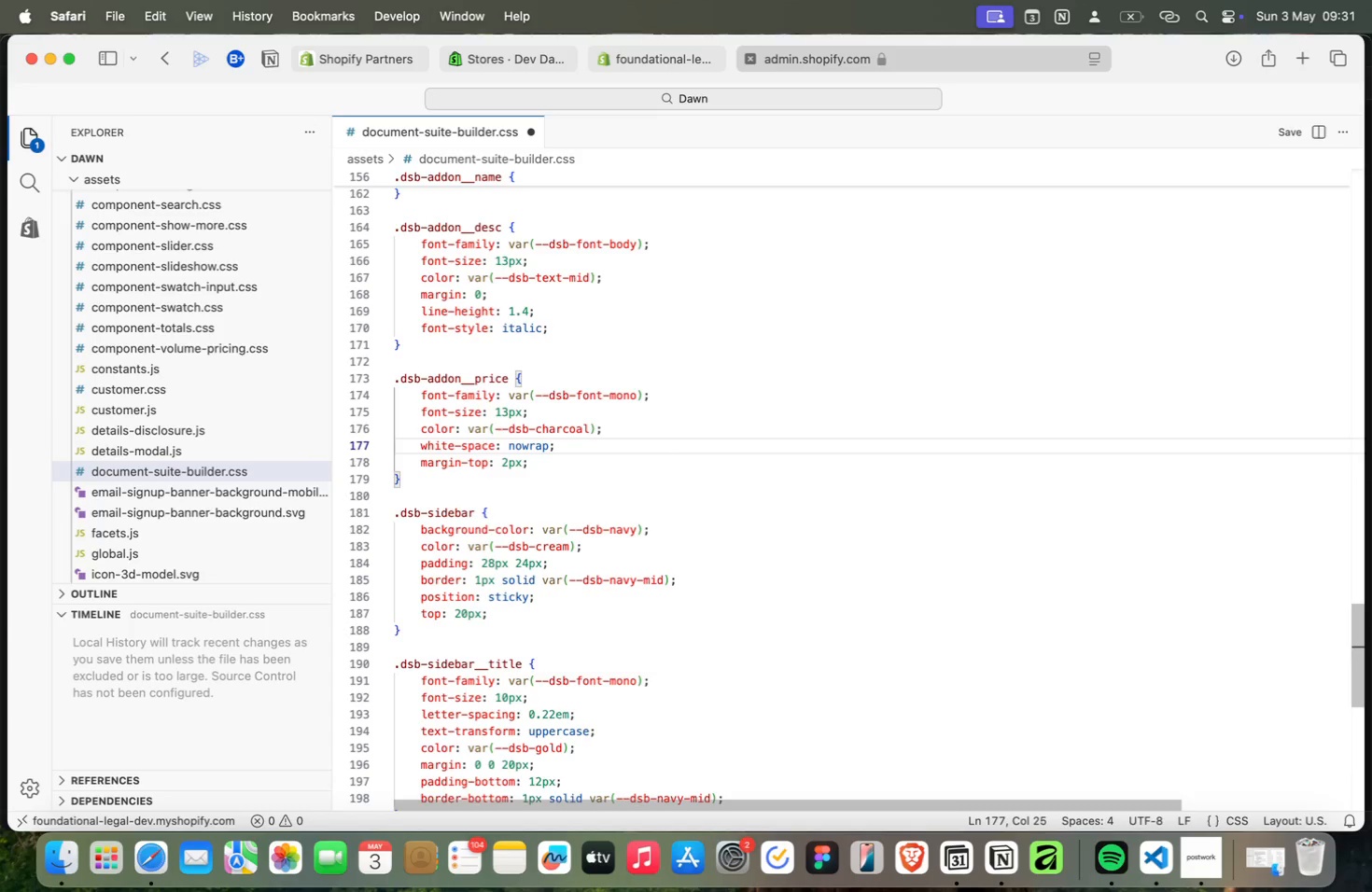 
key(Meta+ArrowUp)
 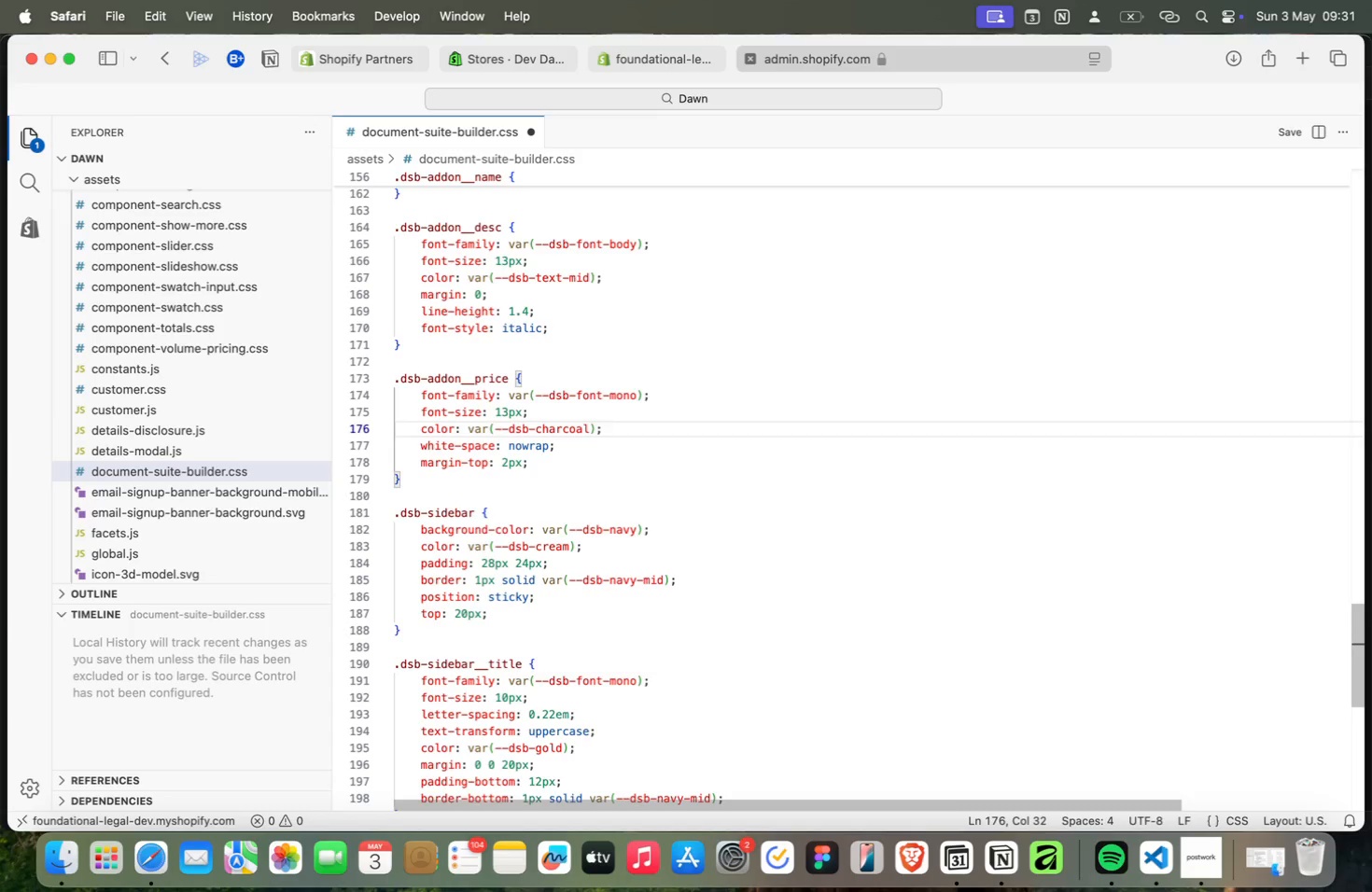 
key(Meta+ArrowUp)
 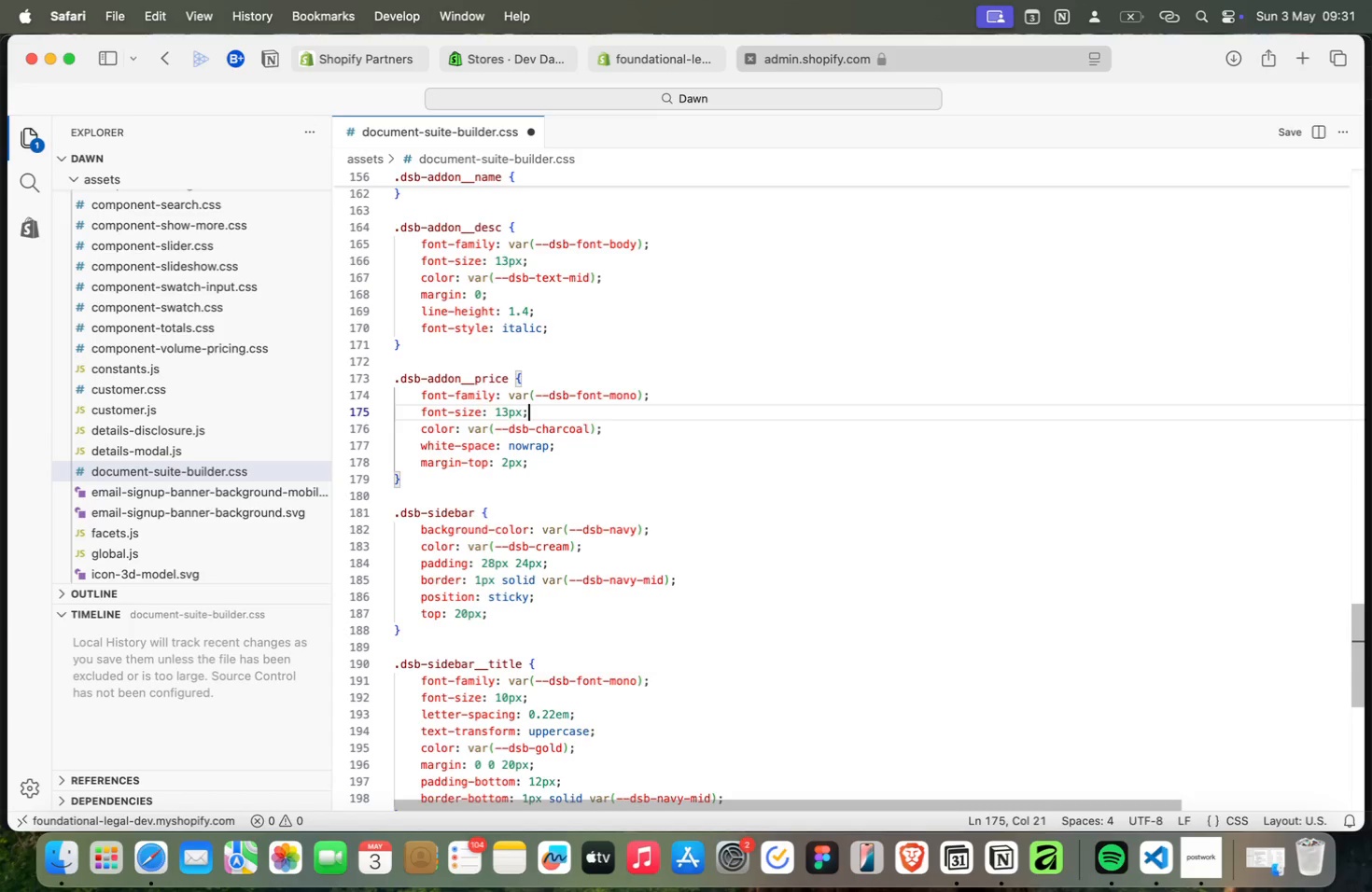 
key(Meta+ArrowUp)
 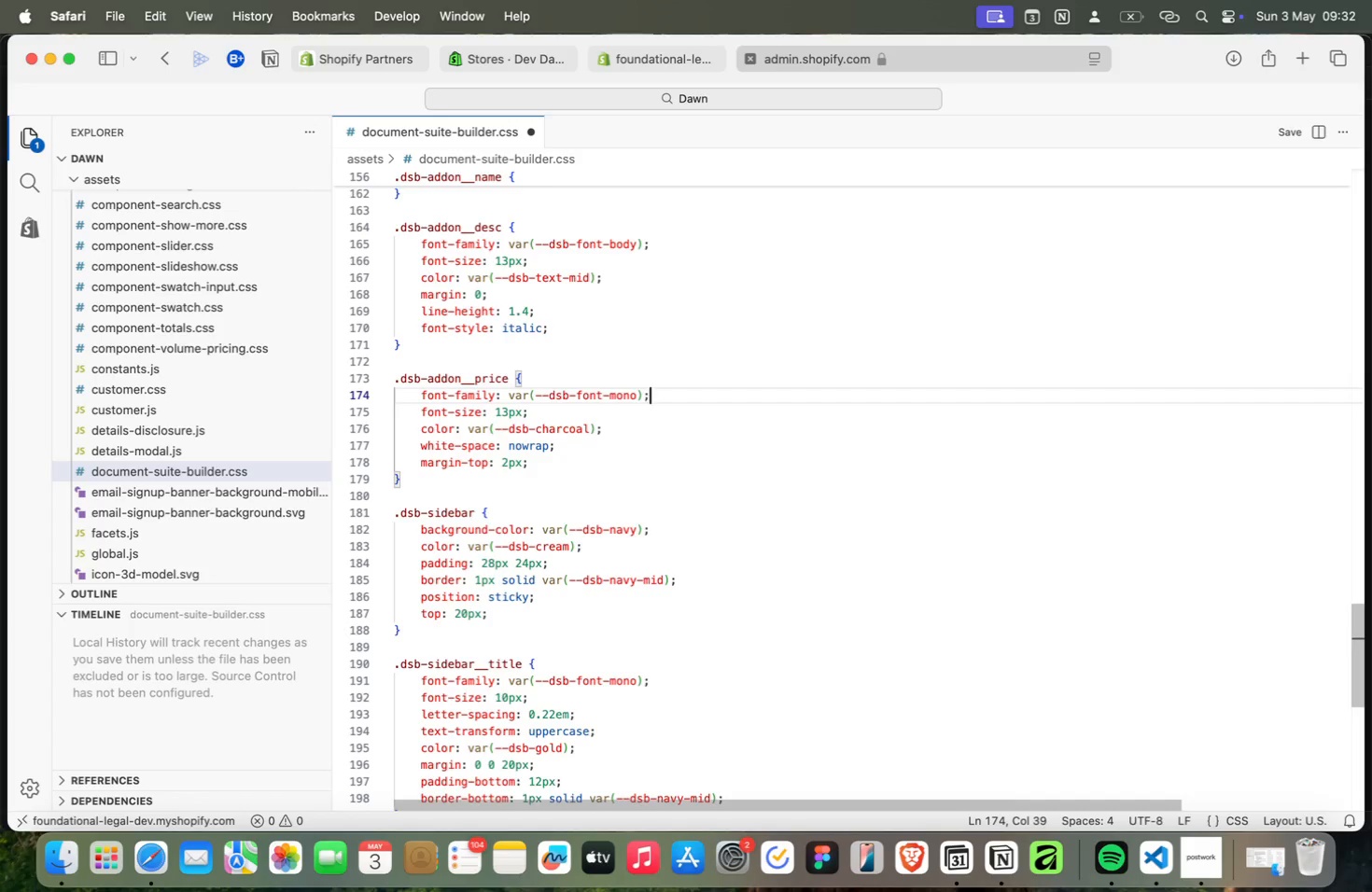 
wait(5.21)
 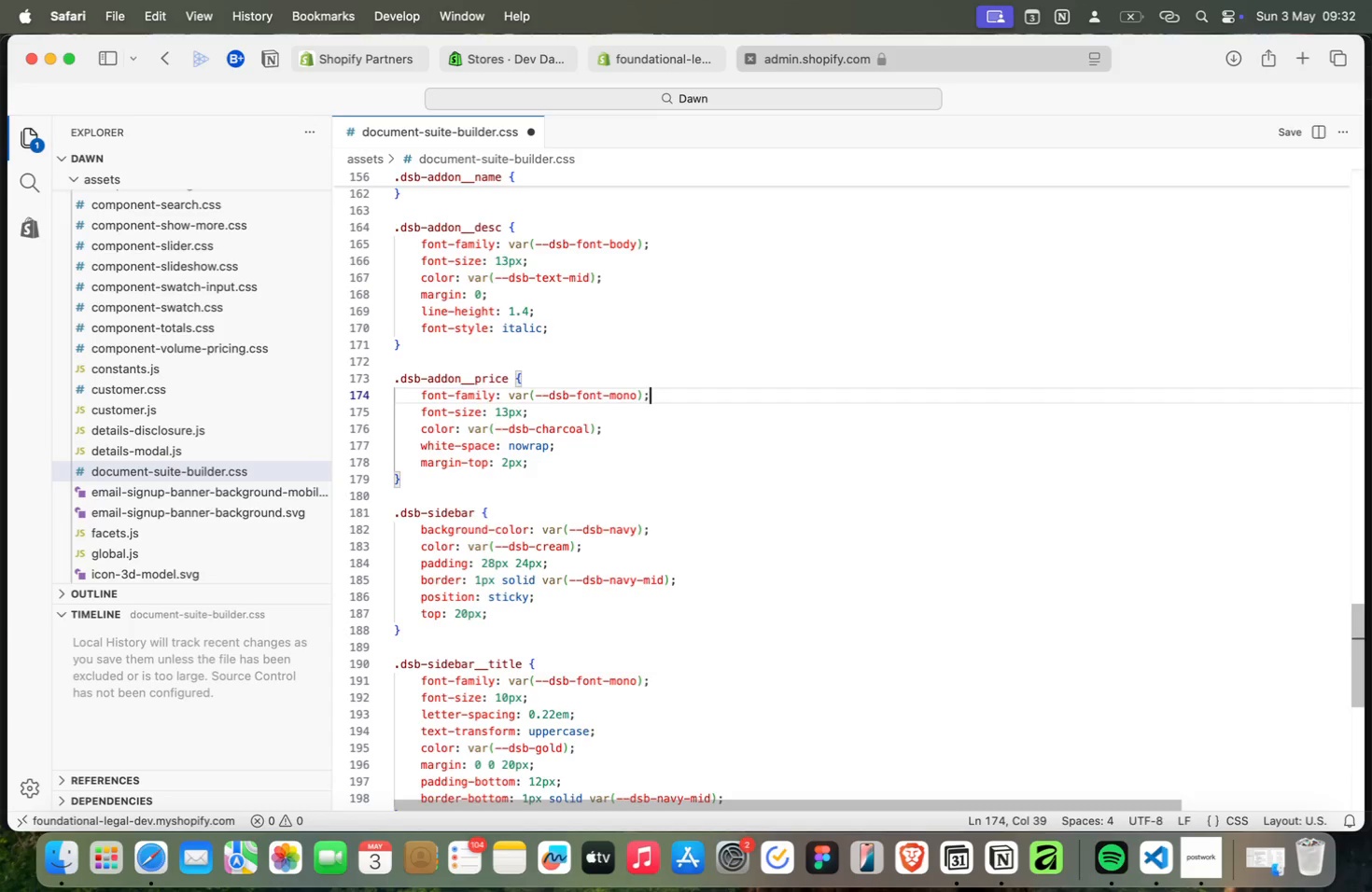 
key(Meta+ArrowUp)
 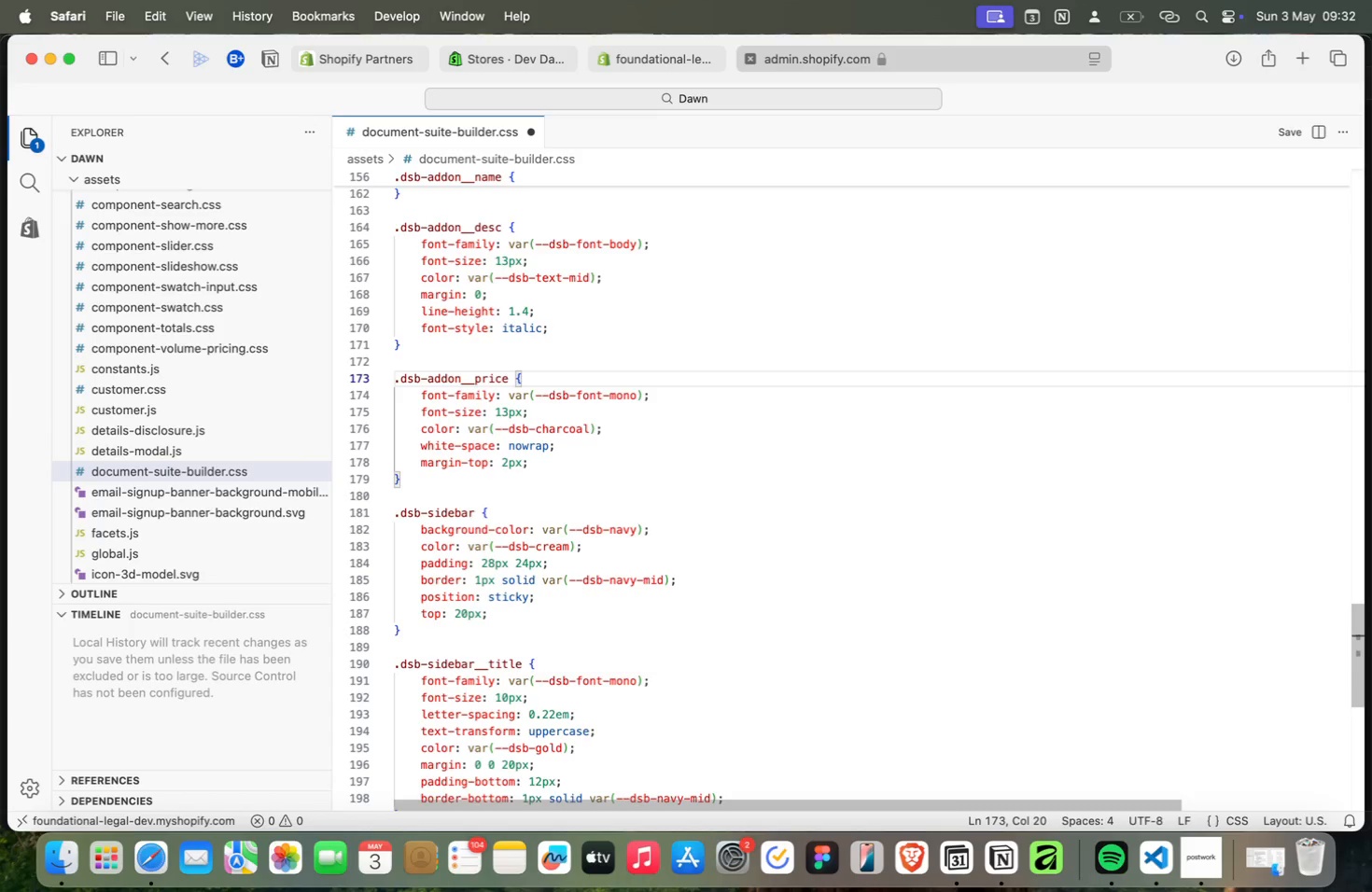 
key(Meta+ArrowUp)
 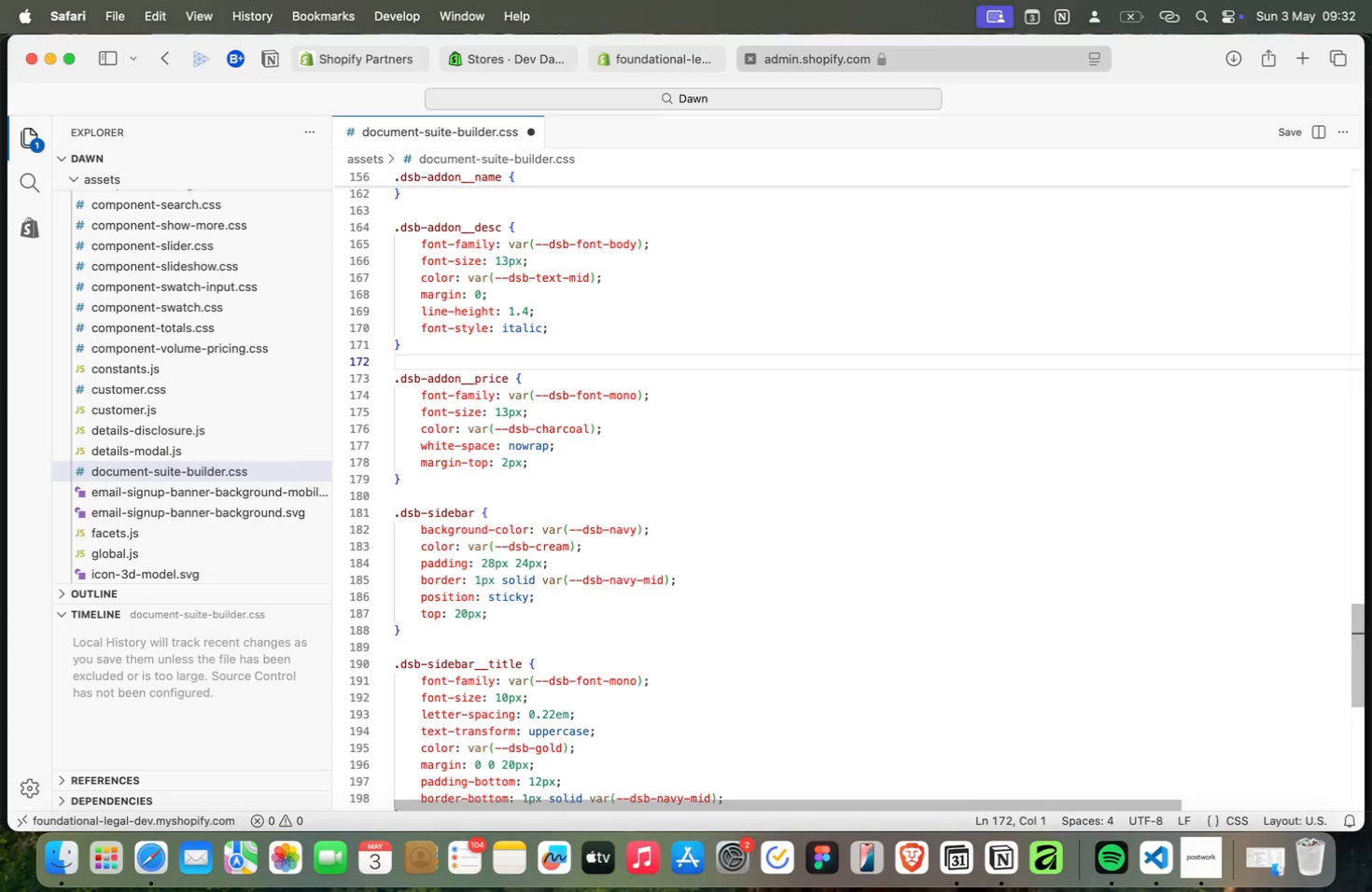 
key(Meta+ArrowUp)
 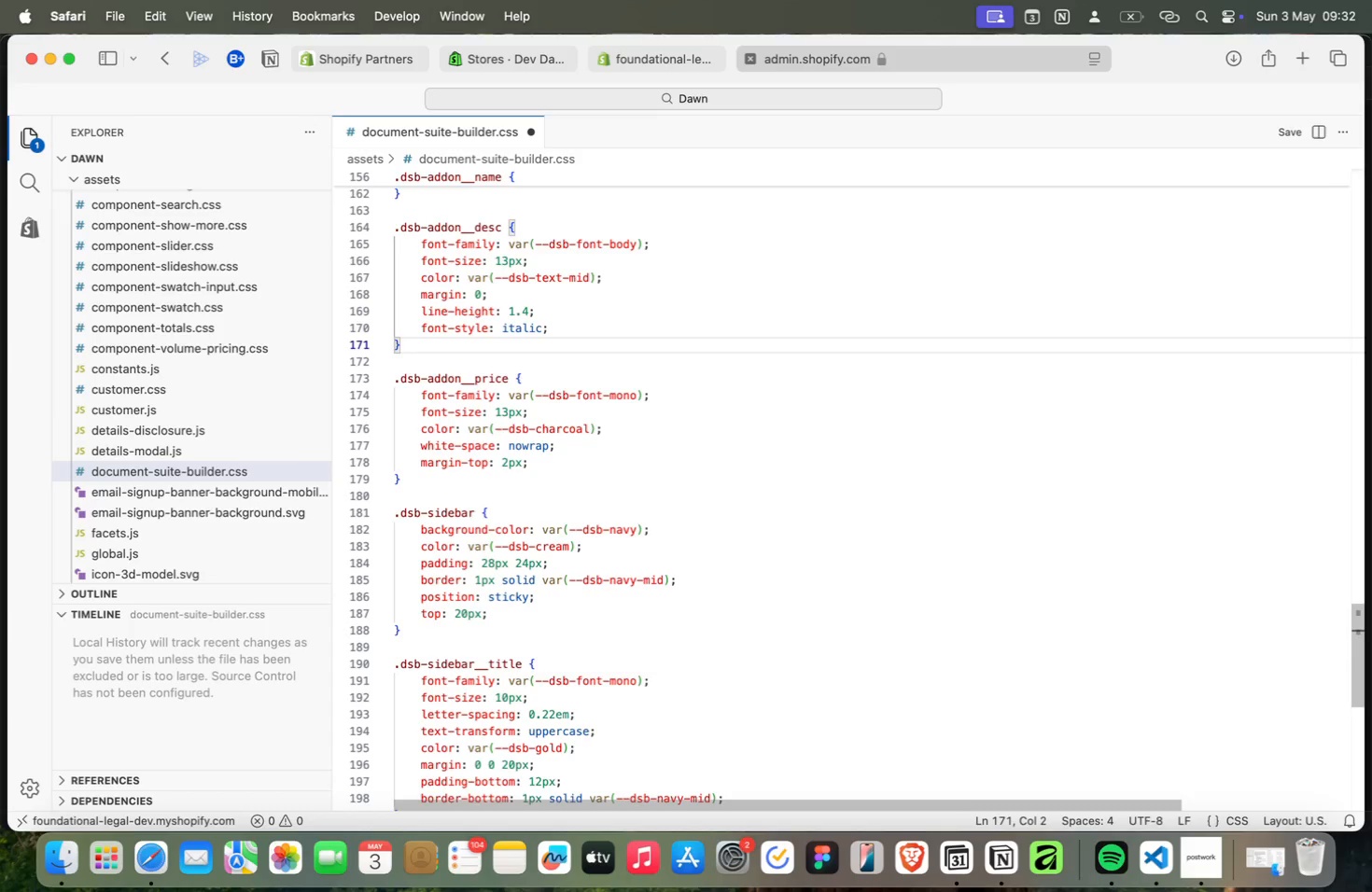 
key(Meta+ArrowUp)
 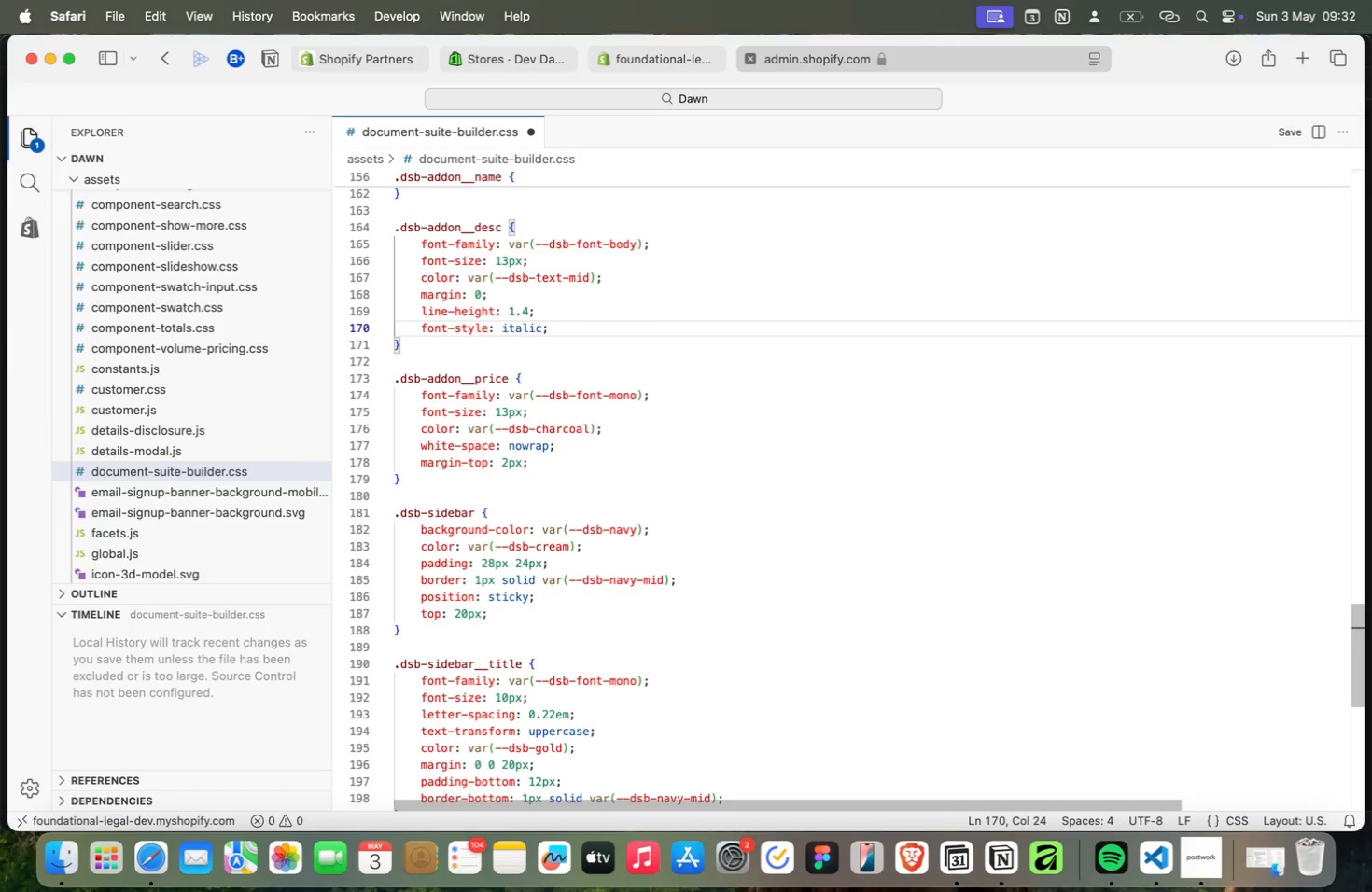 
key(Meta+ArrowUp)
 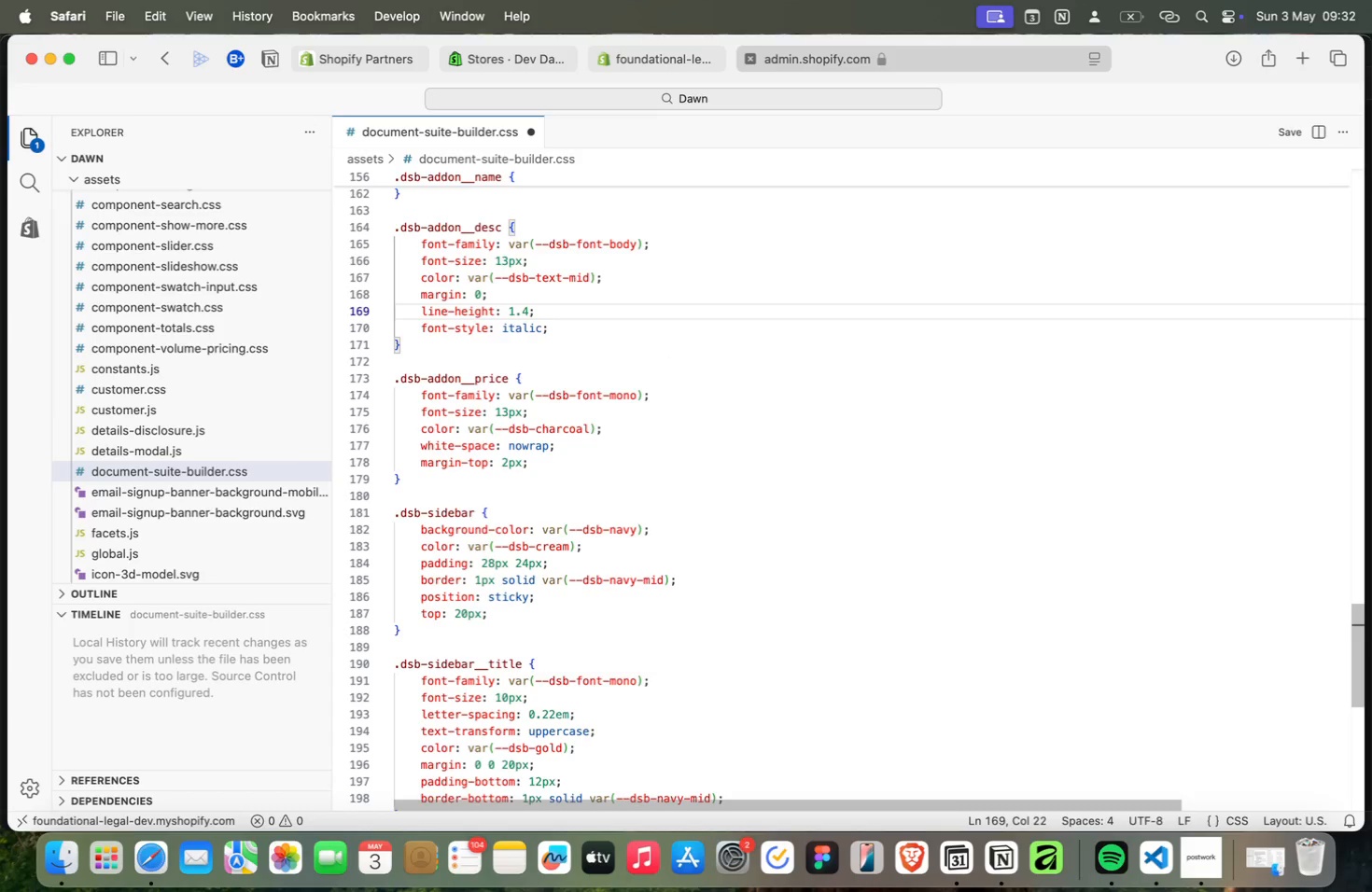 
key(Meta+ArrowUp)
 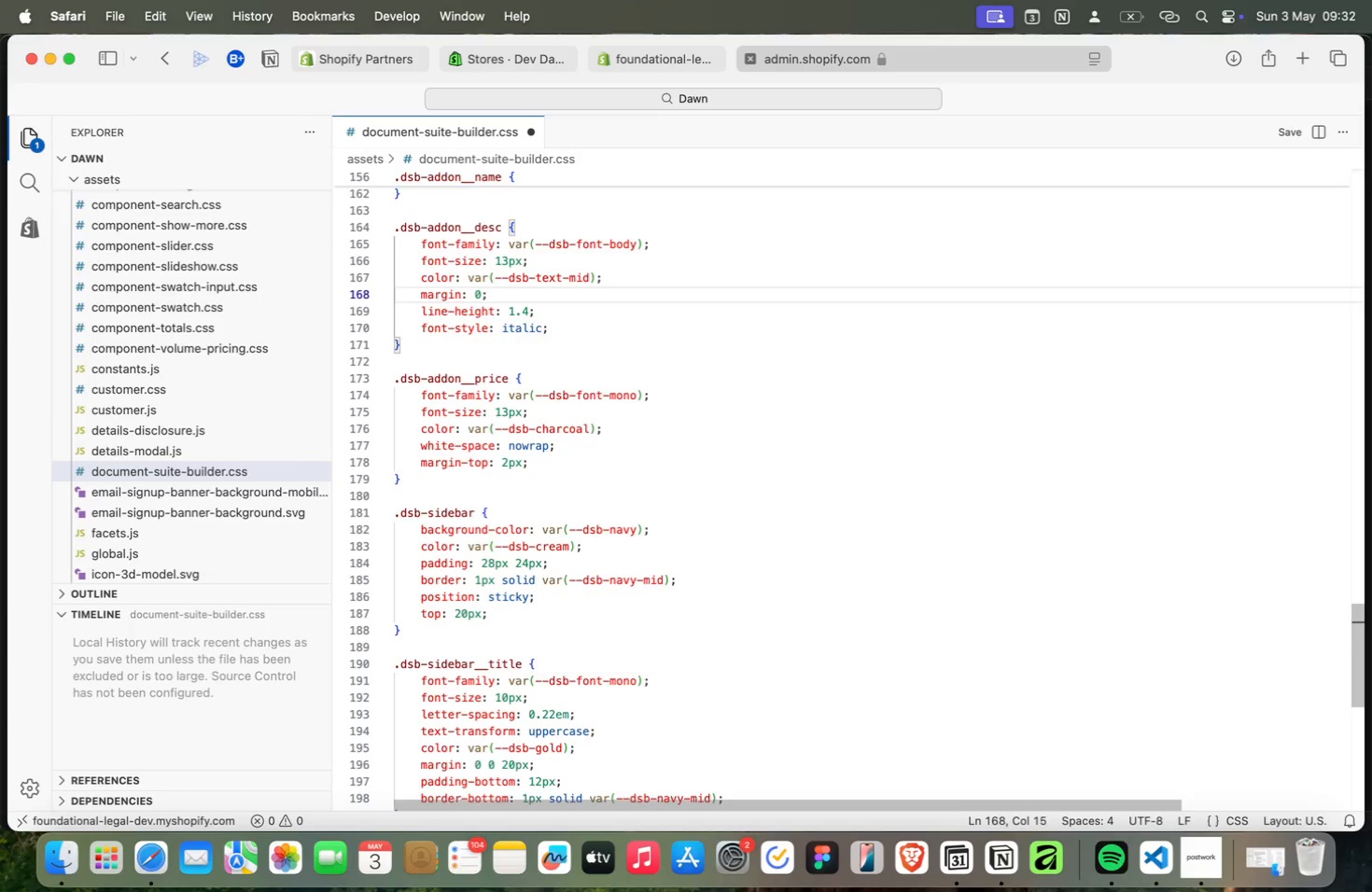 
key(Meta+ArrowDown)
 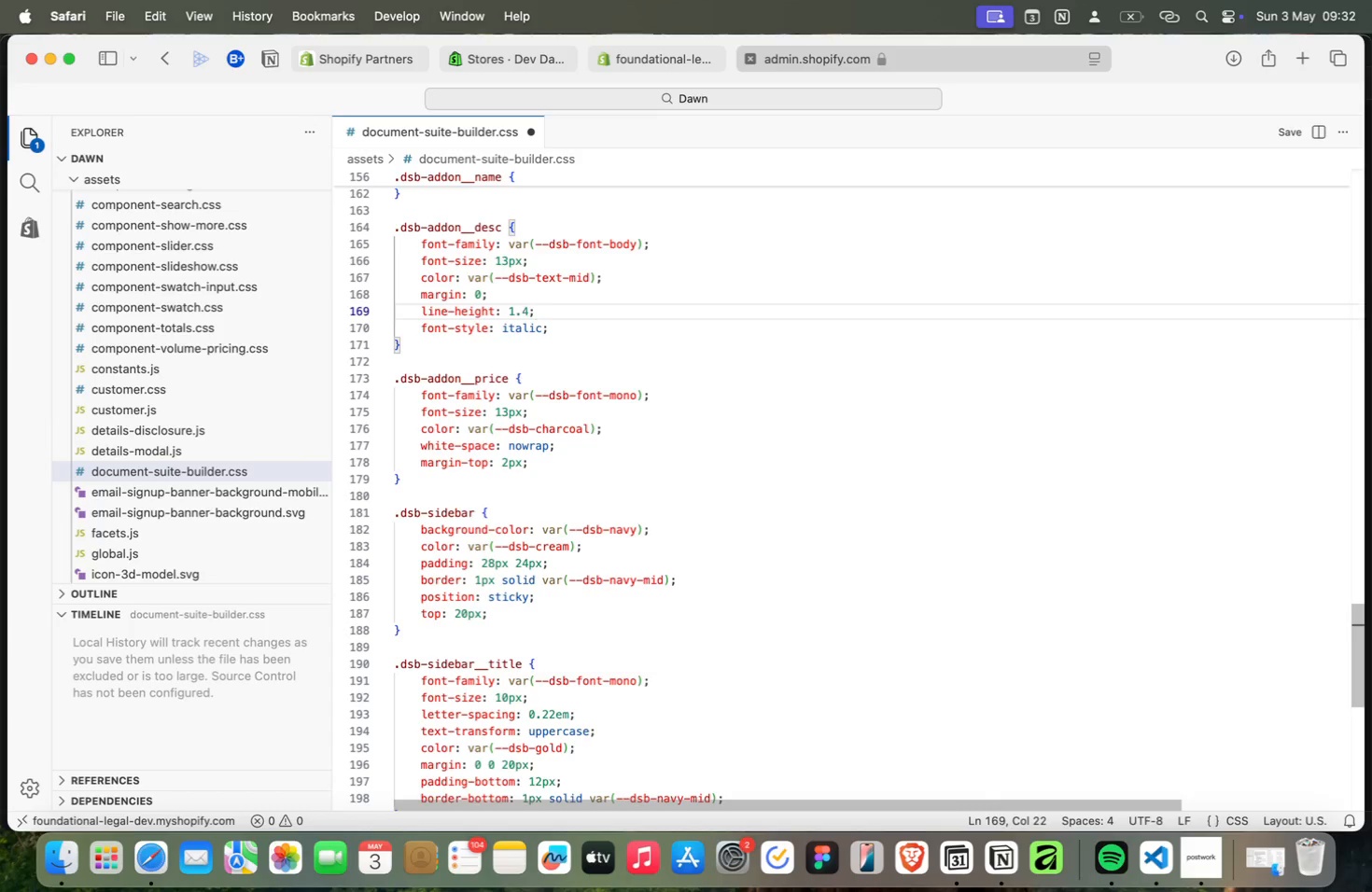 
key(Meta+ArrowDown)
 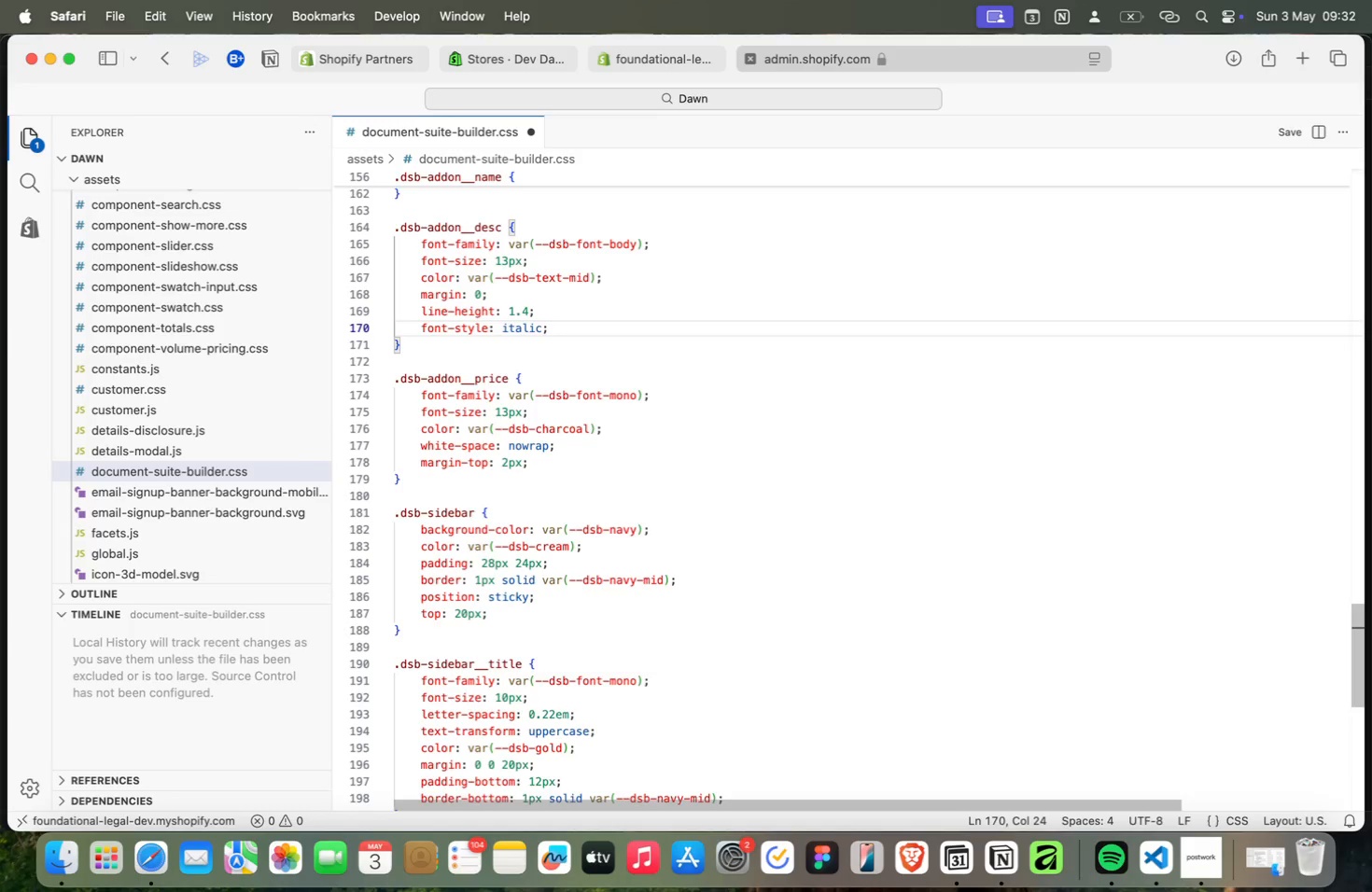 
key(Meta+ArrowDown)
 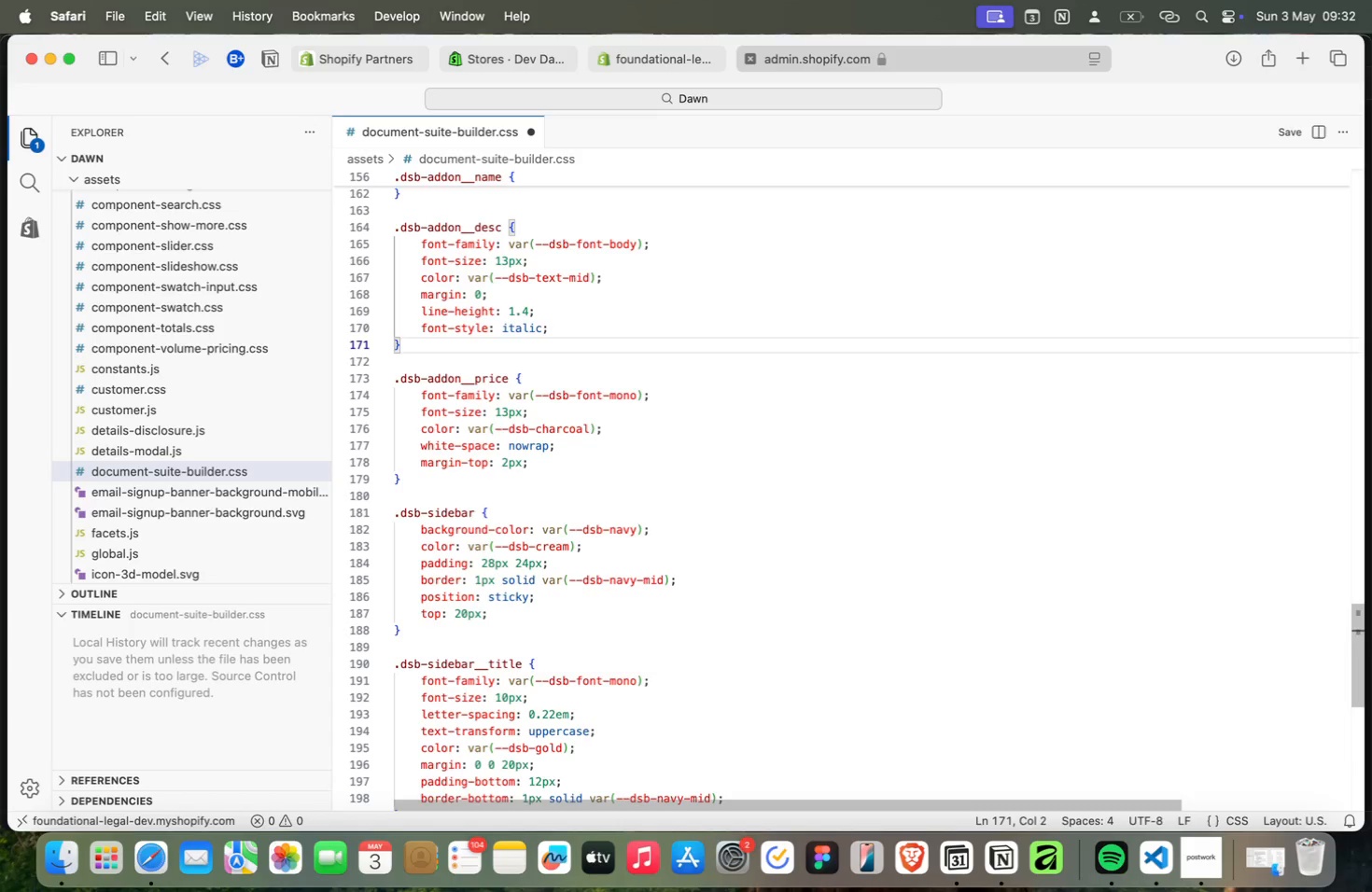 
key(Meta+ArrowDown)
 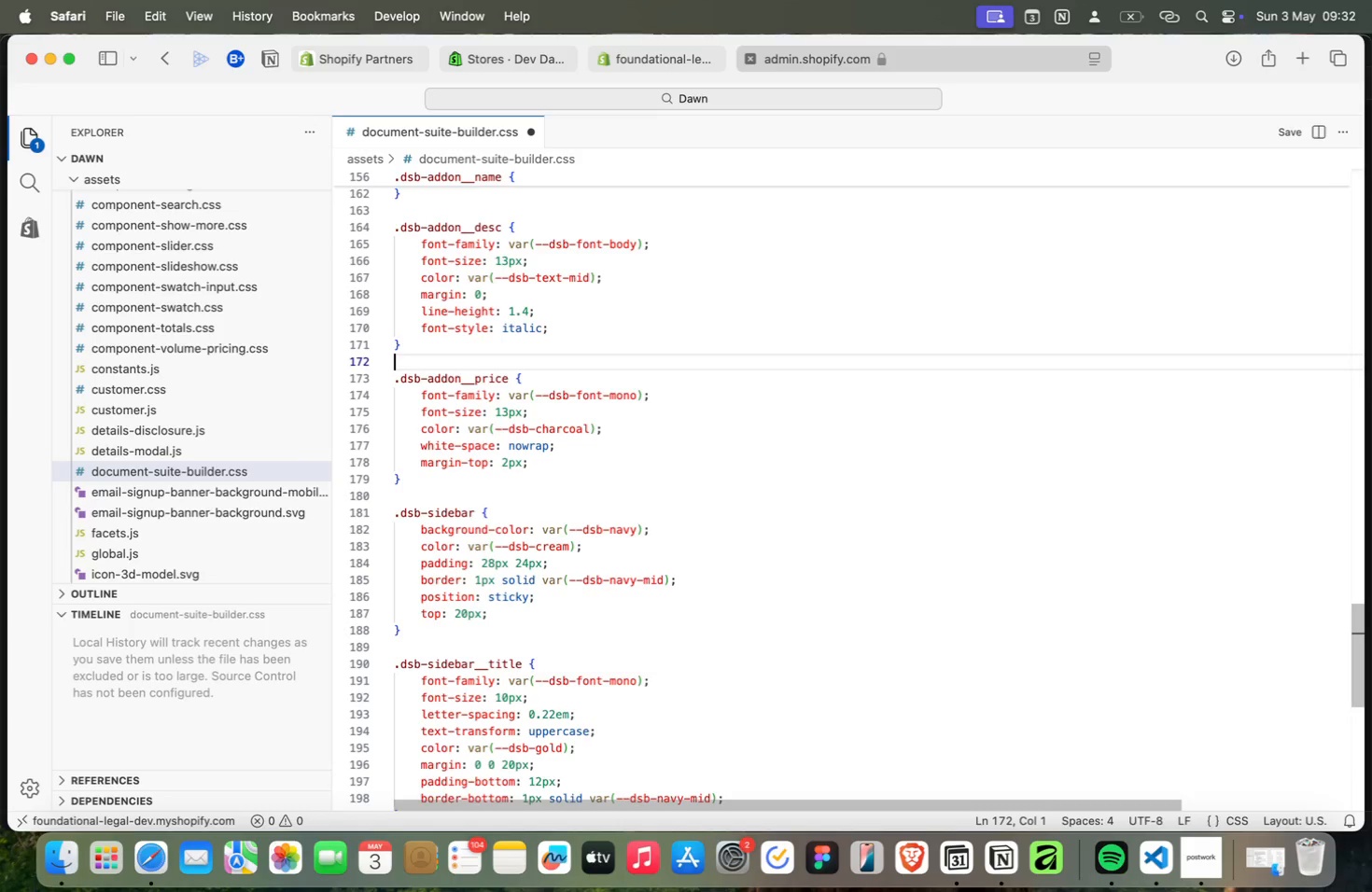 
key(Meta+ArrowDown)
 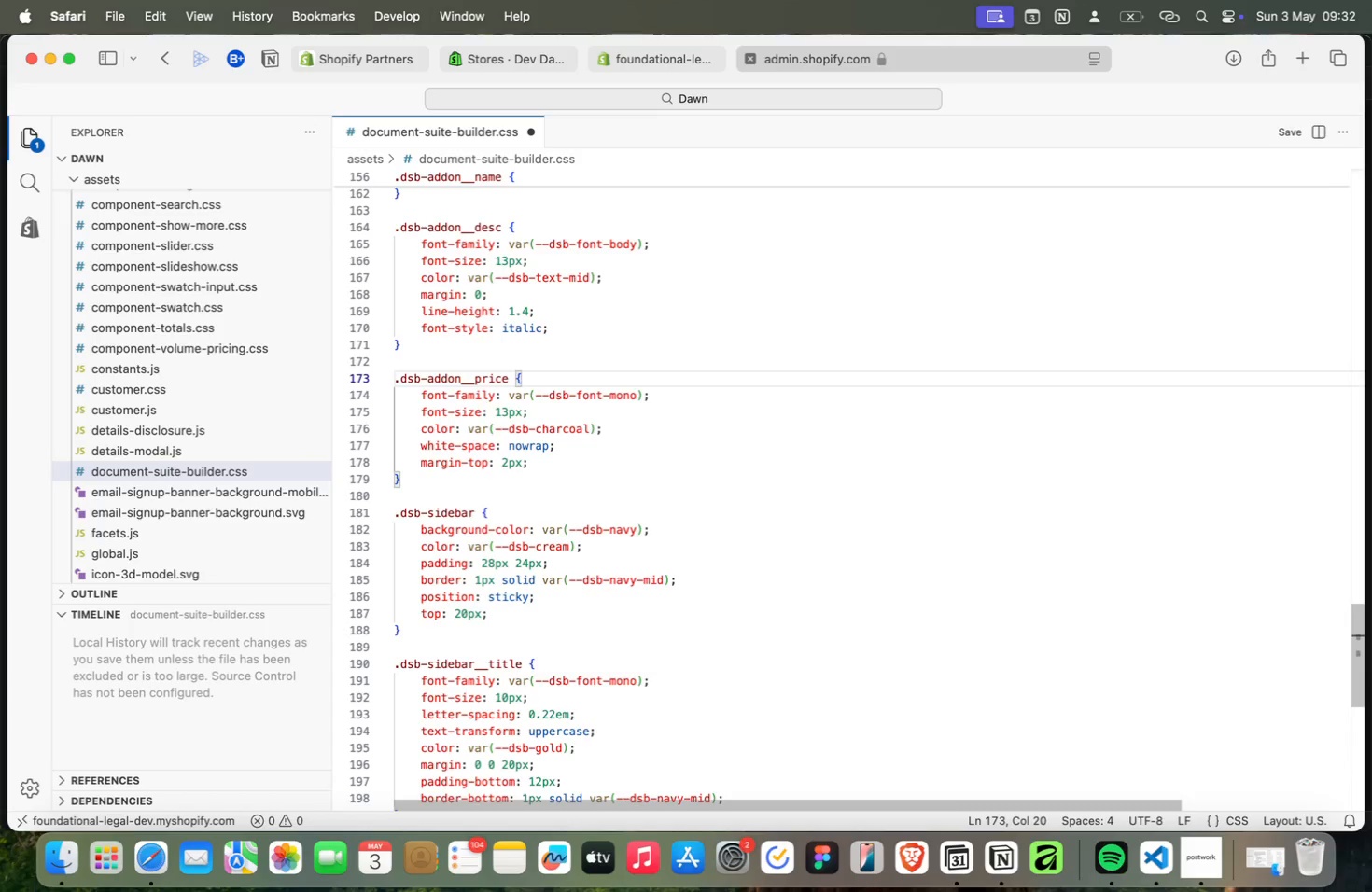 
key(Meta+ArrowDown)
 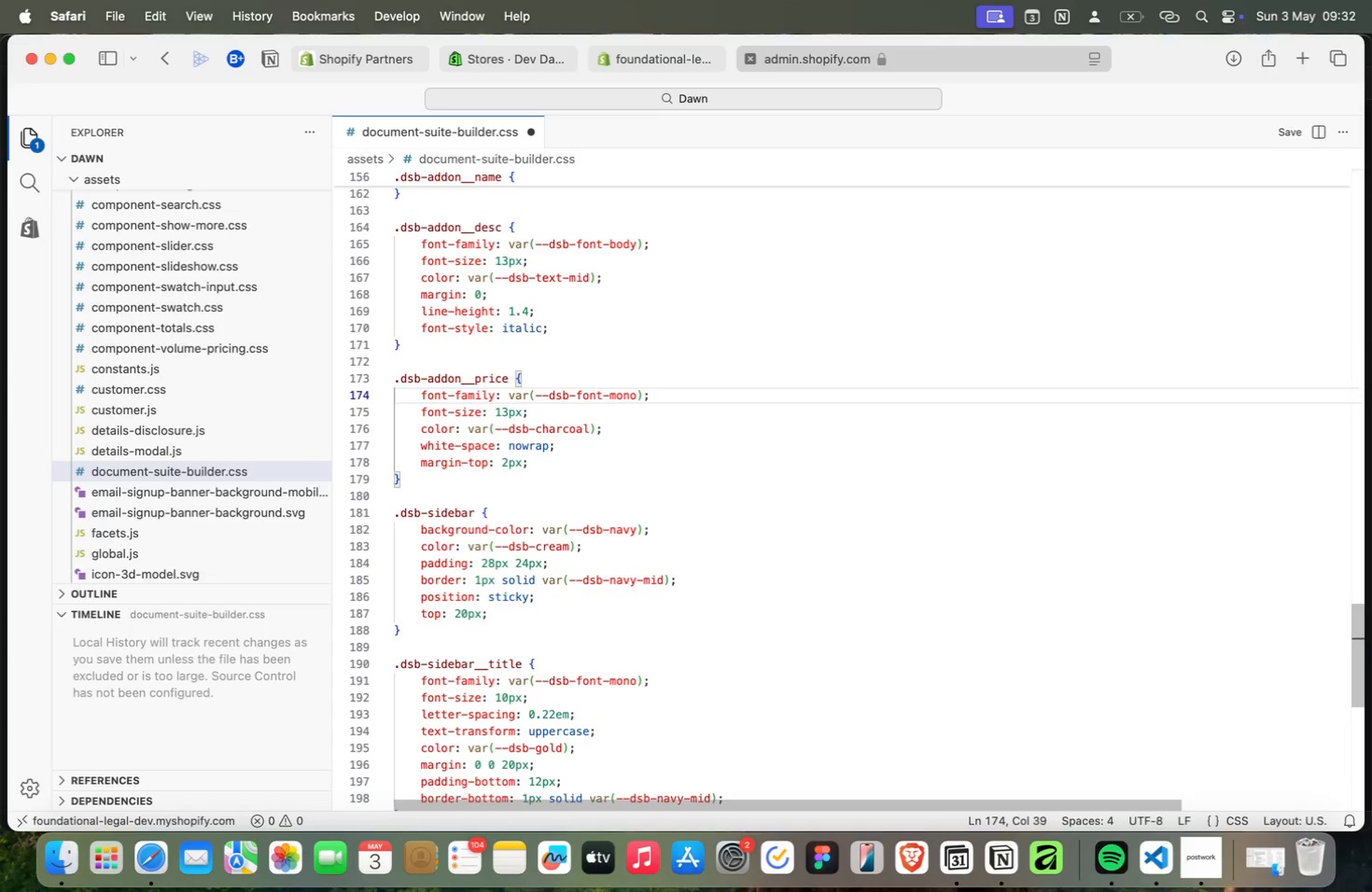 
key(Meta+ArrowDown)
 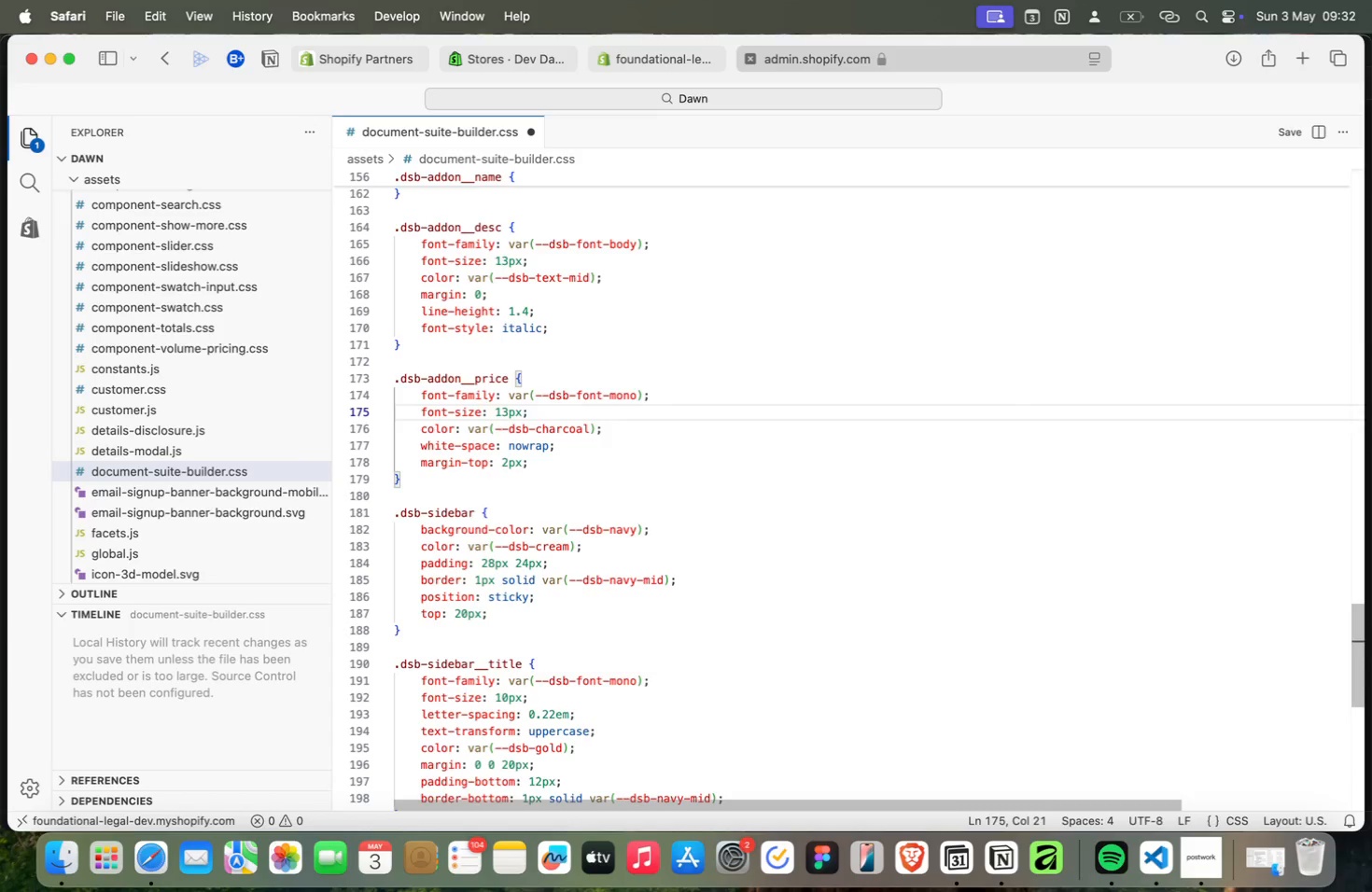 
key(Meta+ArrowDown)
 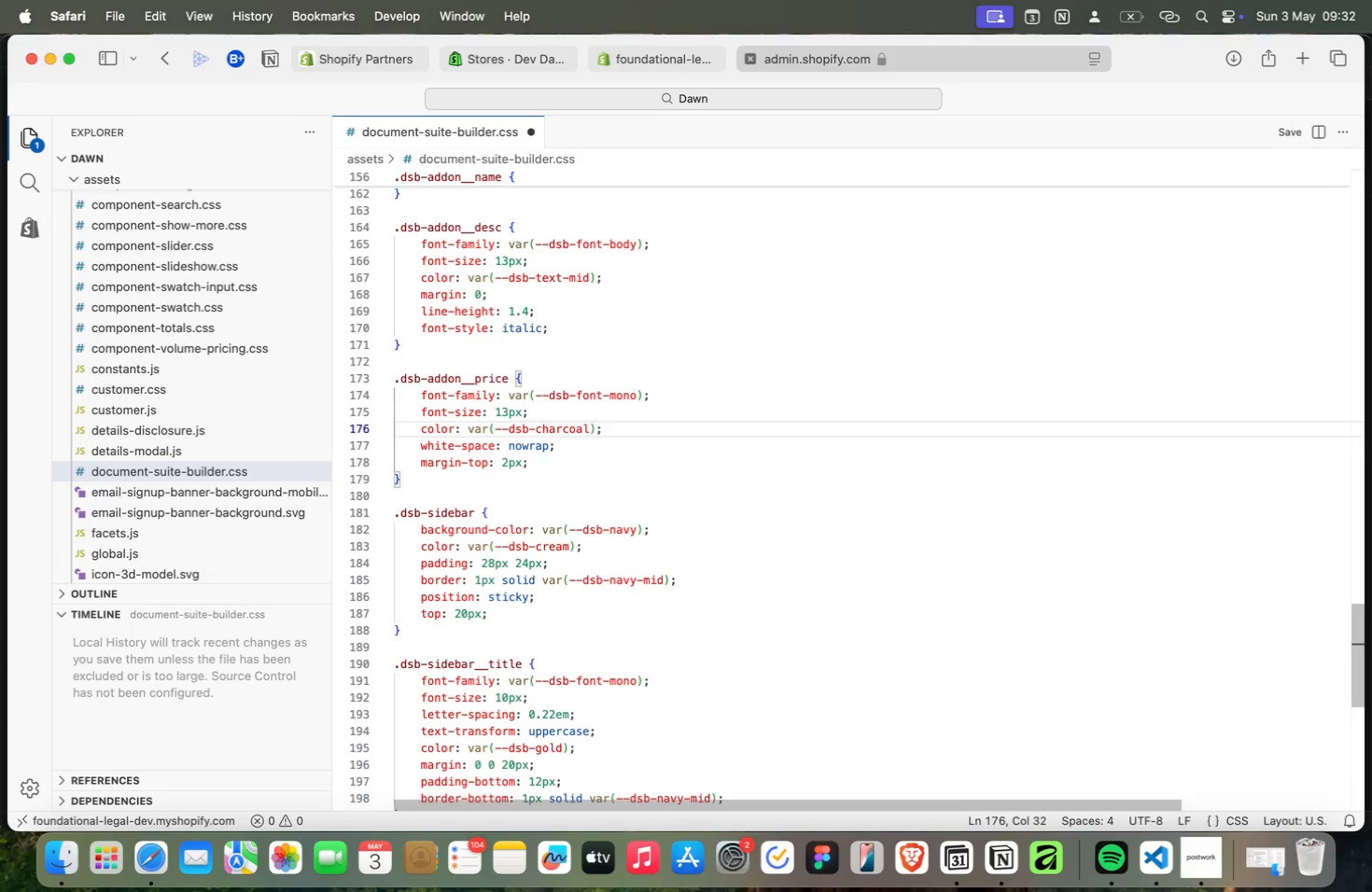 
key(Meta+ArrowDown)
 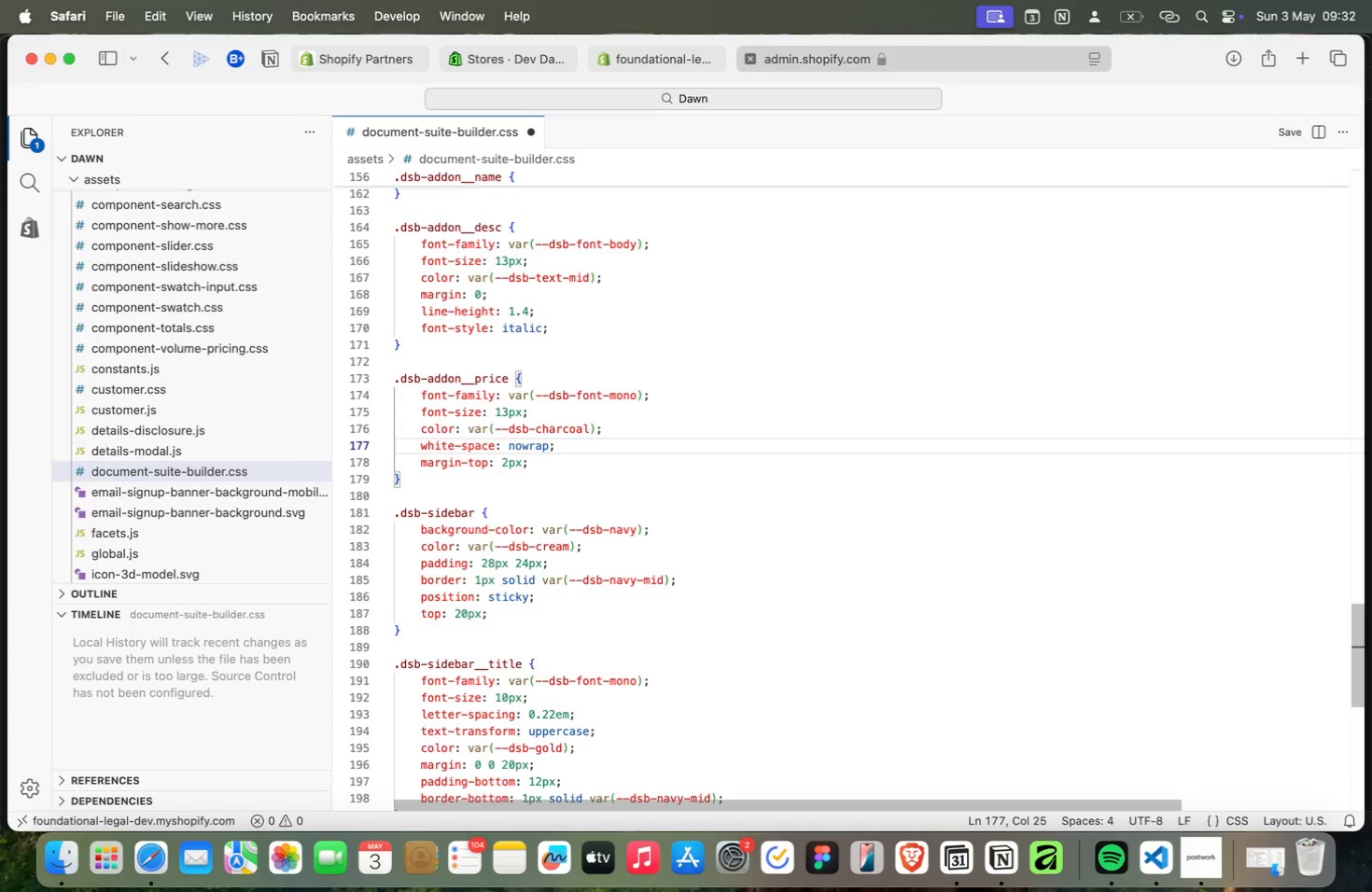 
key(Meta+ArrowUp)
 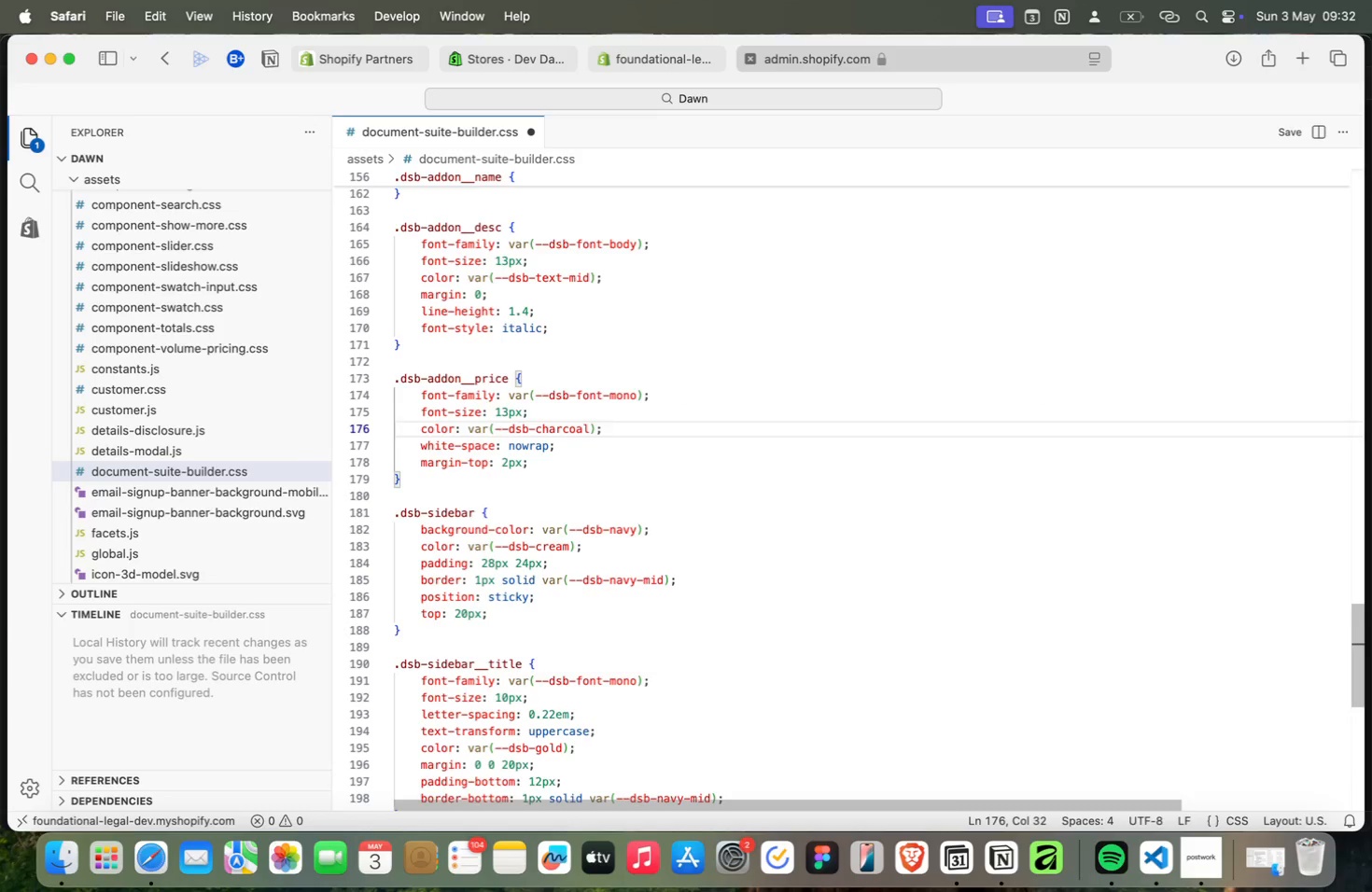 
key(Meta+ArrowDown)
 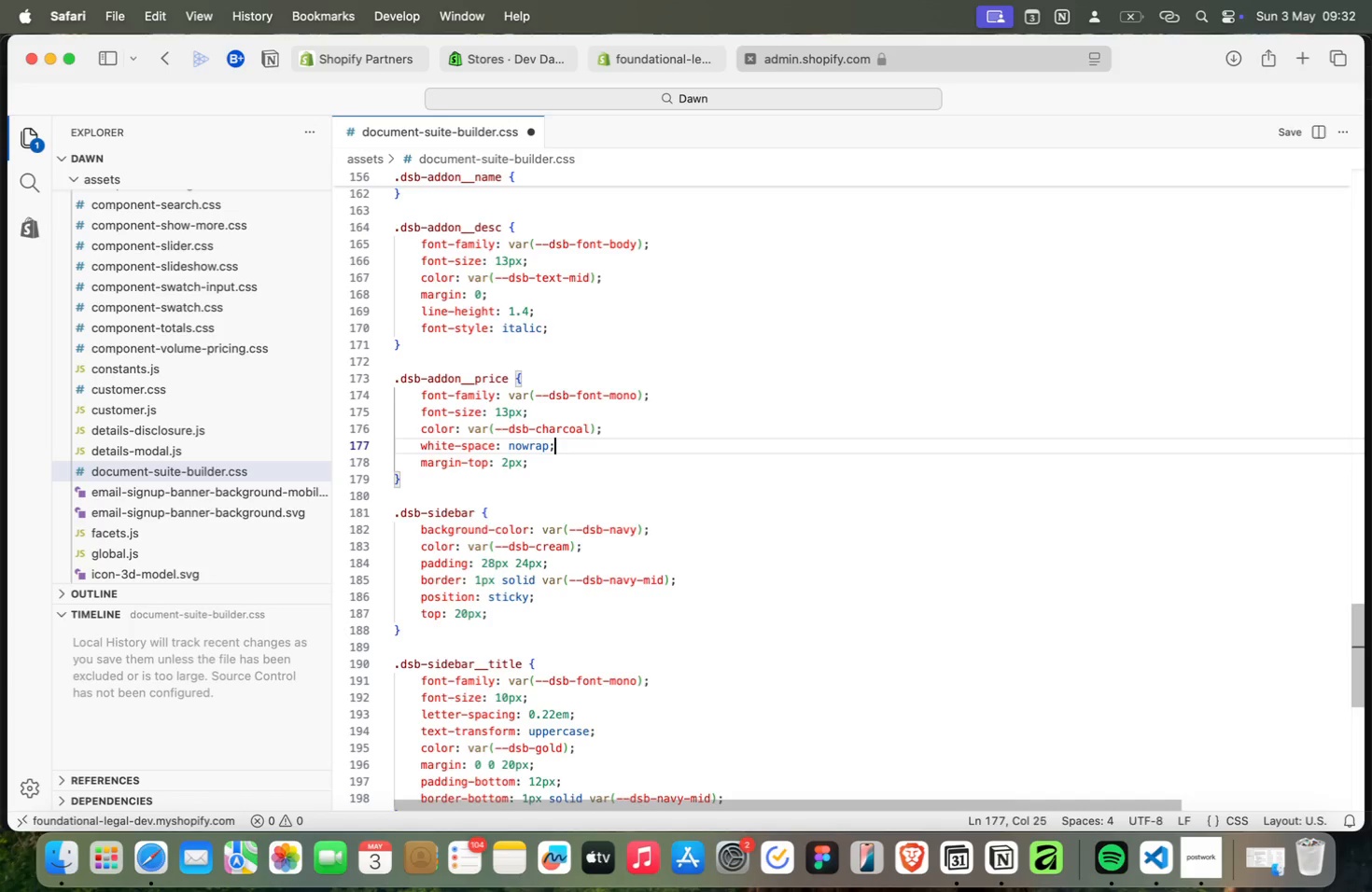 
key(Meta+ArrowDown)
 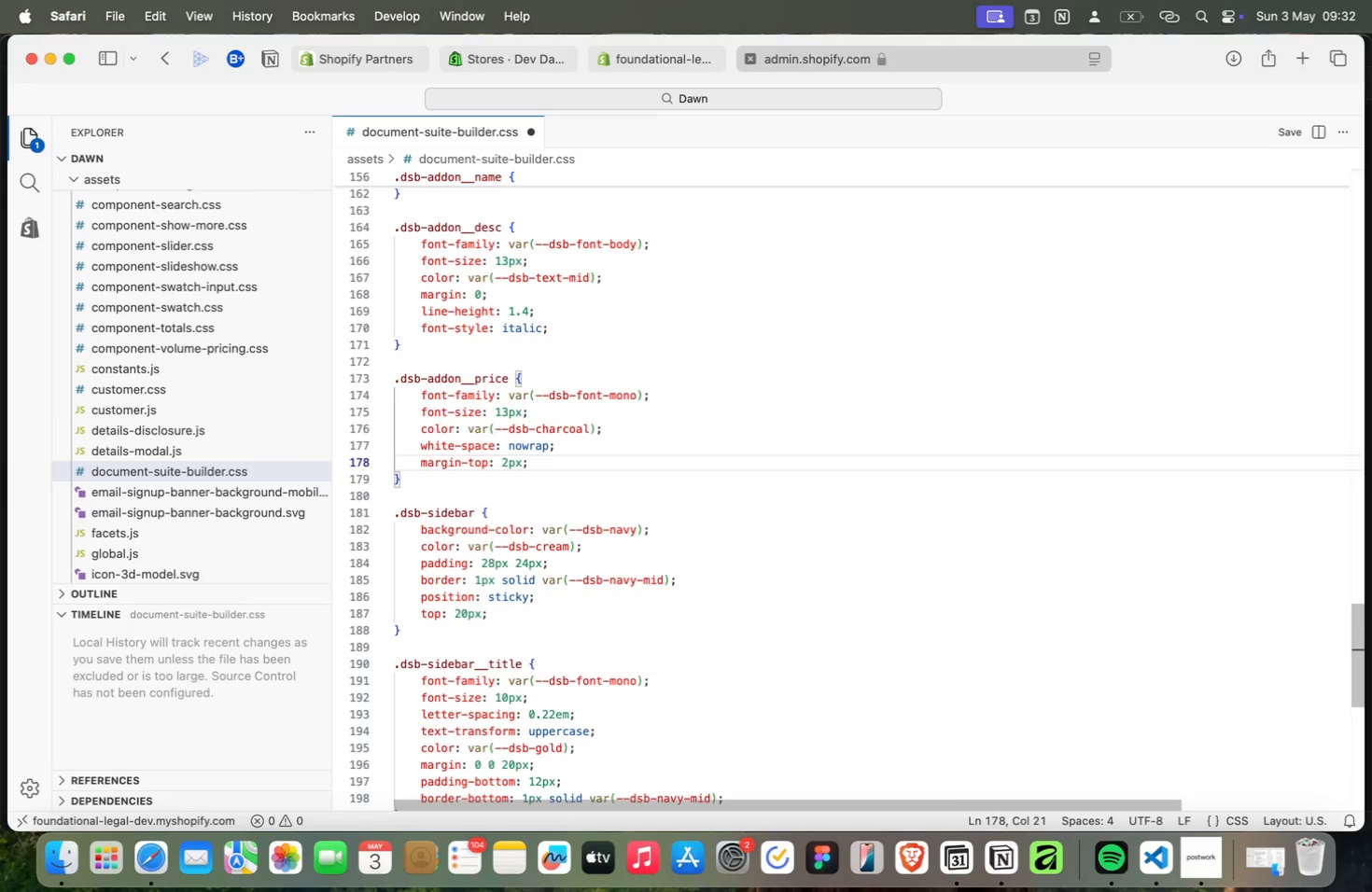 
key(Meta+ArrowDown)
 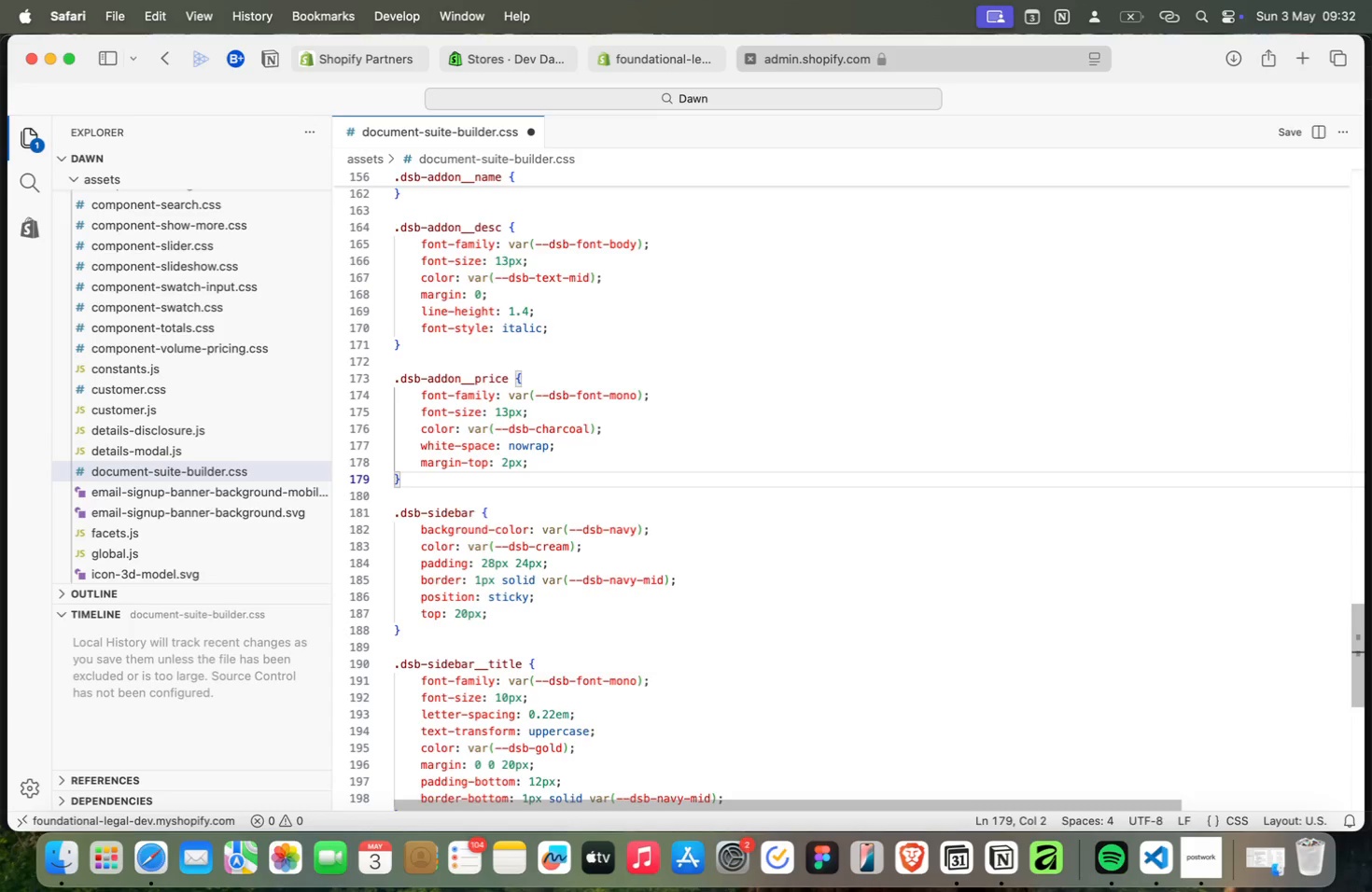 
key(Meta+ArrowDown)
 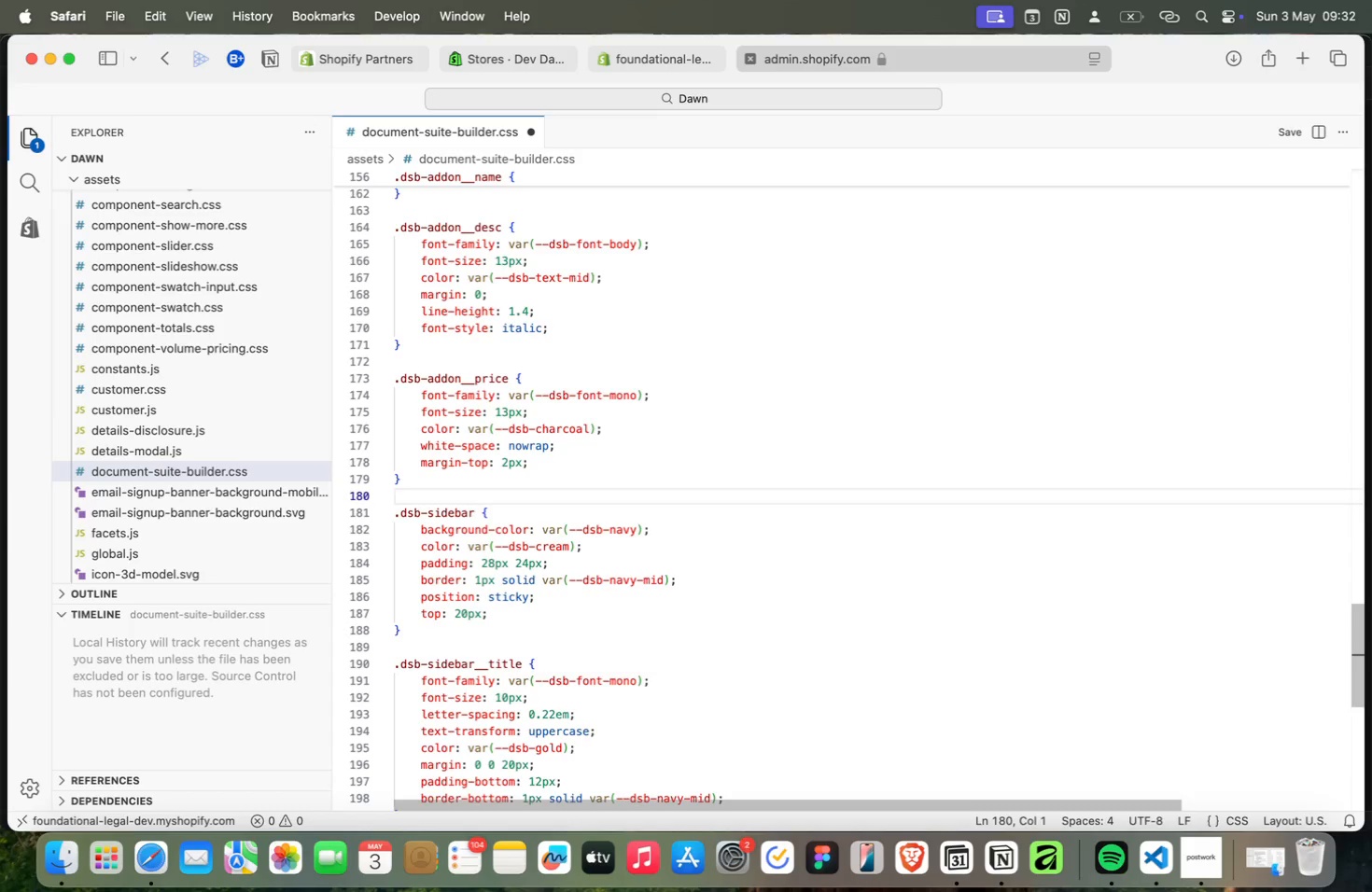 
key(Meta+ArrowDown)
 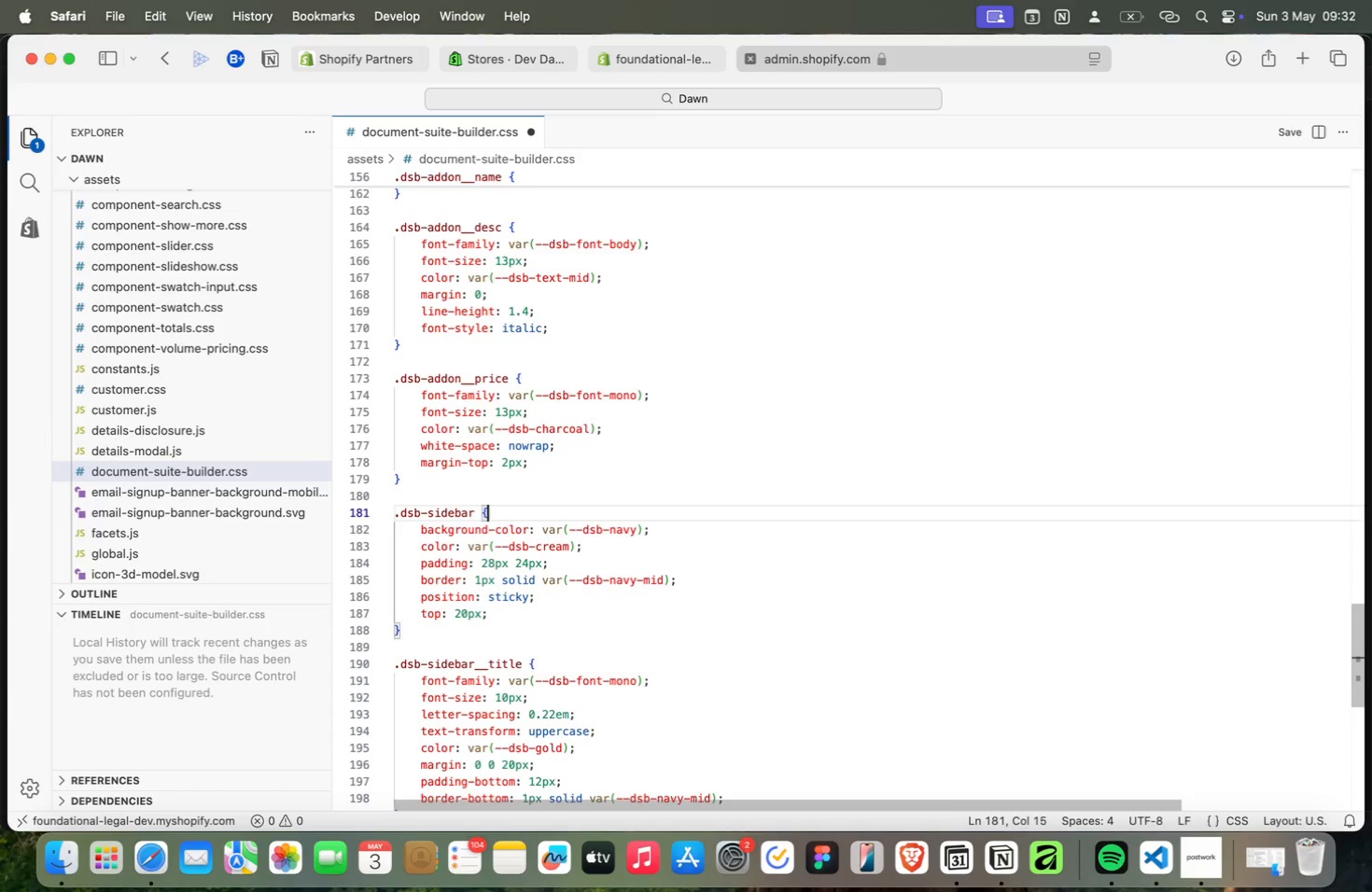 
key(Meta+ArrowUp)
 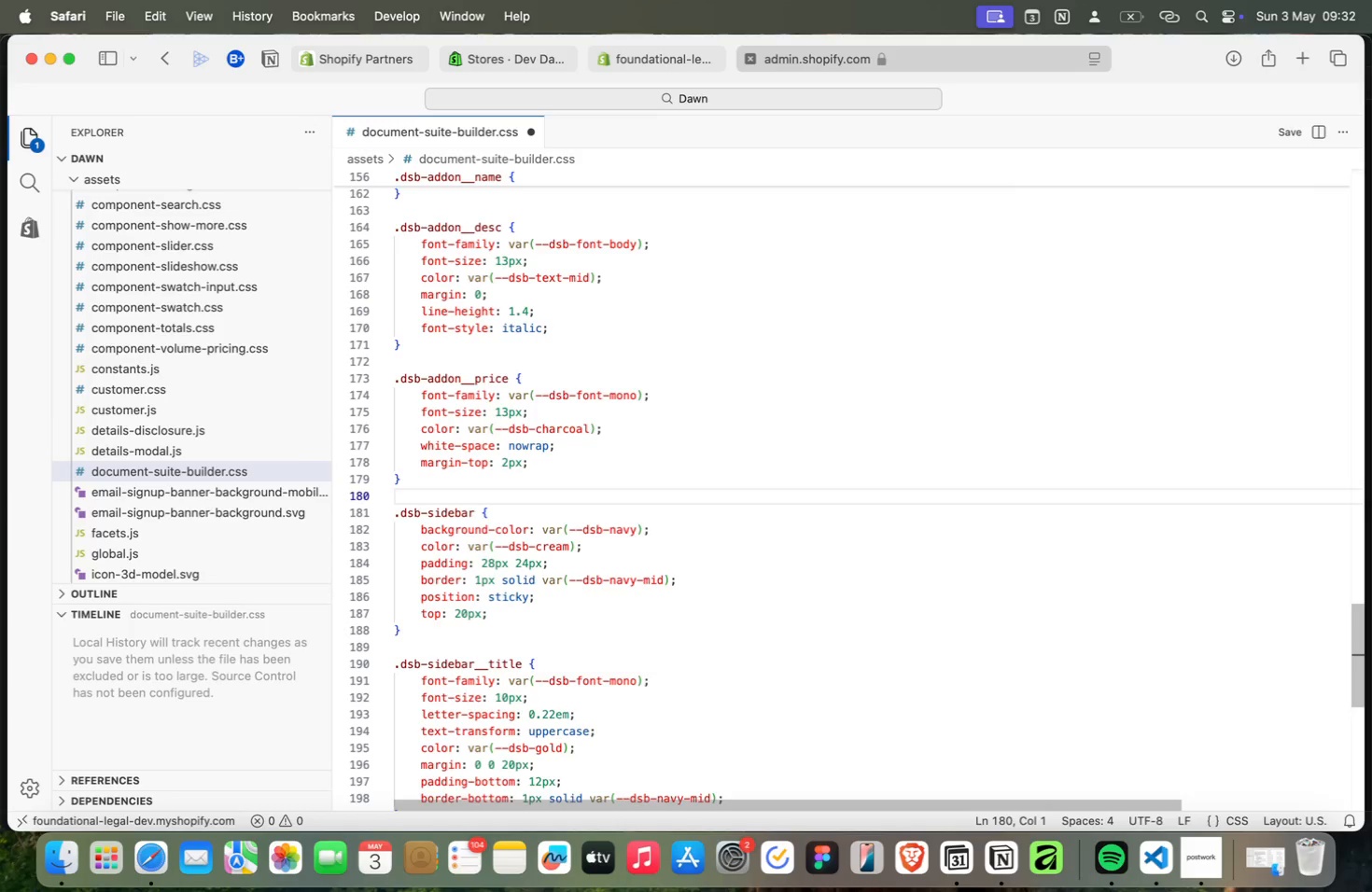 
key(Meta+ArrowUp)
 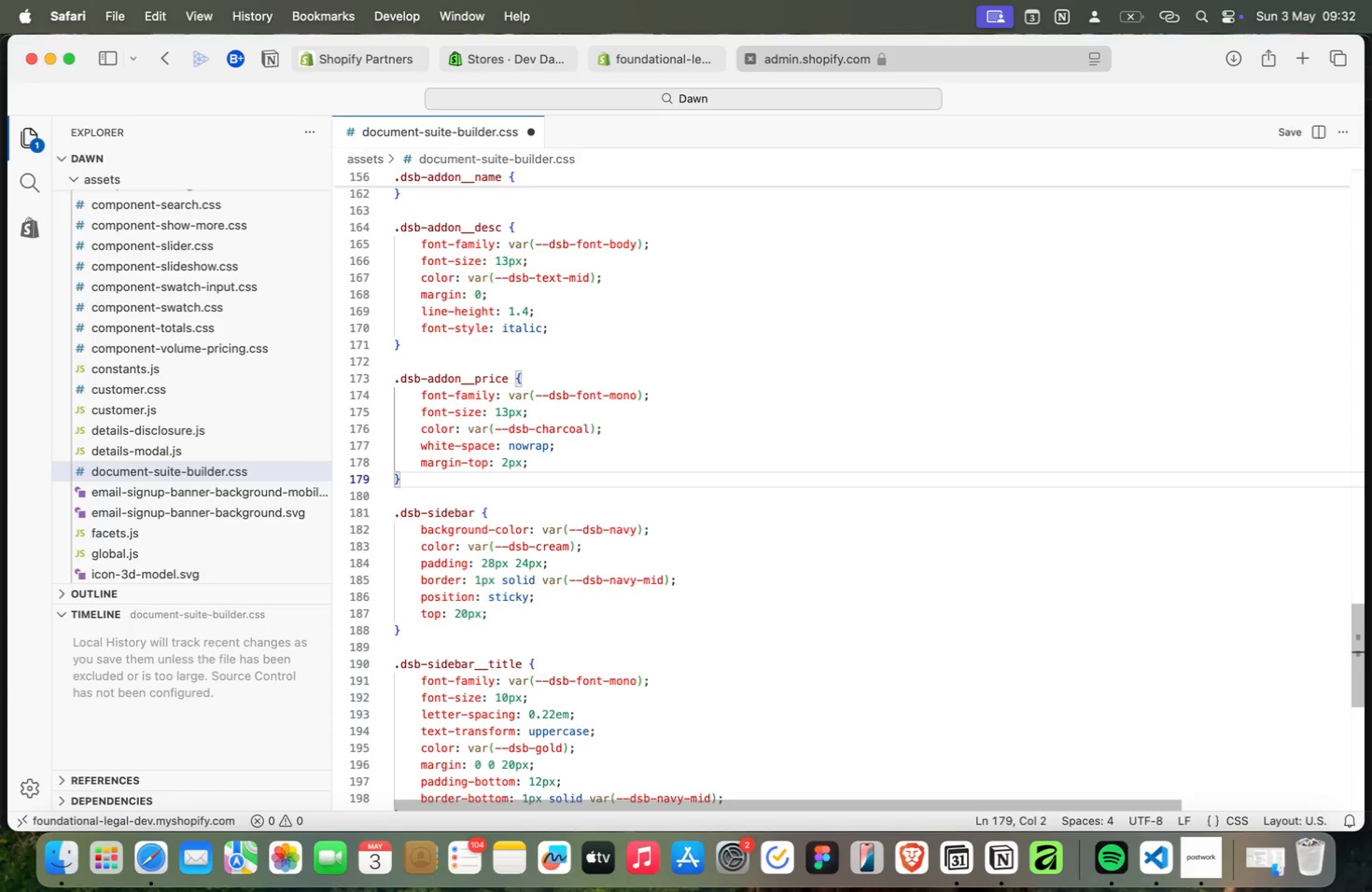 
wait(18.78)
 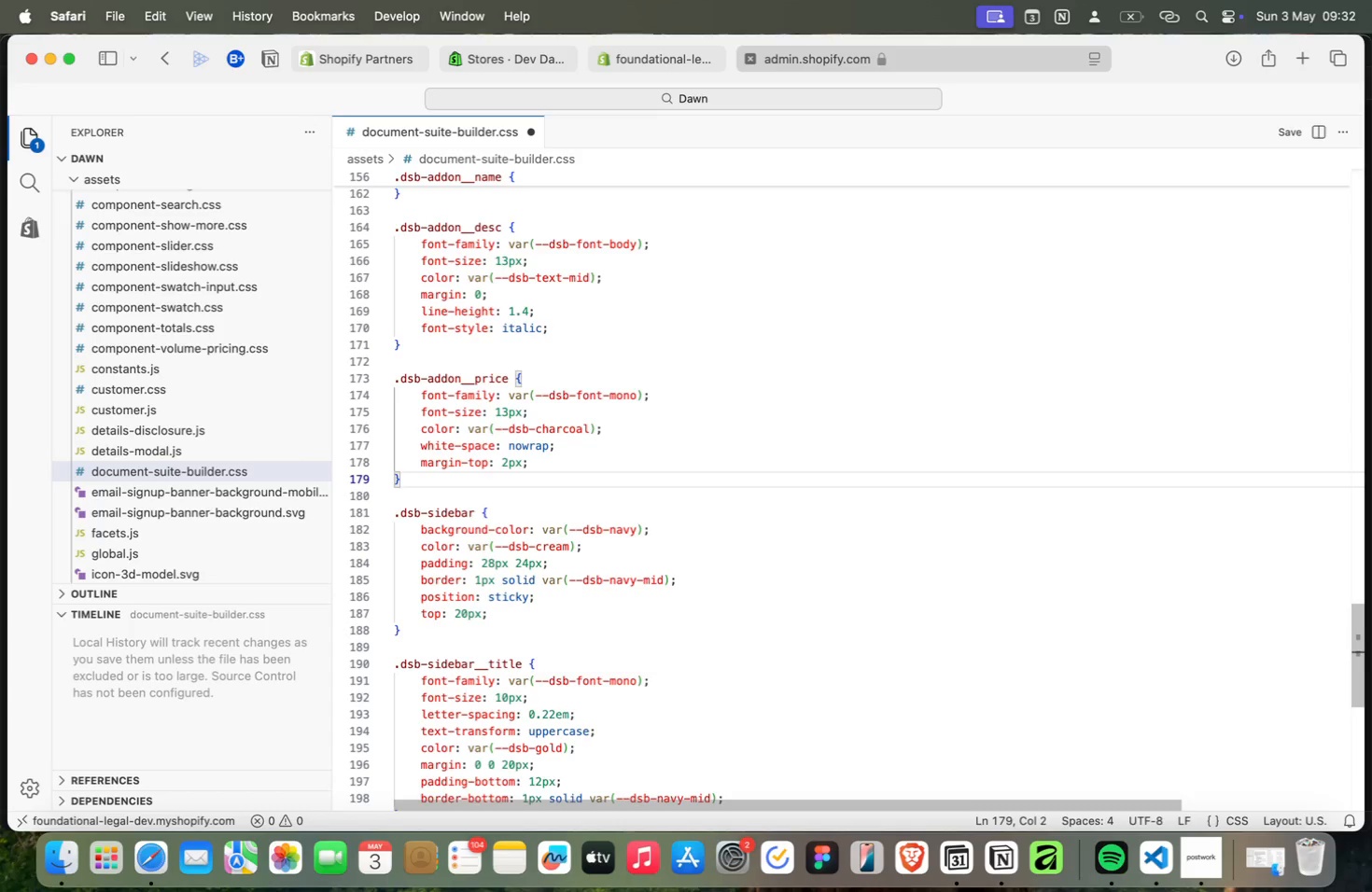 
key(Meta+ArrowUp)
 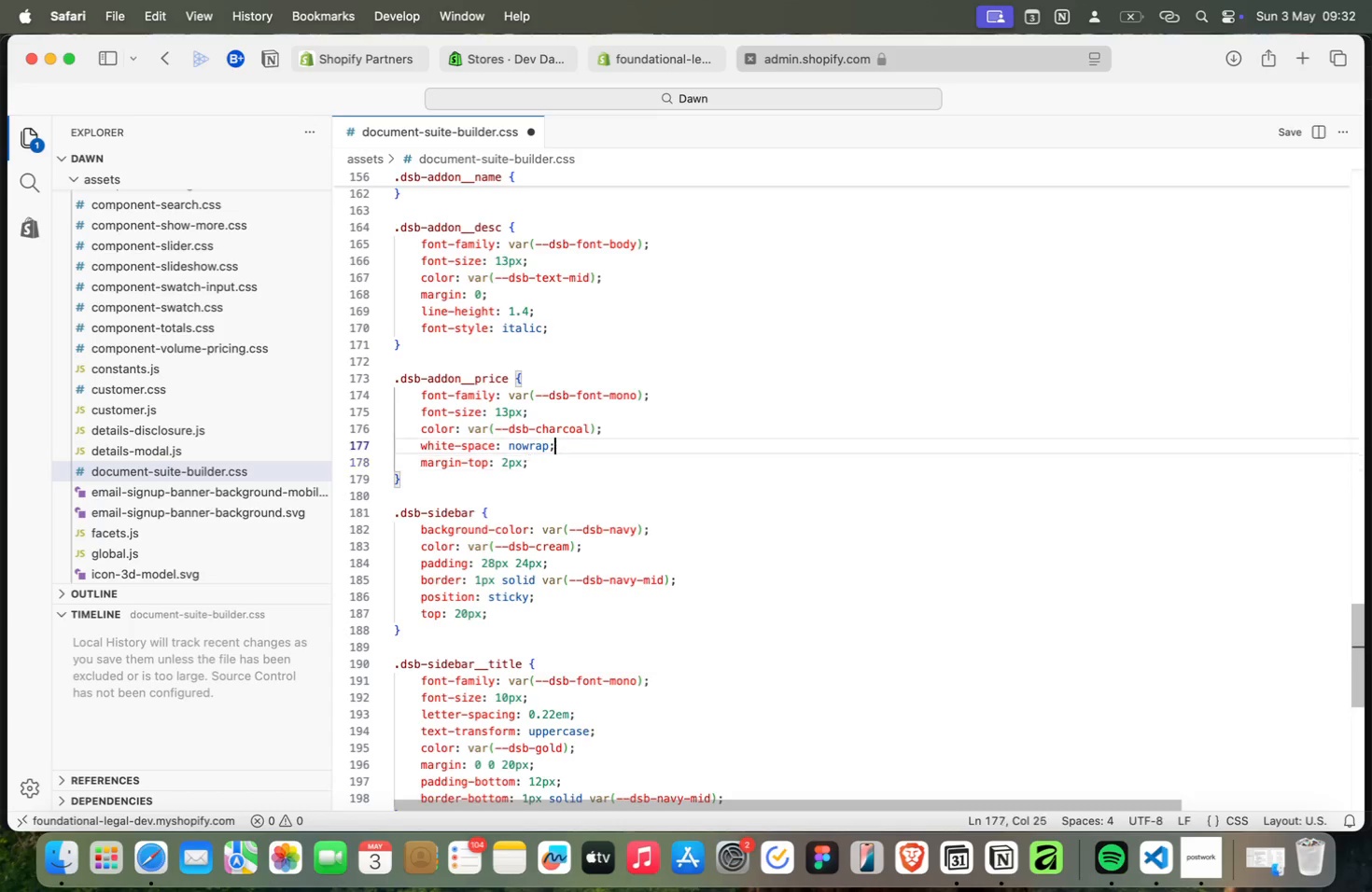 
key(Meta+ArrowUp)
 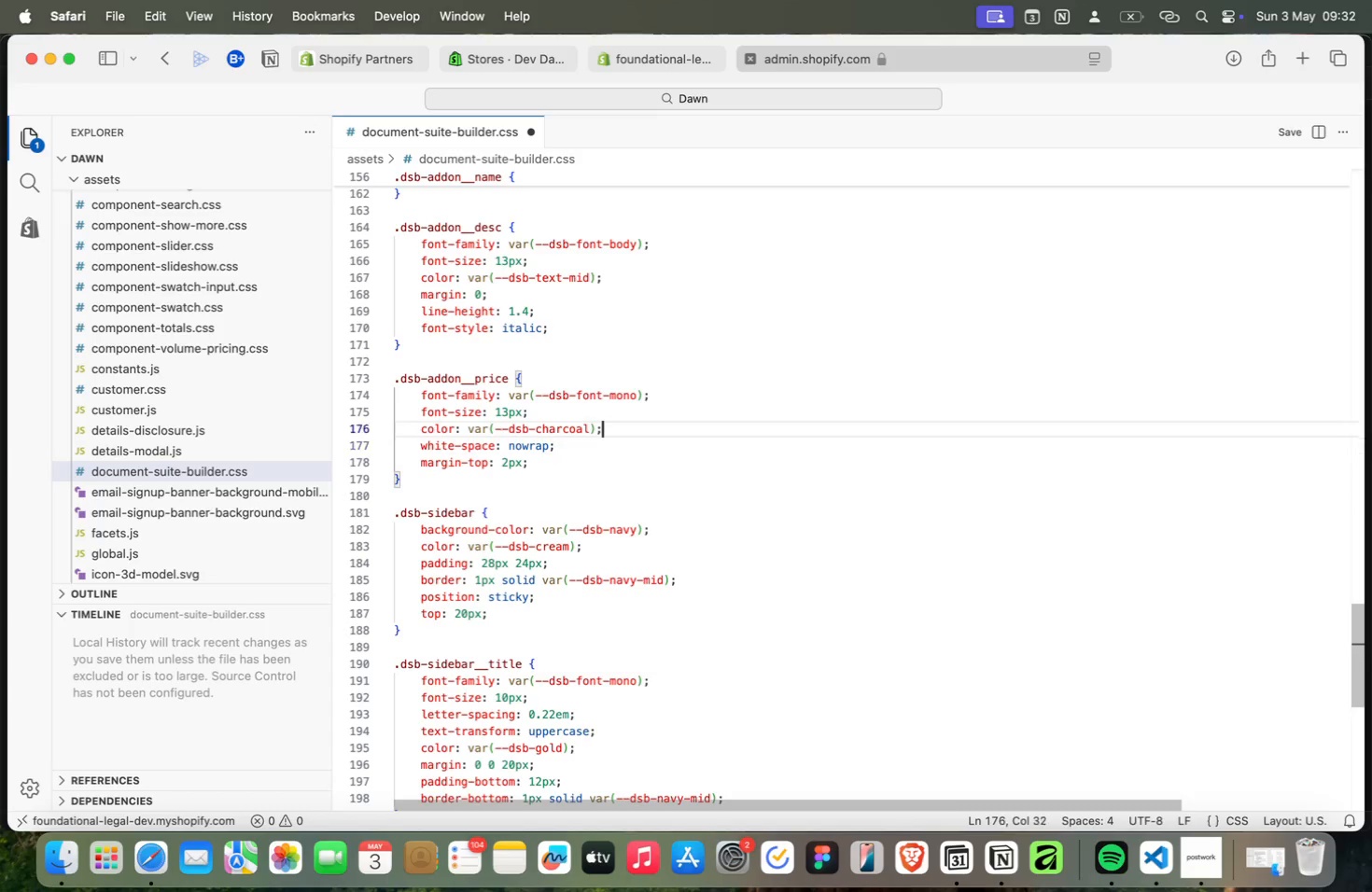 
key(Meta+ArrowUp)
 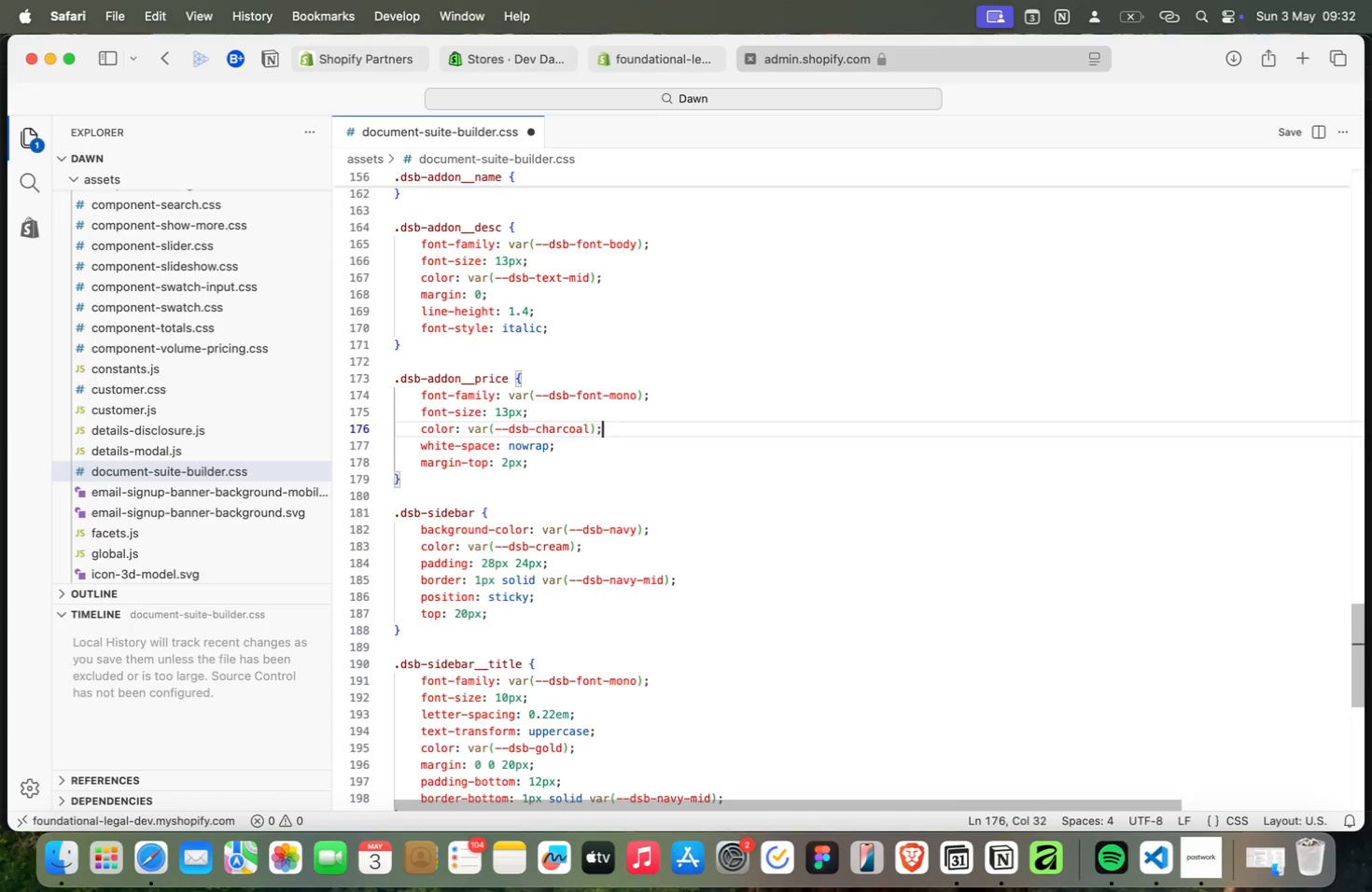 
key(Meta+ArrowUp)
 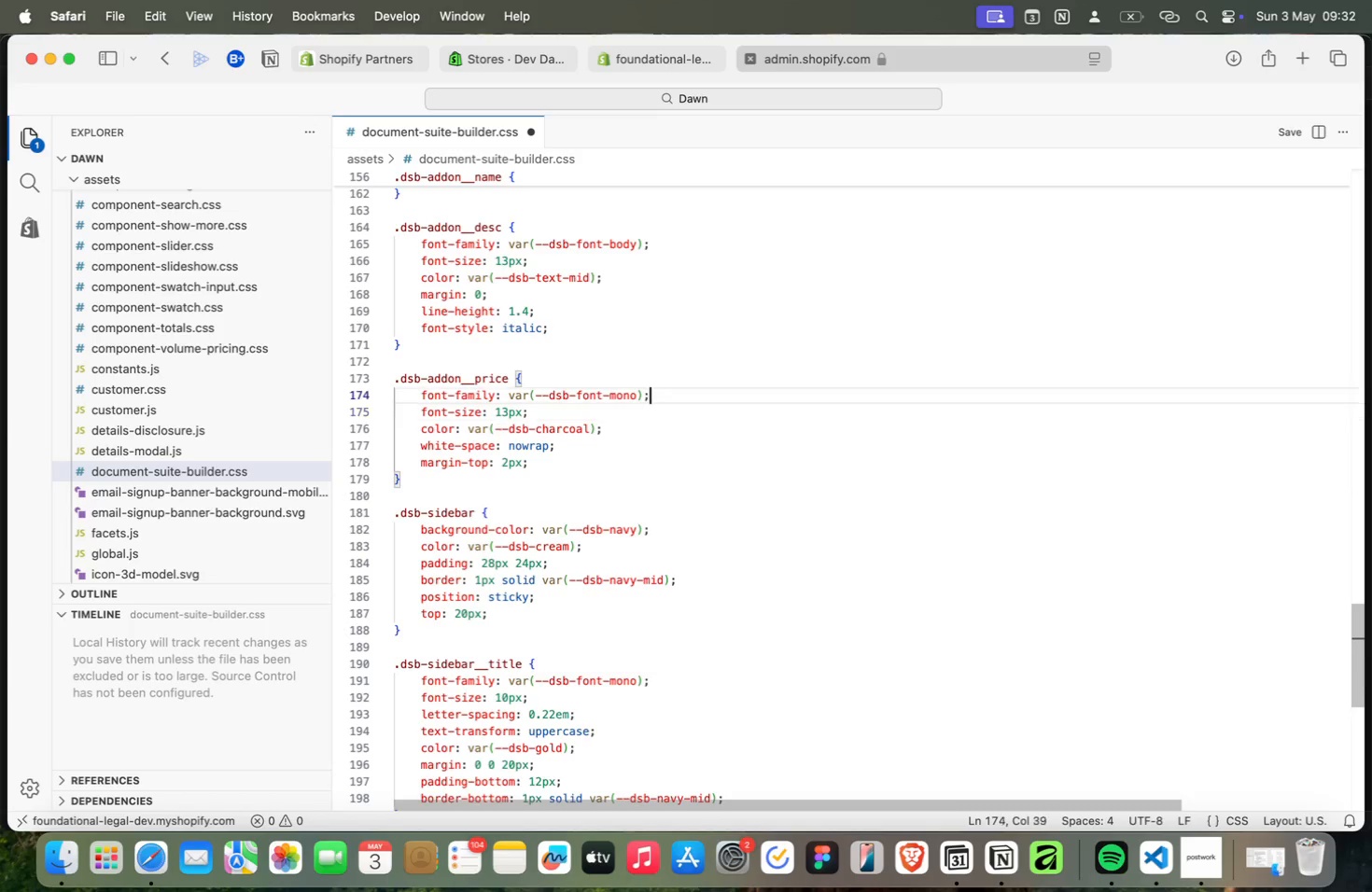 
key(Meta+ArrowUp)
 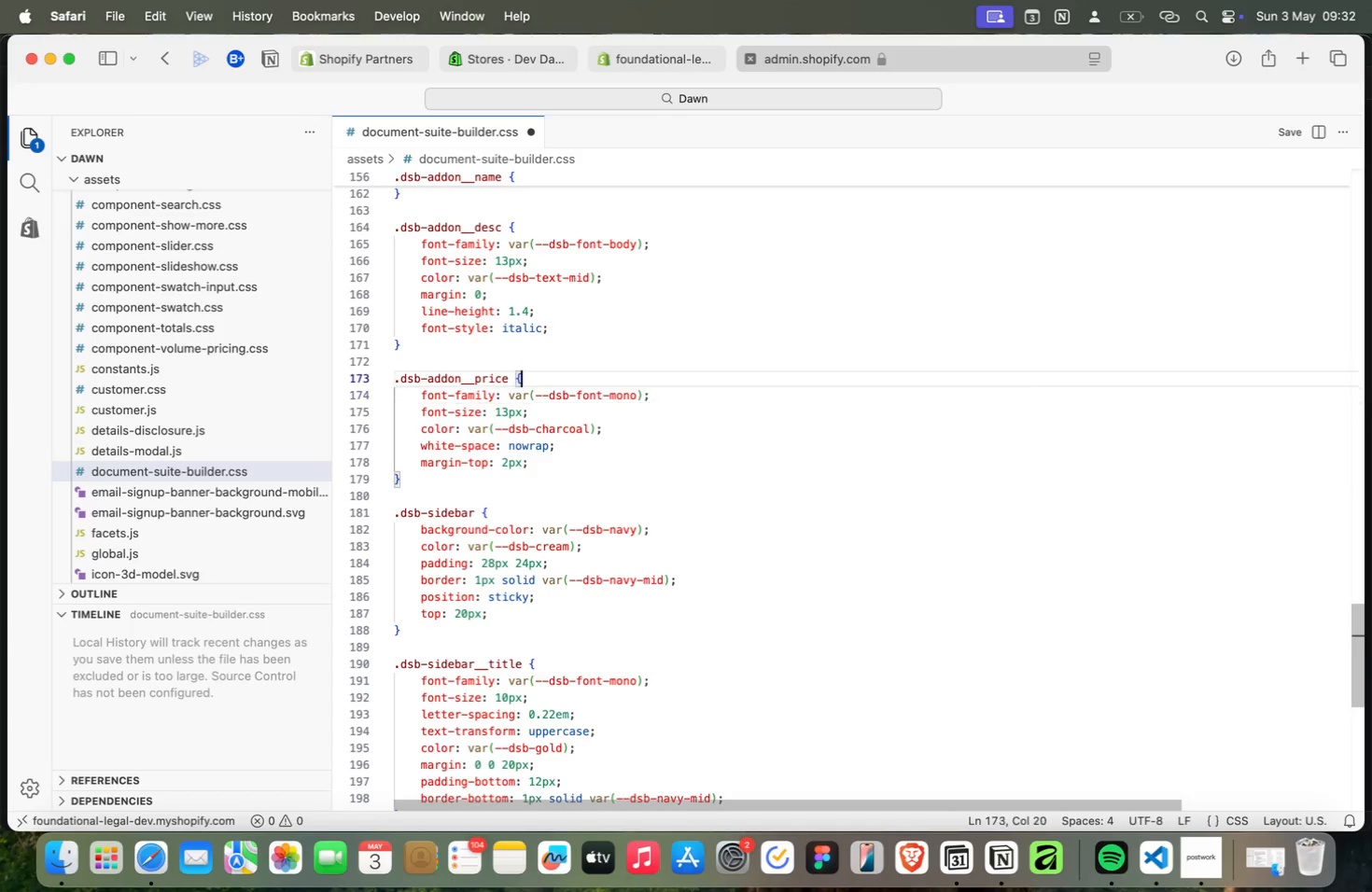 
key(Meta+ArrowUp)
 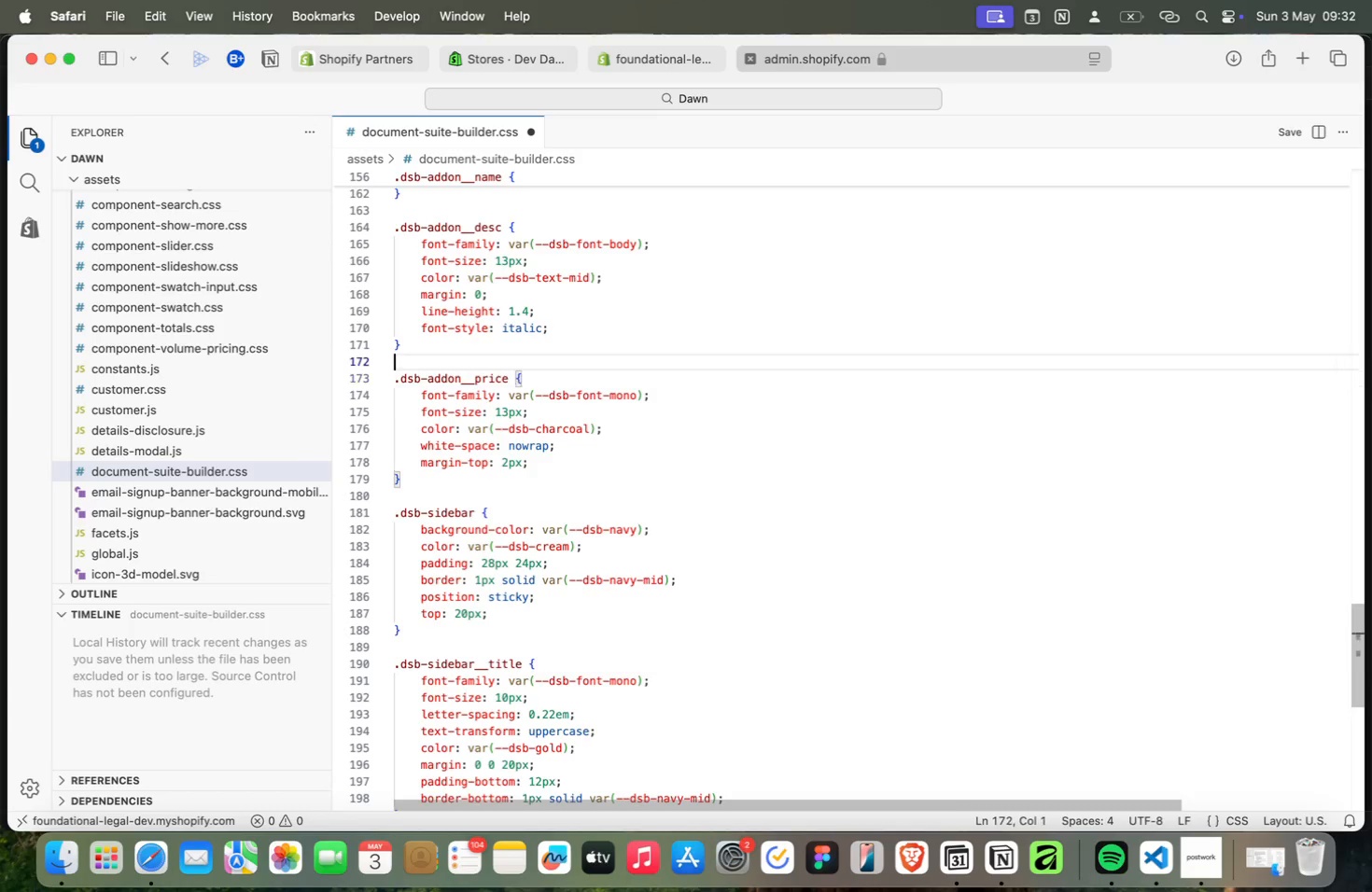 
key(Meta+ArrowUp)
 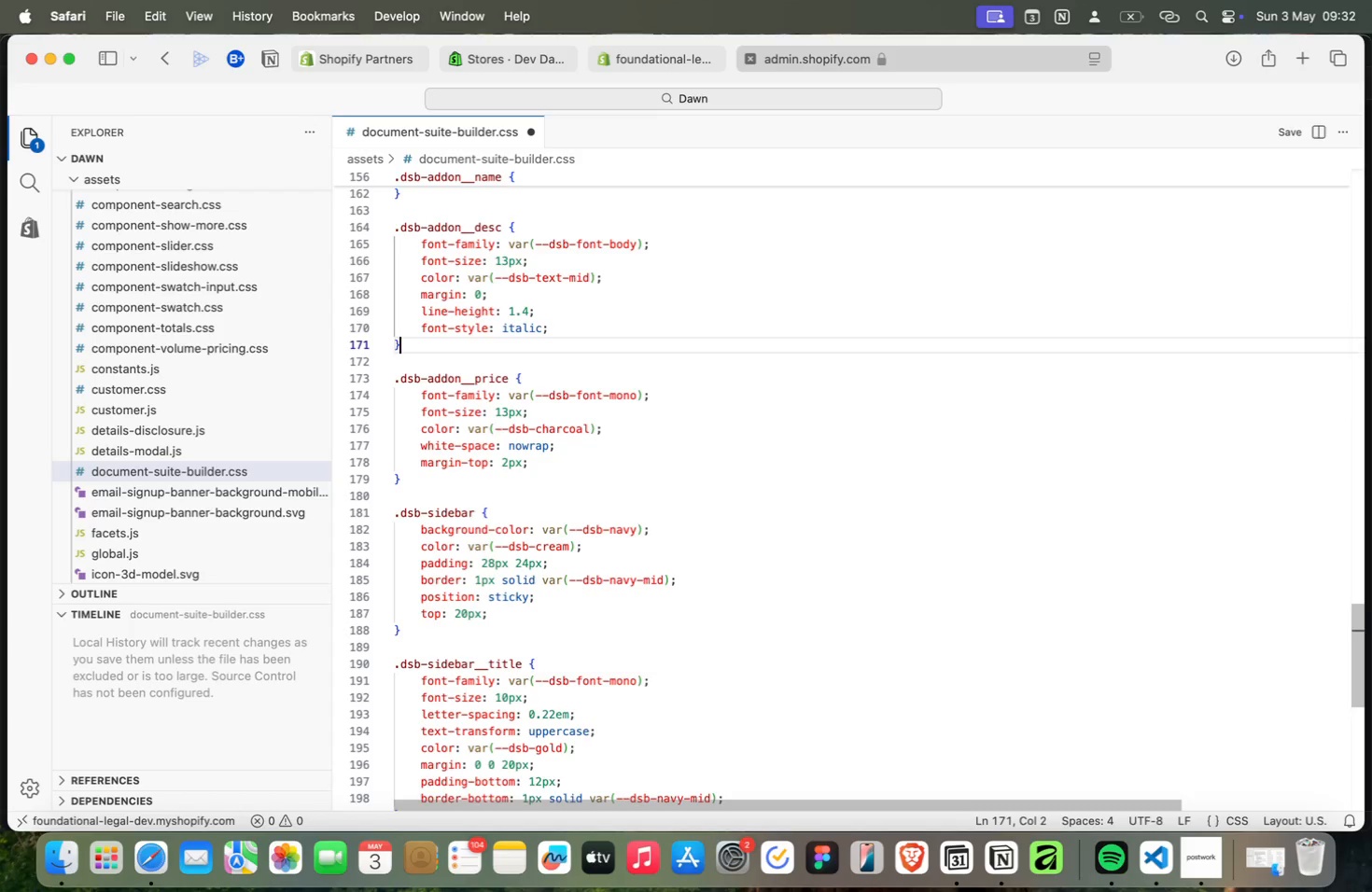 
key(Meta+ArrowUp)
 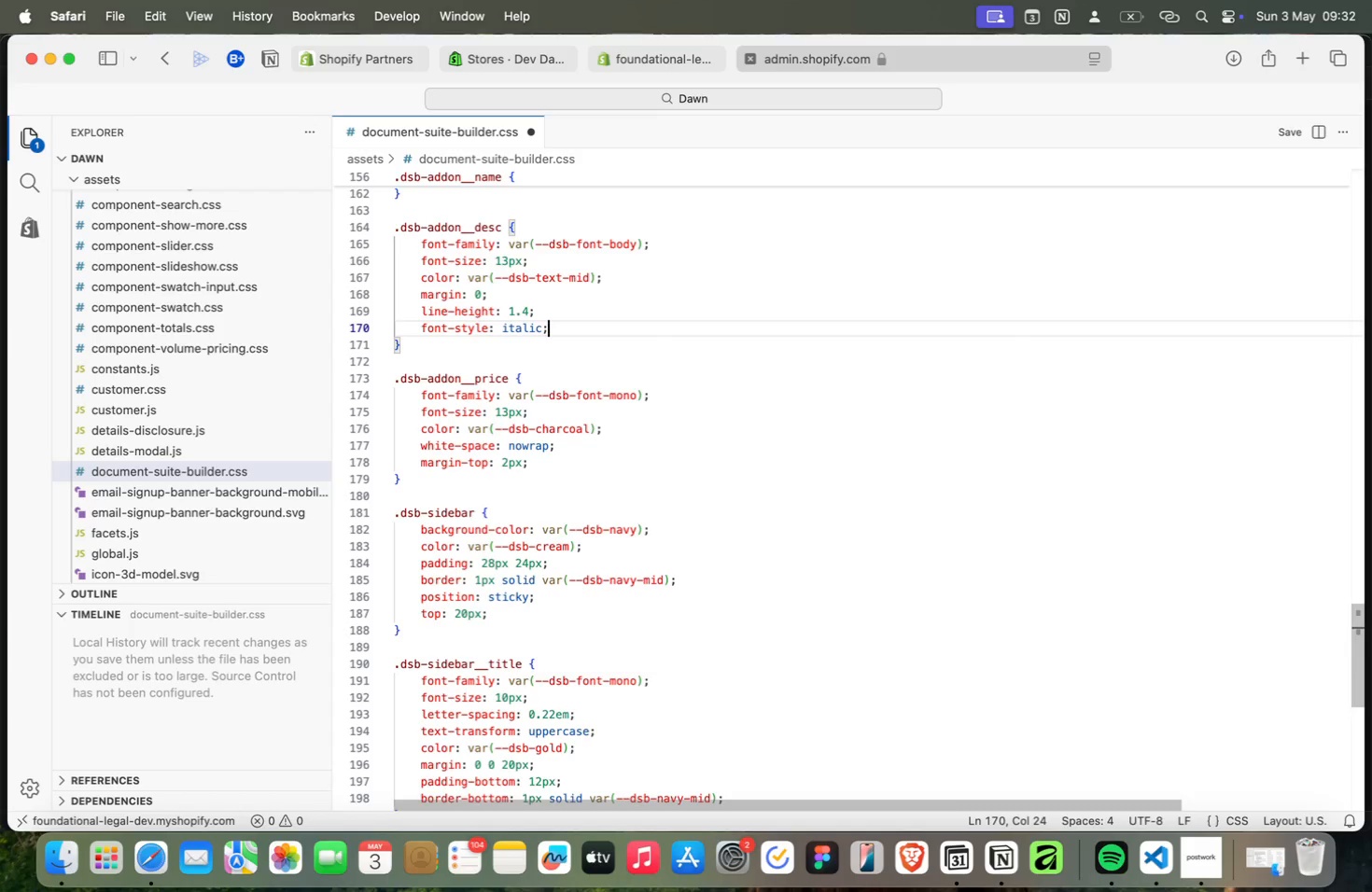 
key(Meta+ArrowUp)
 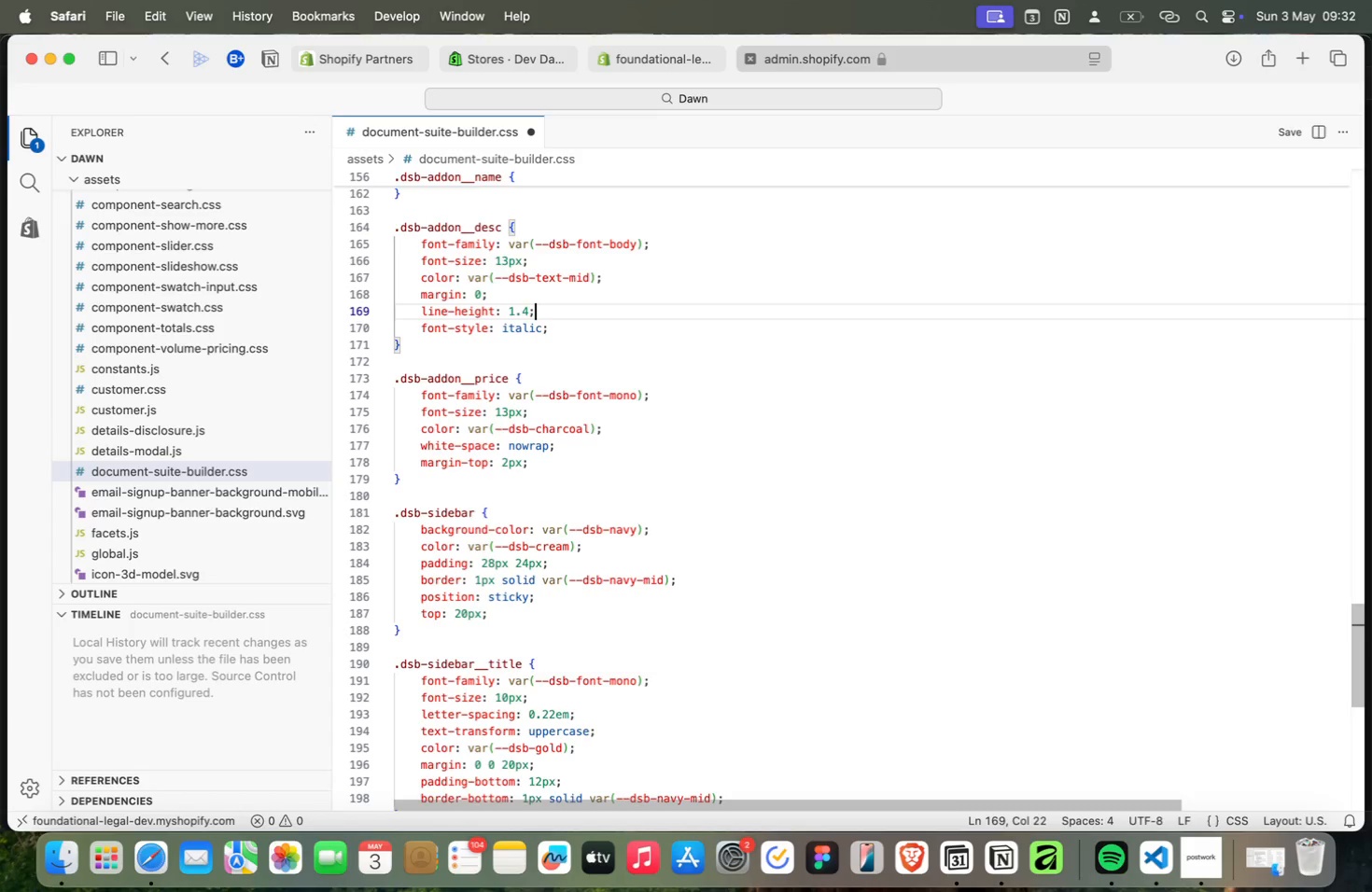 
key(Meta+ArrowUp)
 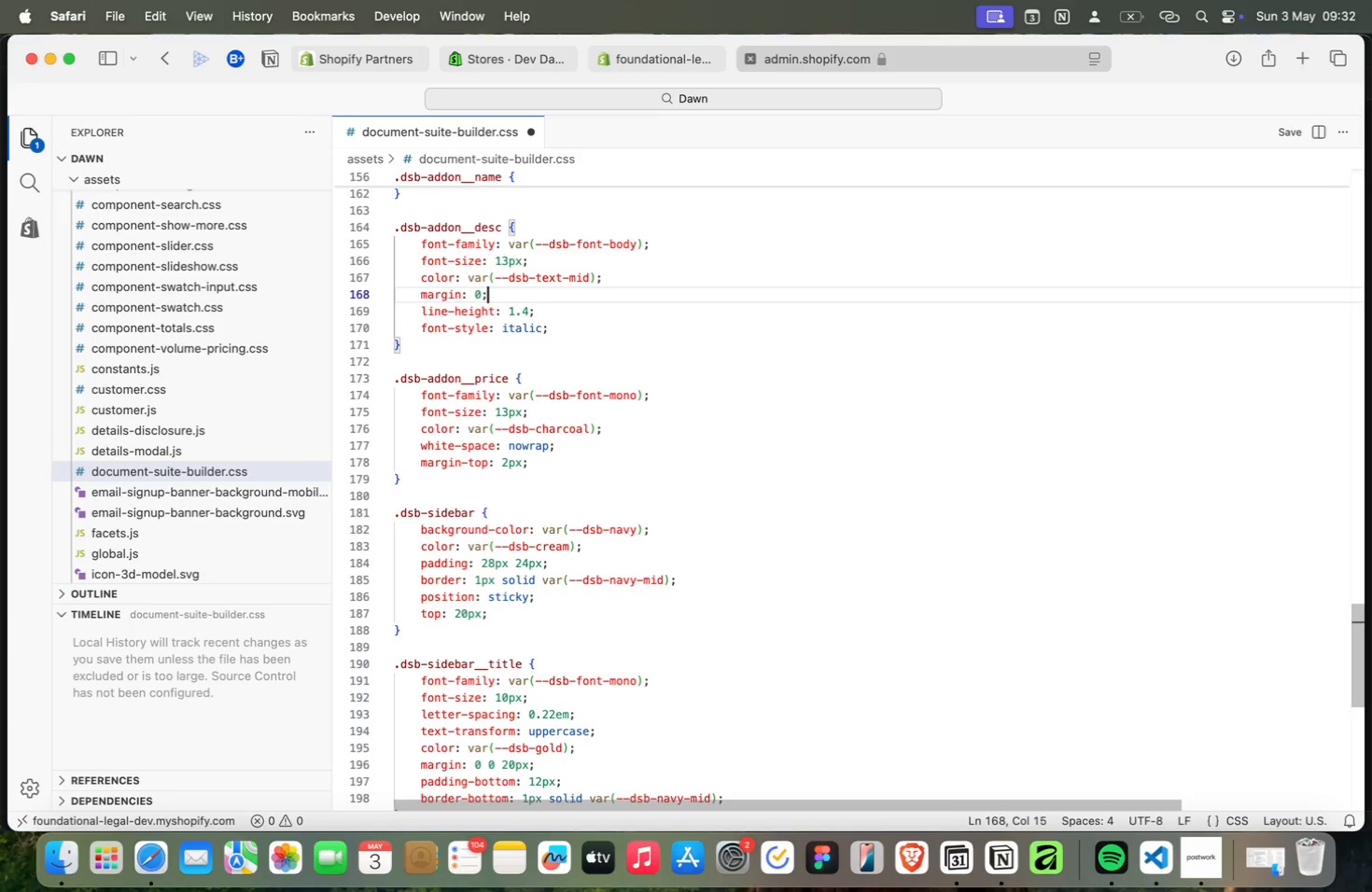 
key(Meta+ArrowUp)
 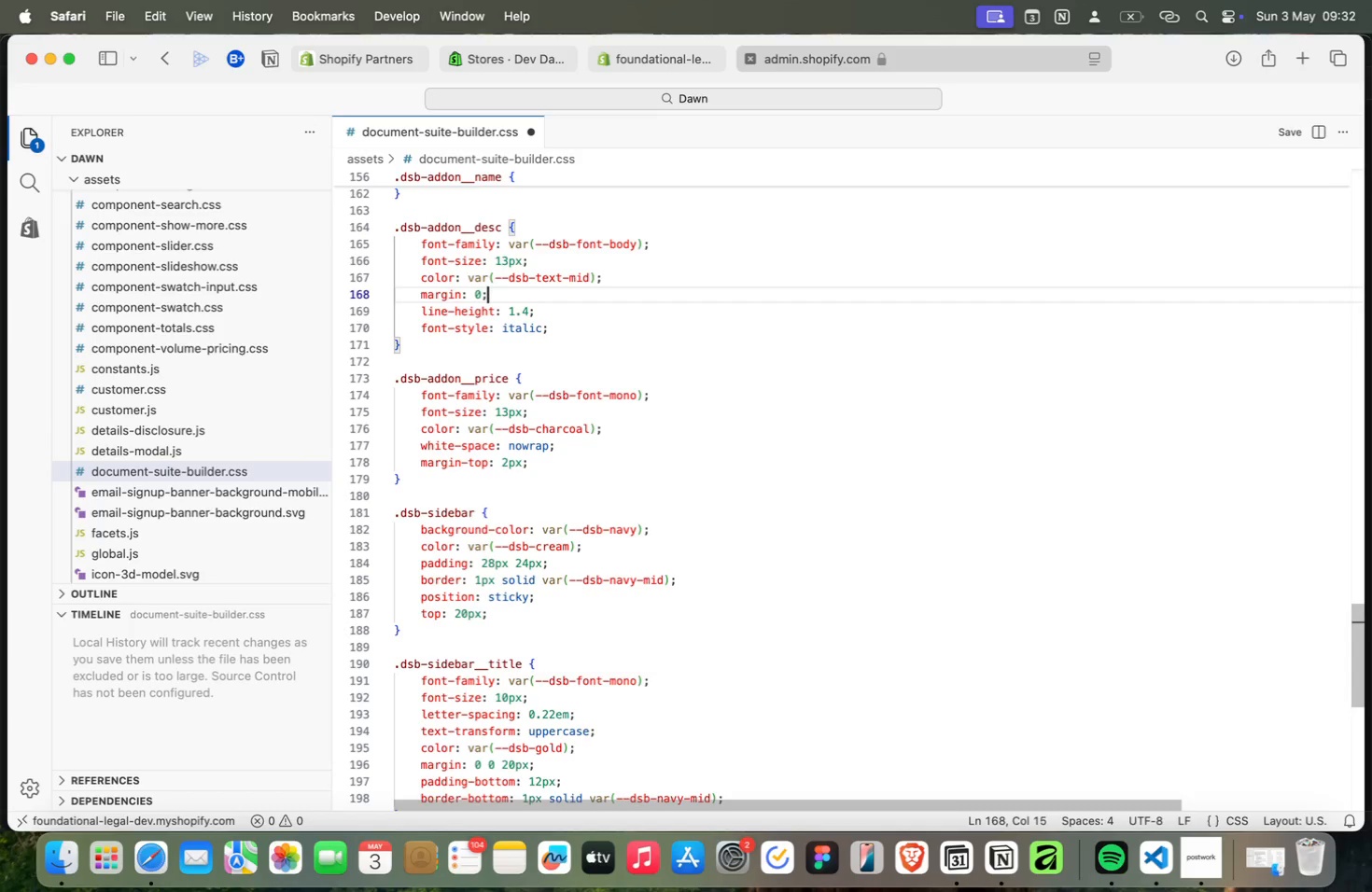 
key(Meta+ArrowUp)
 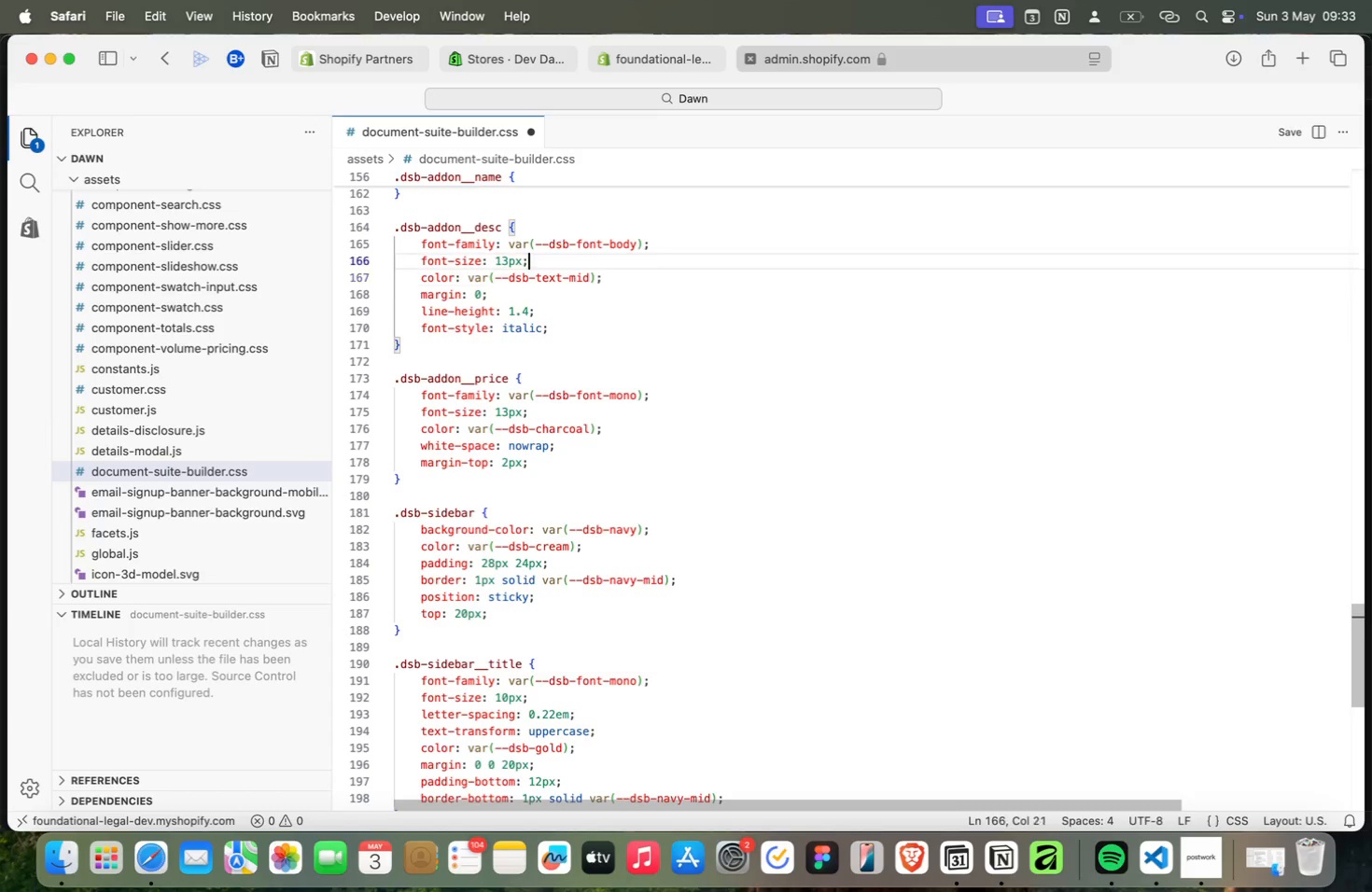 
key(Meta+ArrowUp)
 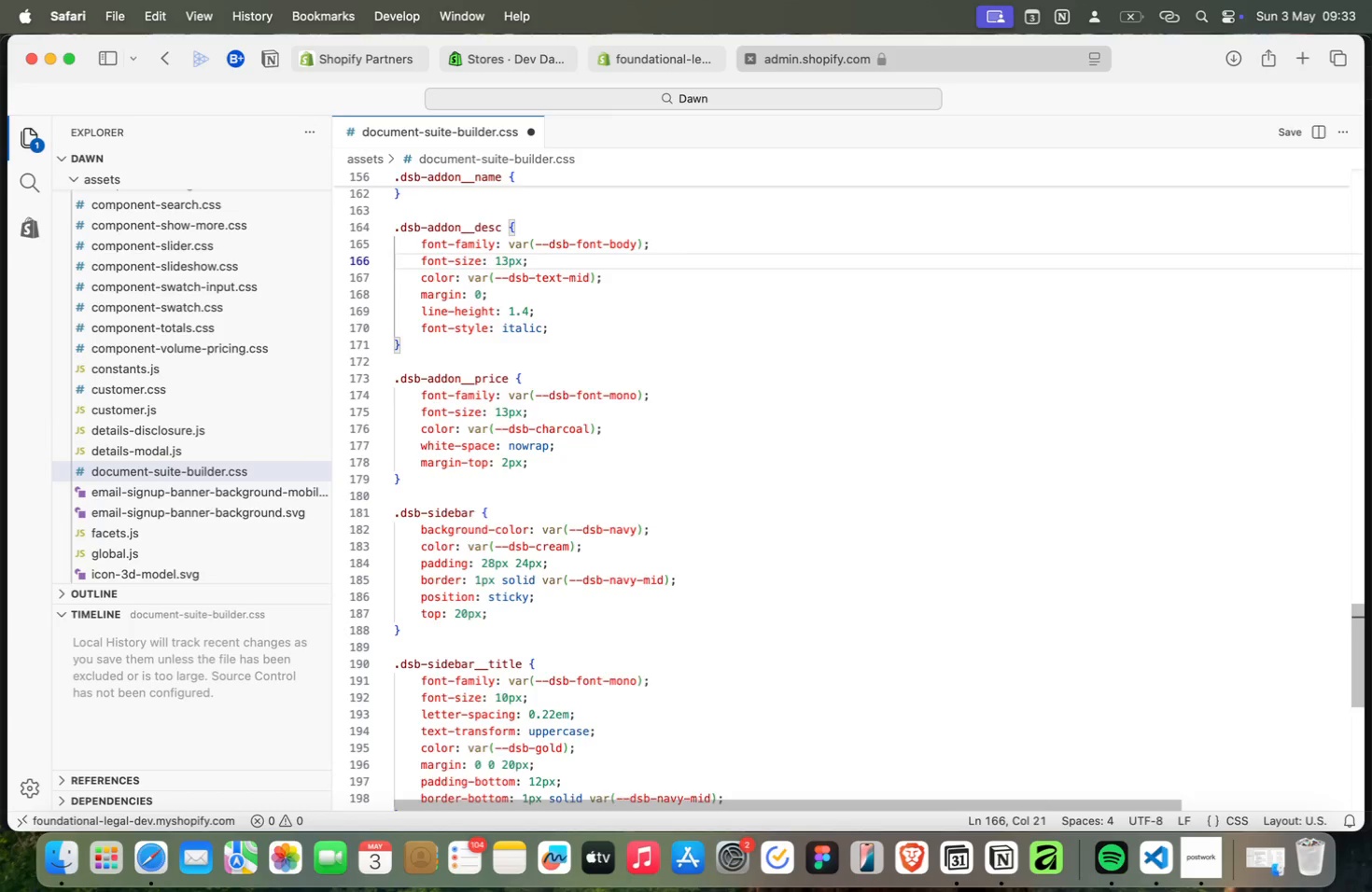 
key(Meta+ArrowUp)
 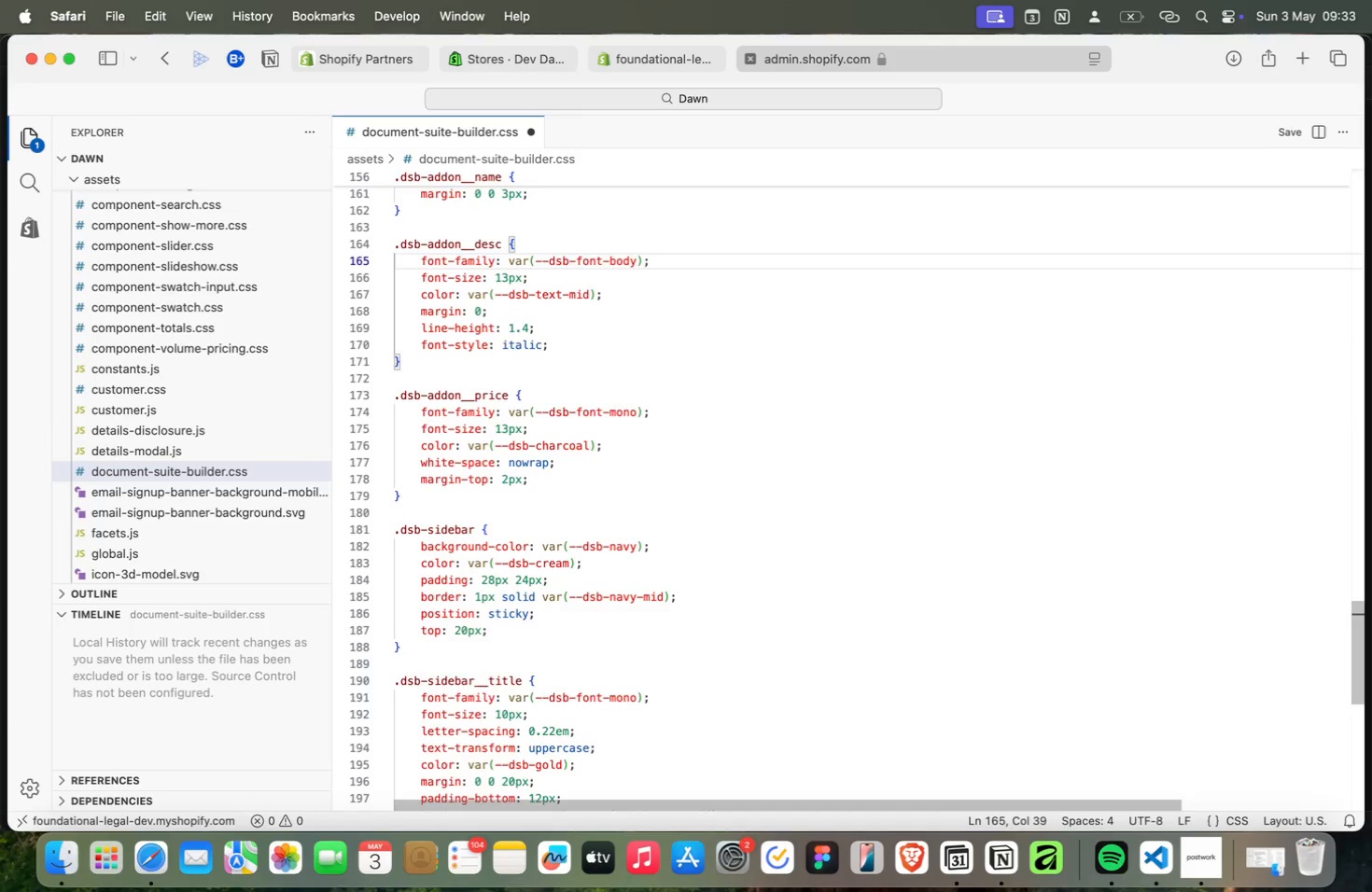 
key(Meta+ArrowUp)
 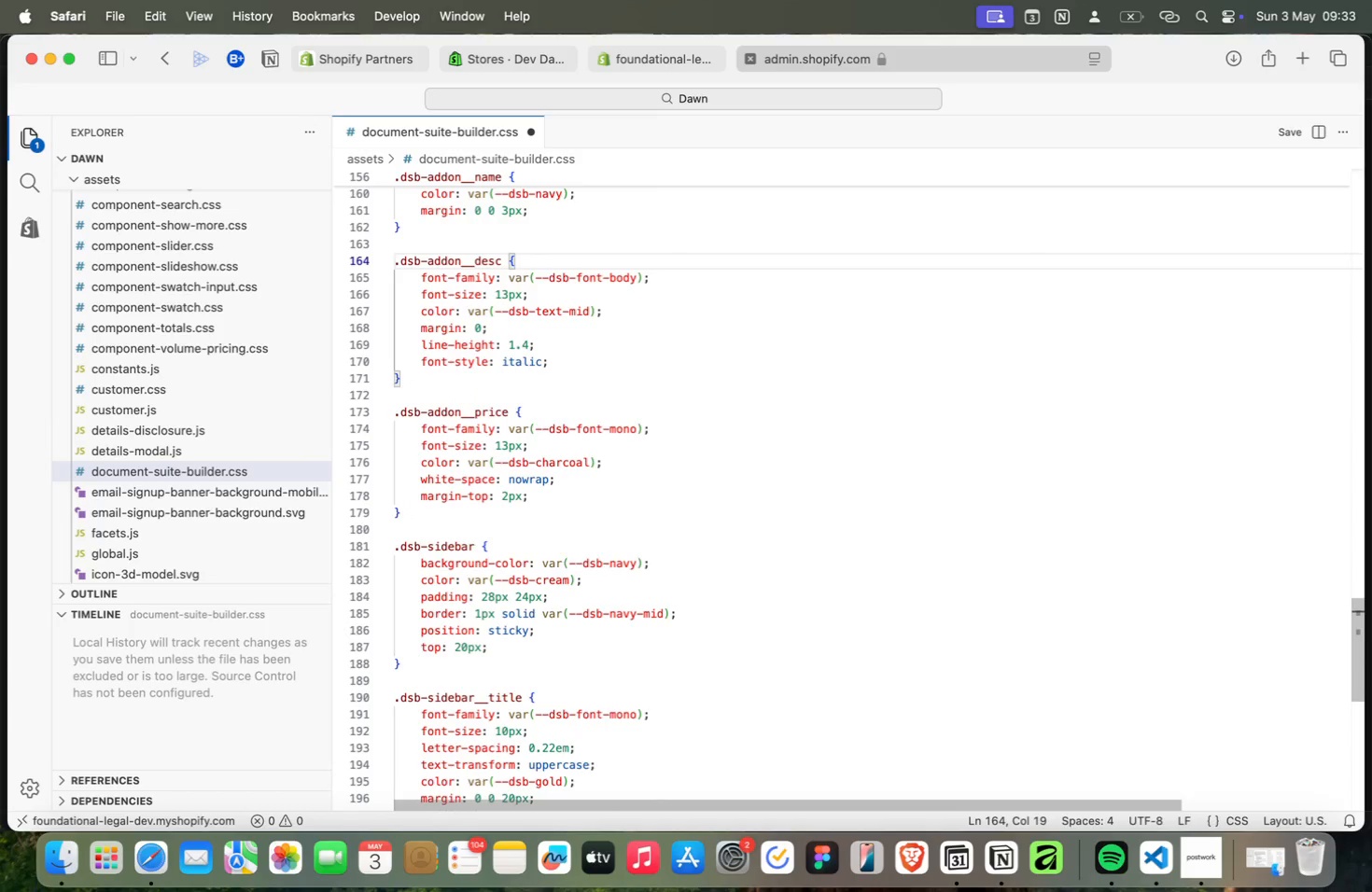 
key(Meta+ArrowUp)
 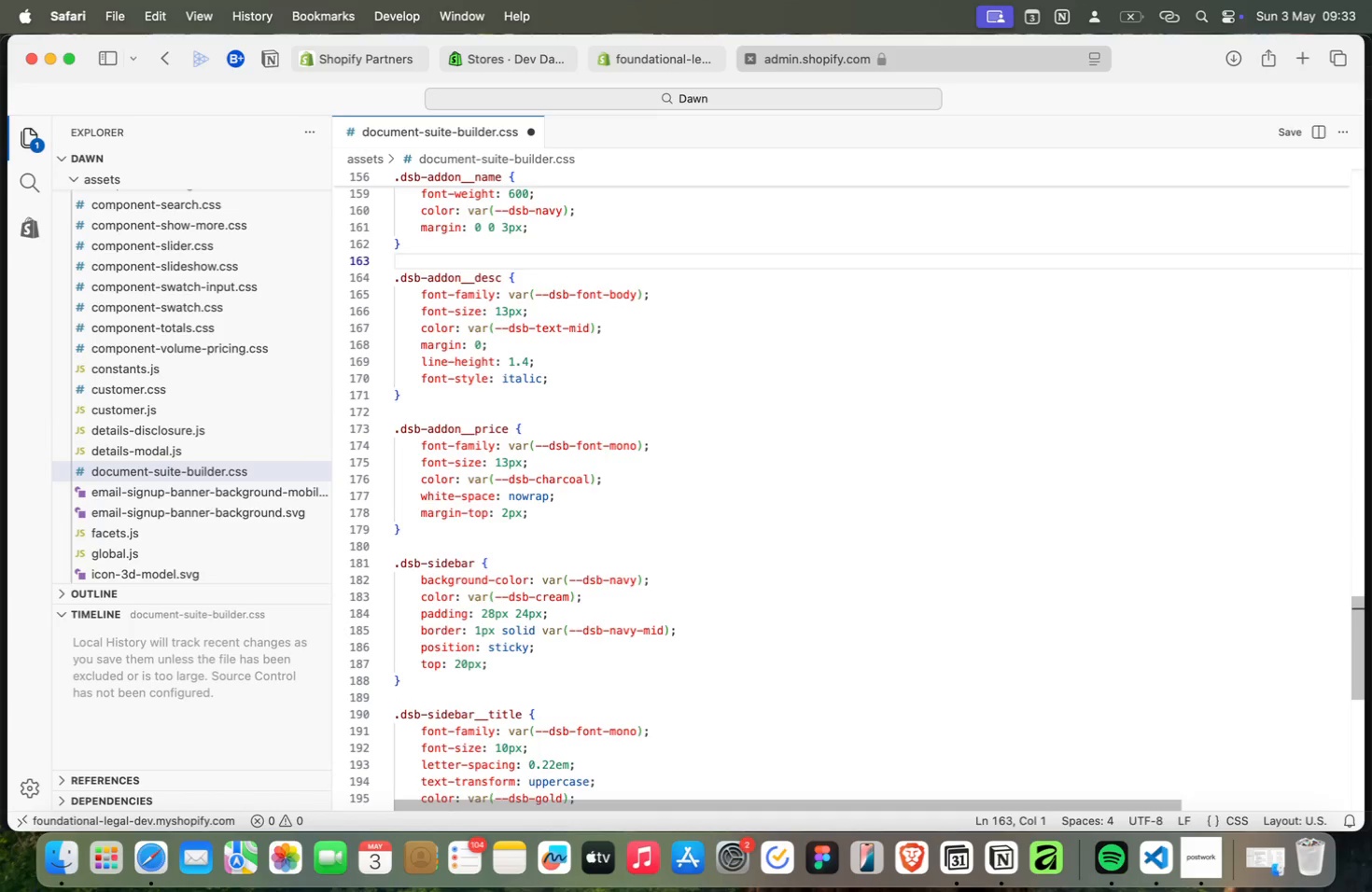 
key(Meta+ArrowUp)
 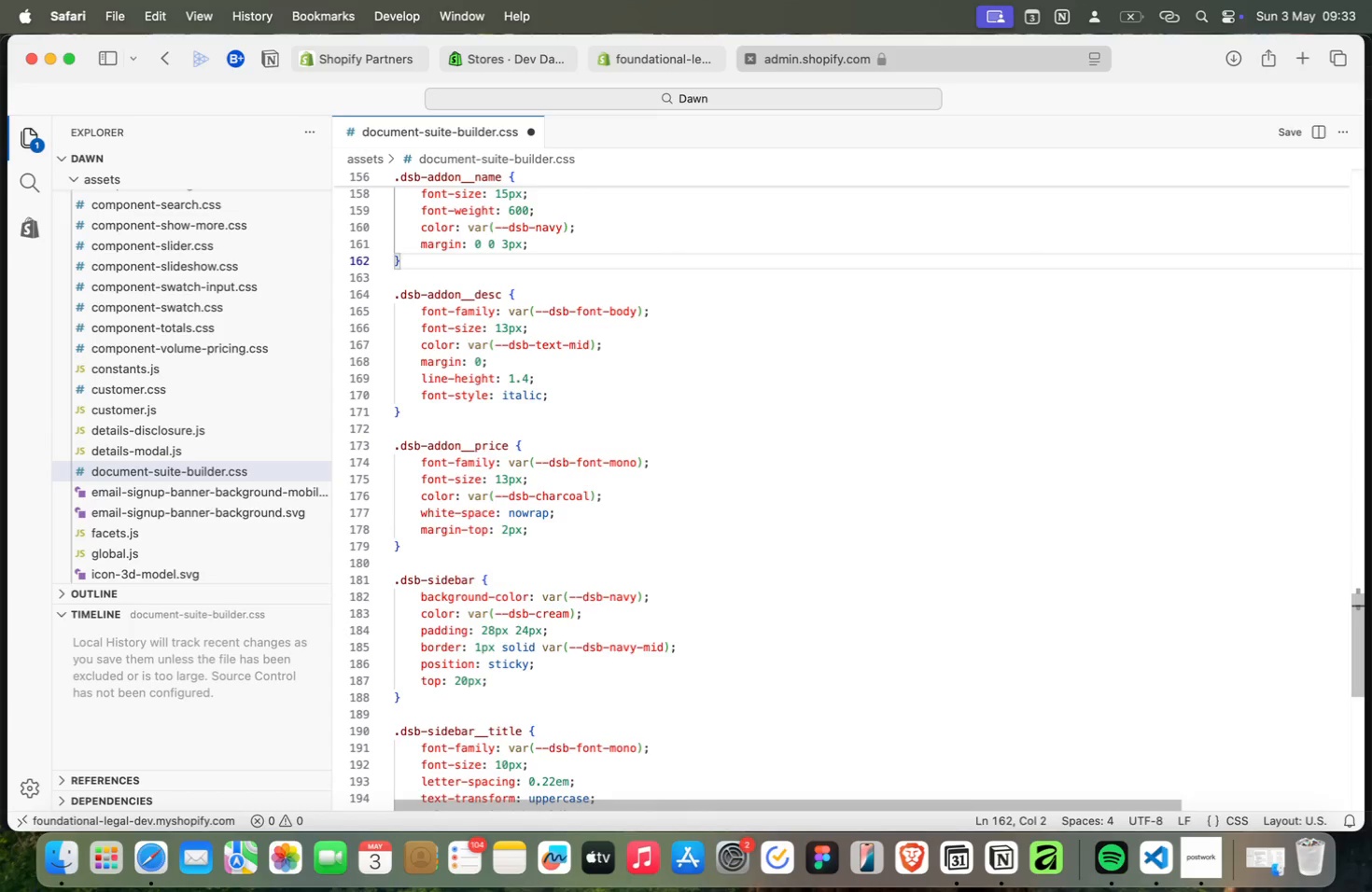 
key(Meta+ArrowDown)
 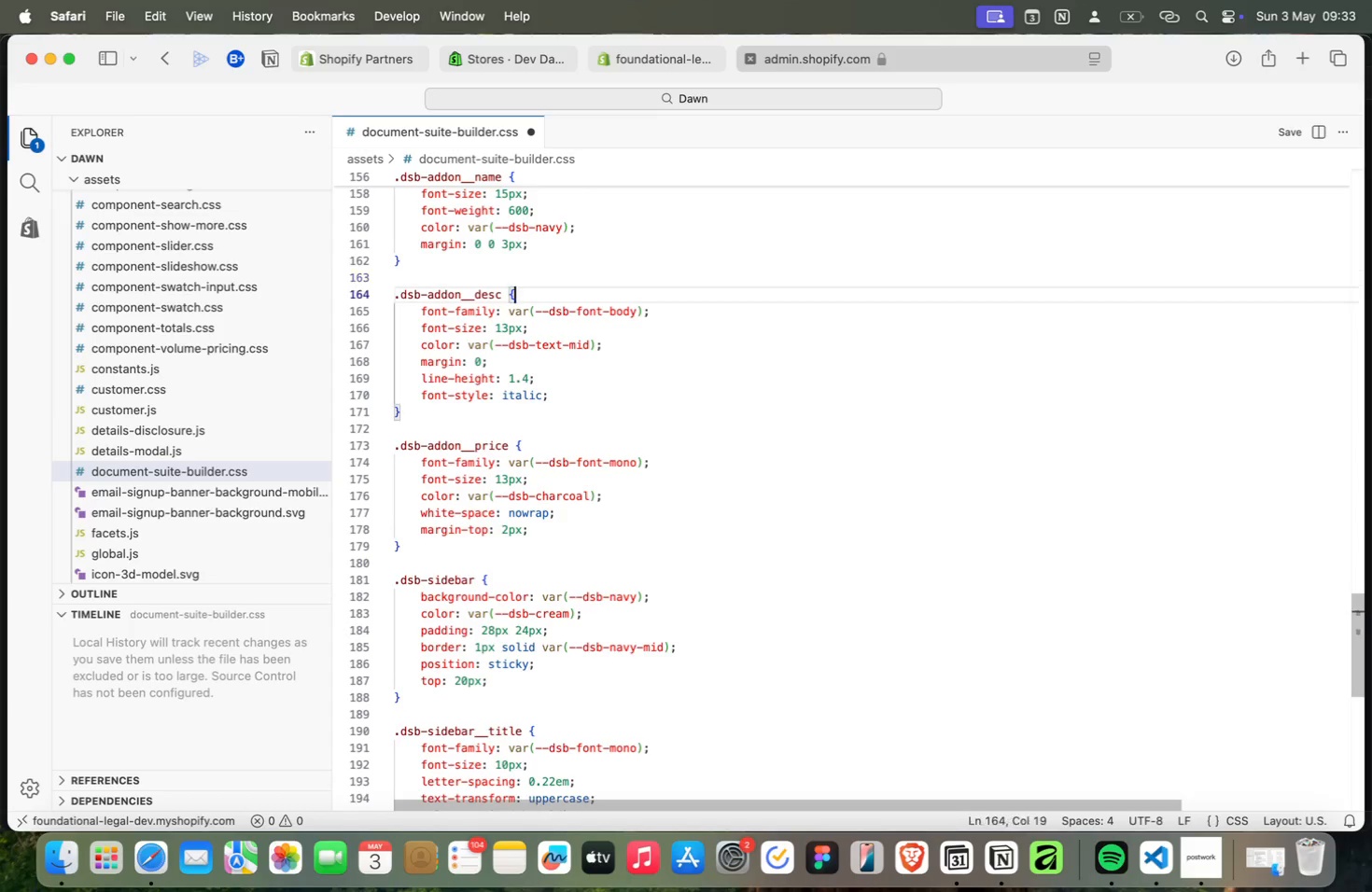 
key(Meta+ArrowDown)
 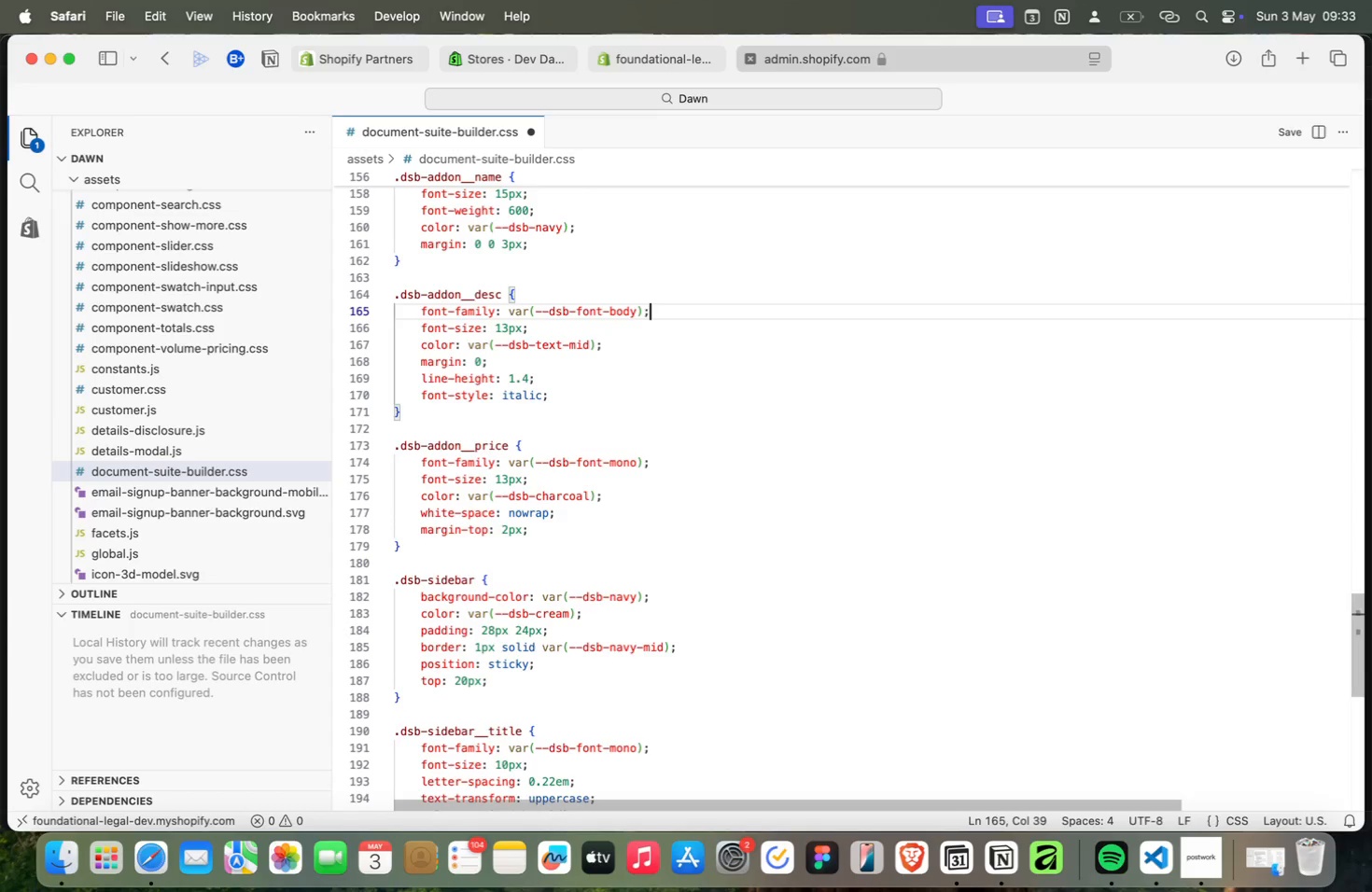 
key(Meta+ArrowDown)
 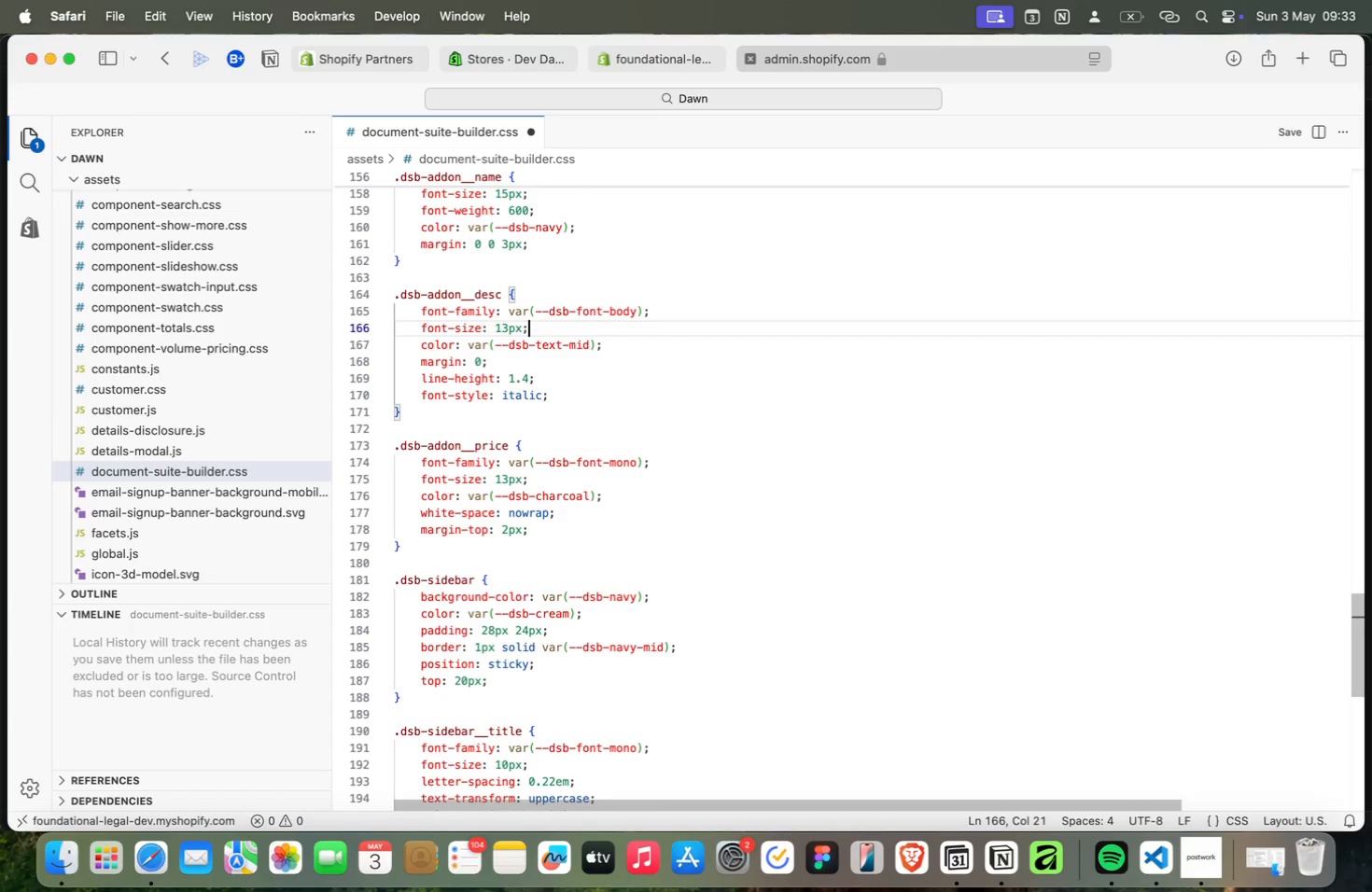 
key(Meta+ArrowDown)
 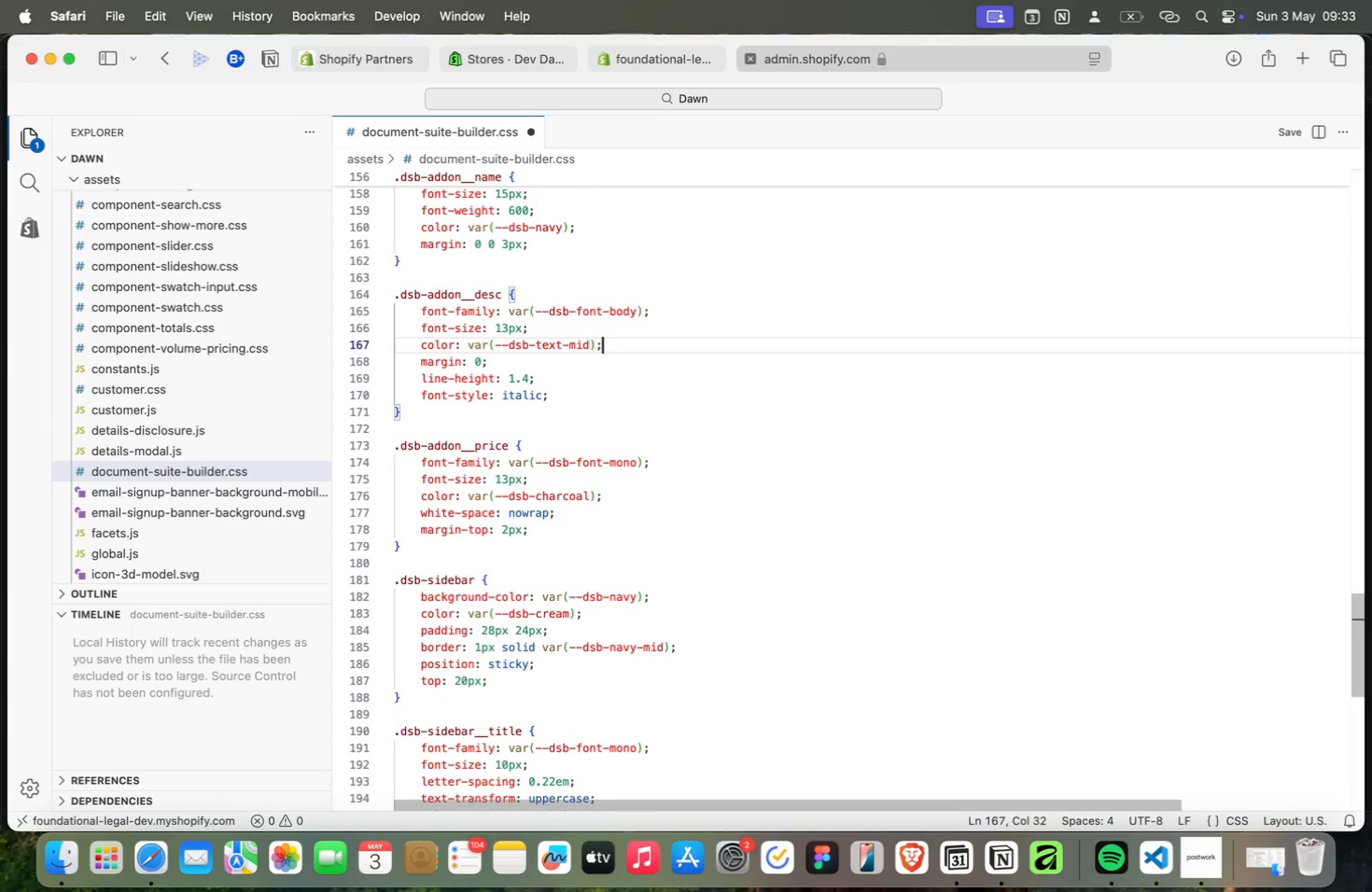 
key(Meta+ArrowDown)
 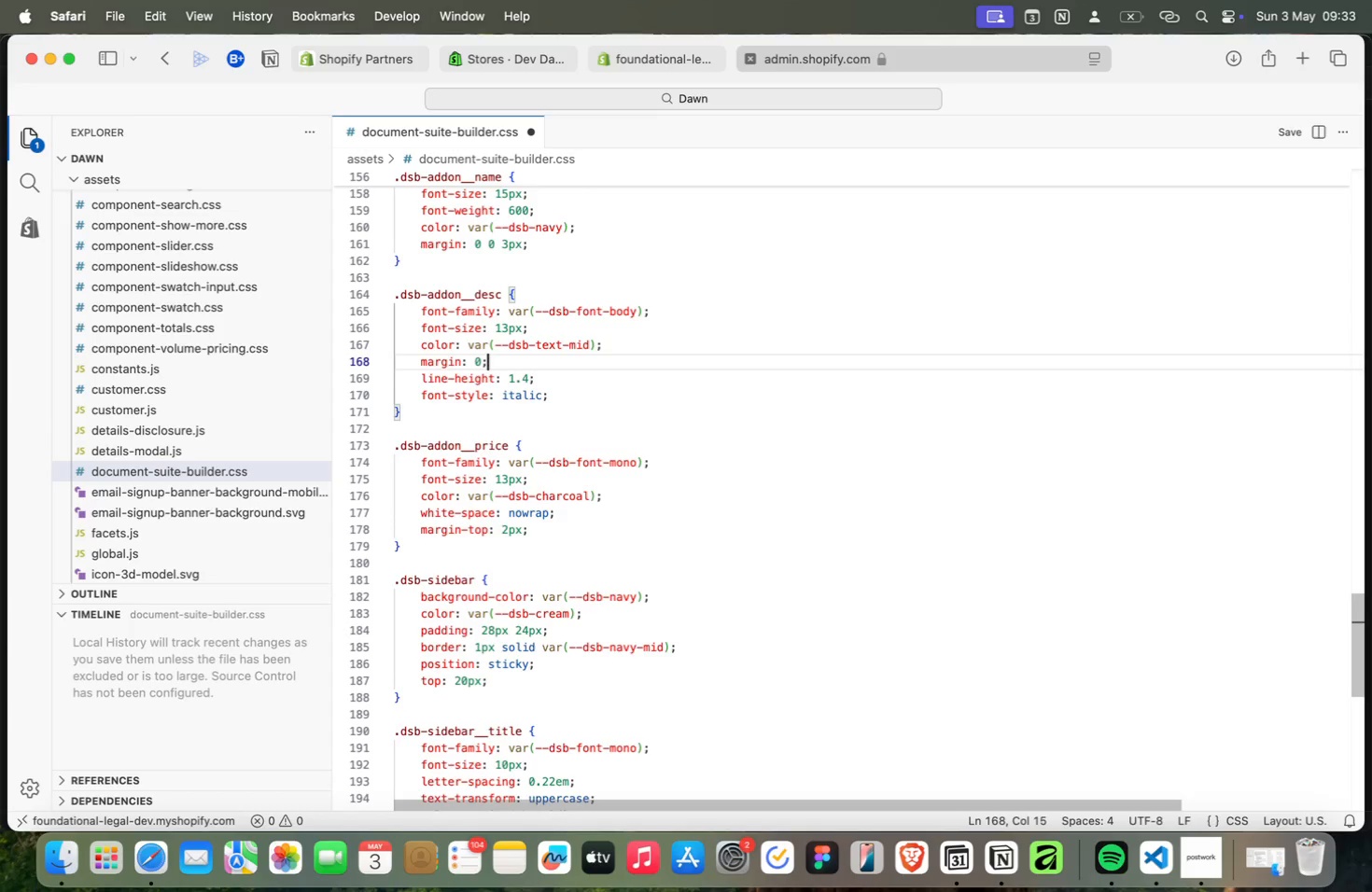 
key(Meta+ArrowDown)
 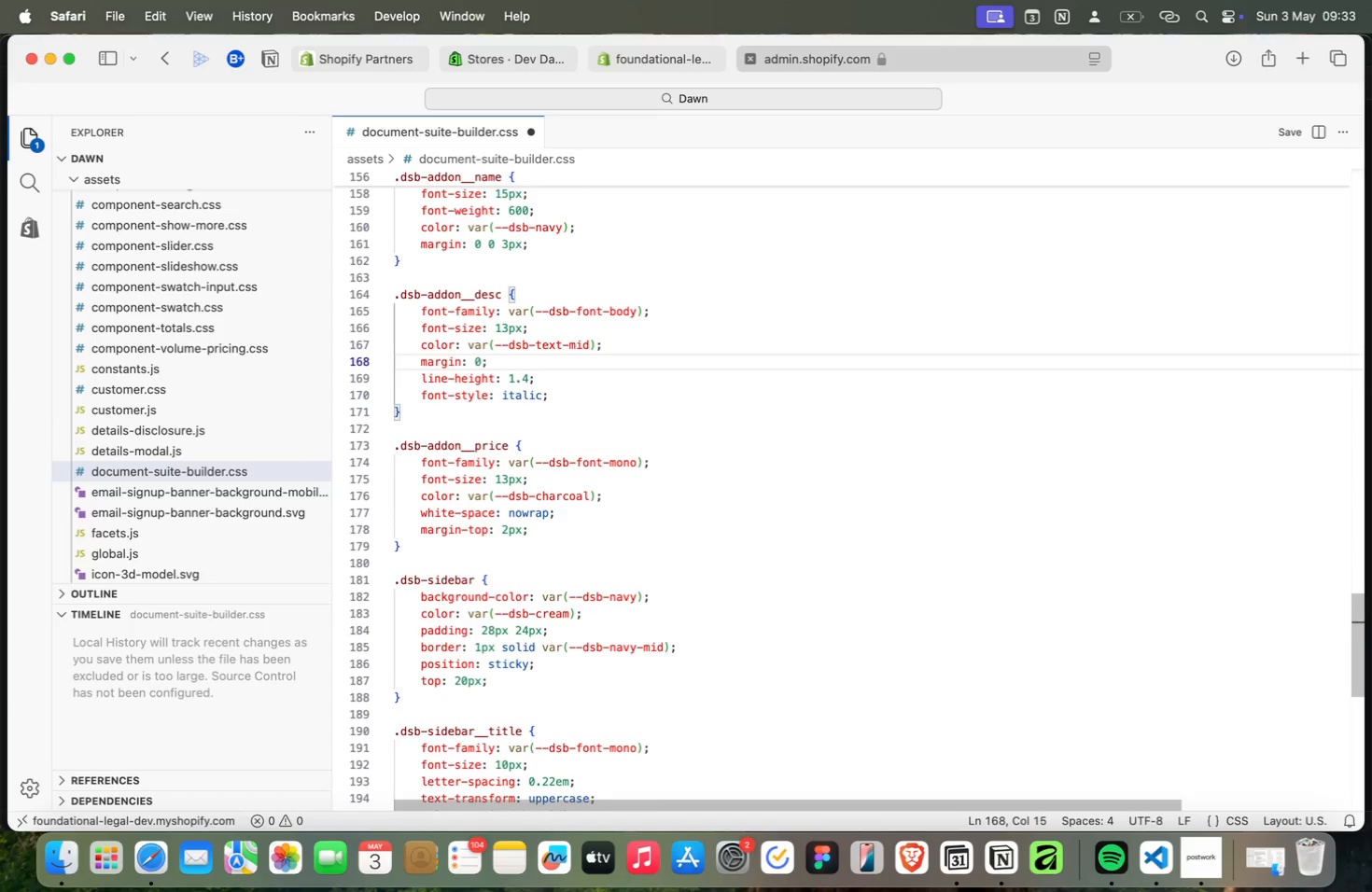 
key(Meta+ArrowDown)
 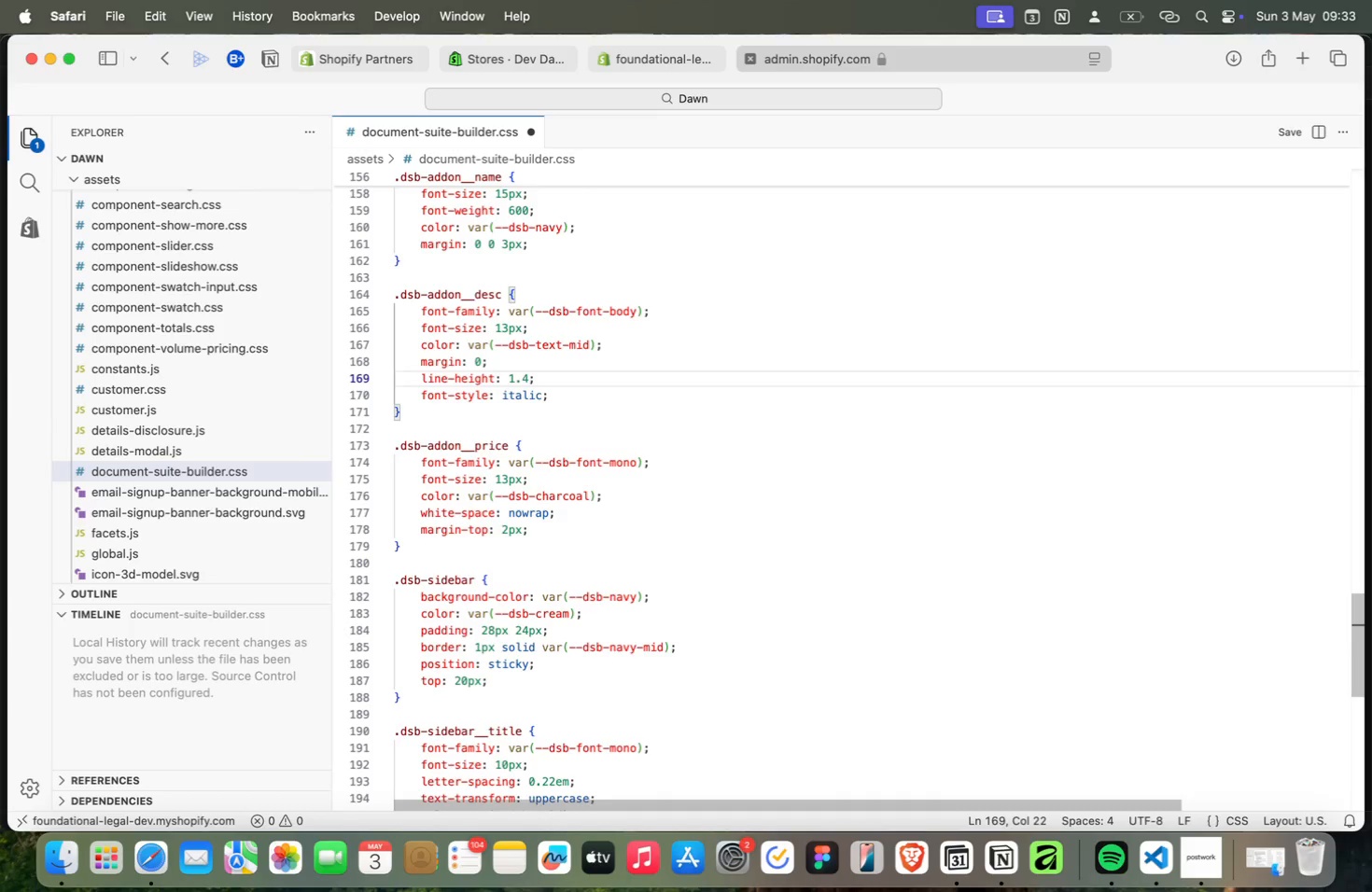 
key(Meta+ArrowDown)
 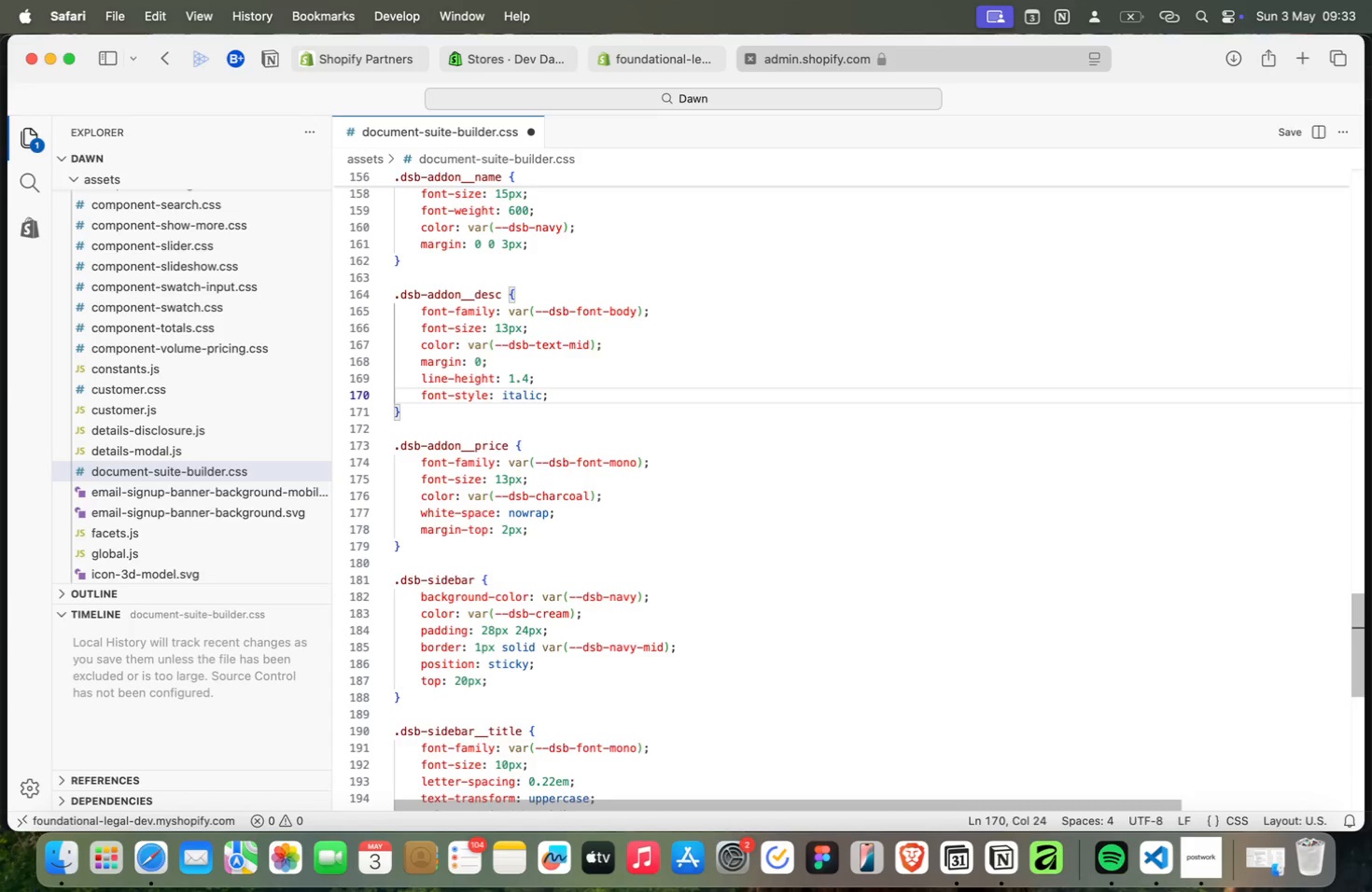 
key(Meta+ArrowDown)
 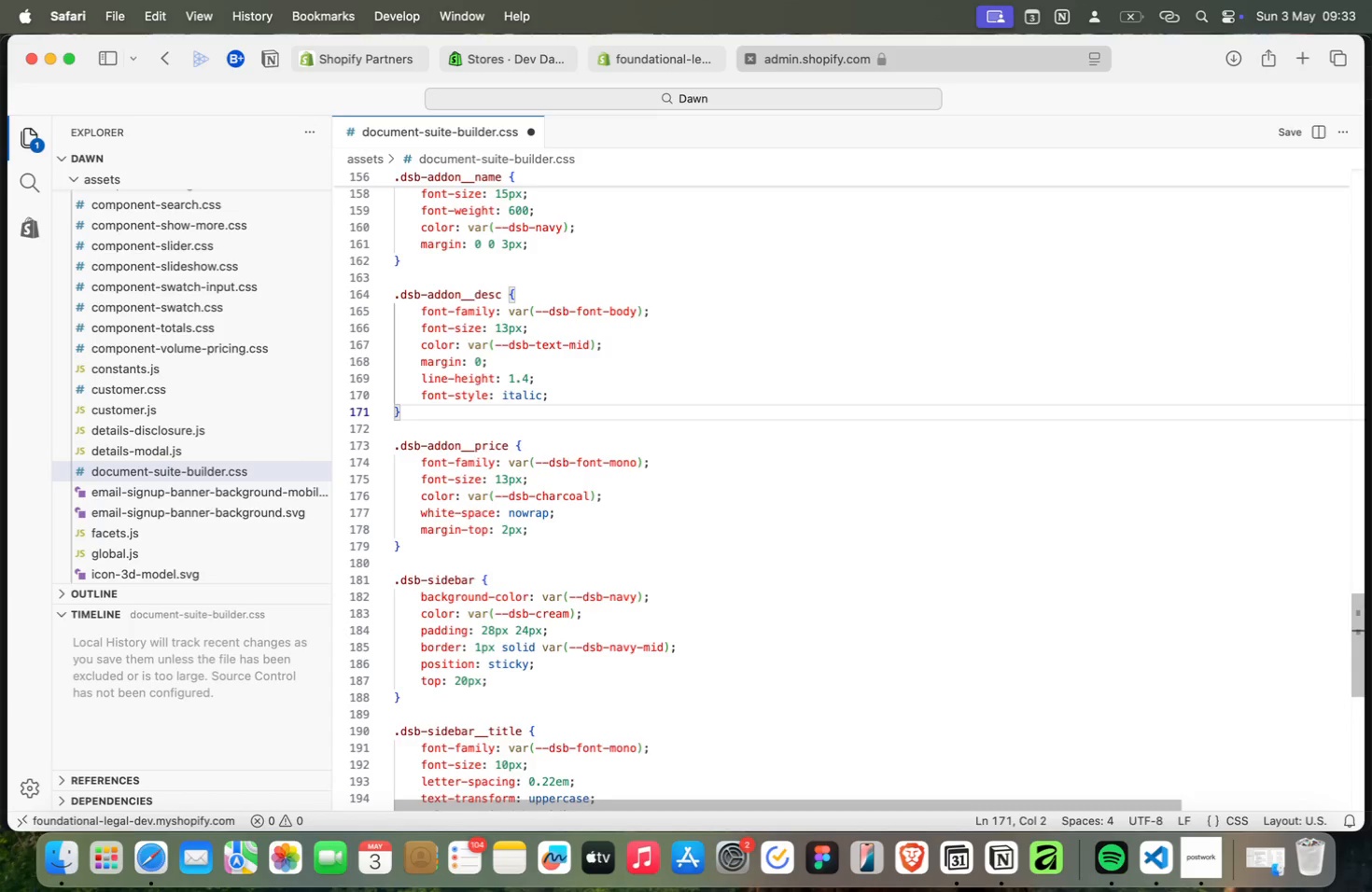 
key(Meta+ArrowDown)
 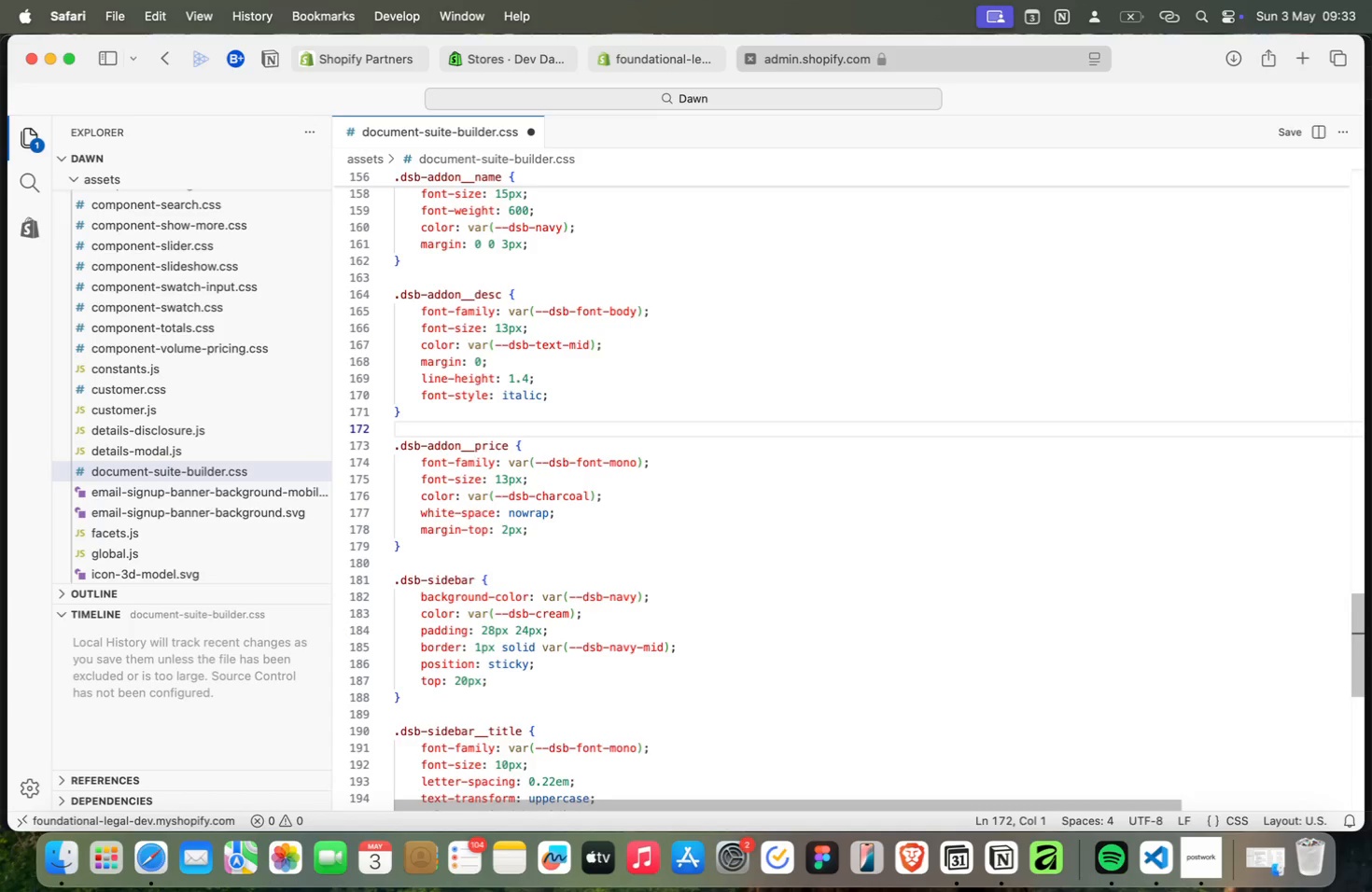 
key(Meta+ArrowDown)
 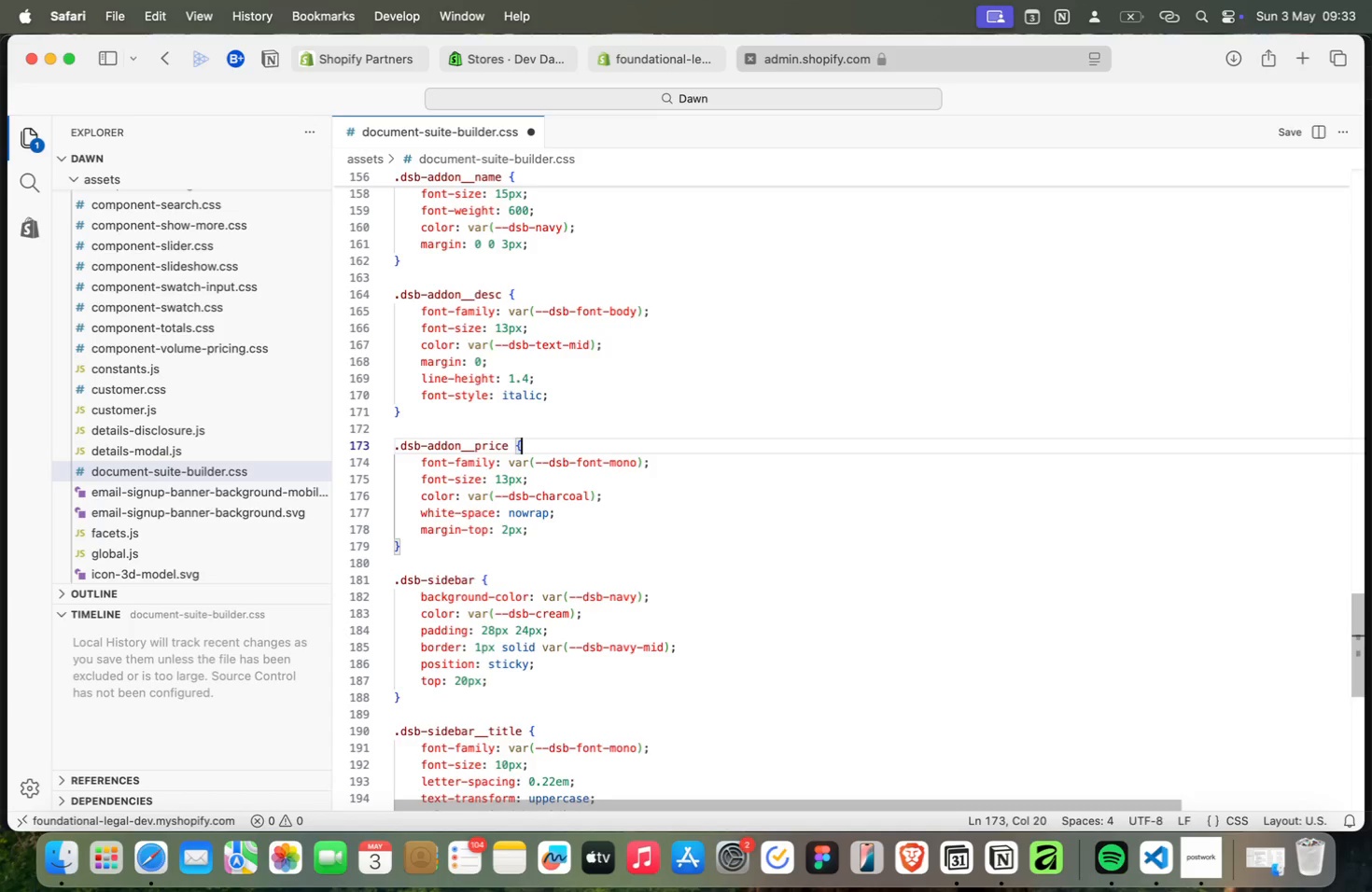 
key(Meta+ArrowUp)
 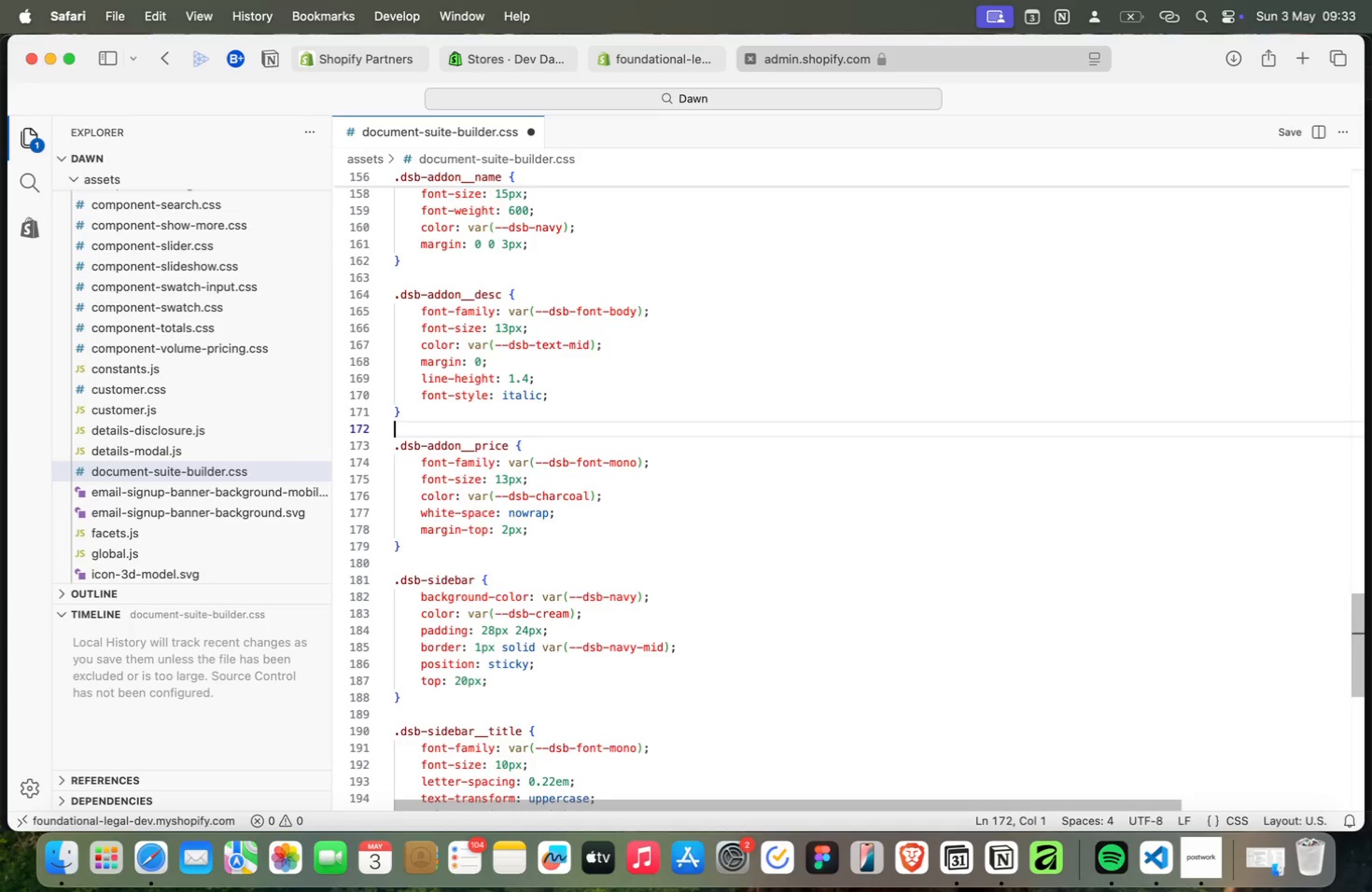 
key(Meta+ArrowUp)
 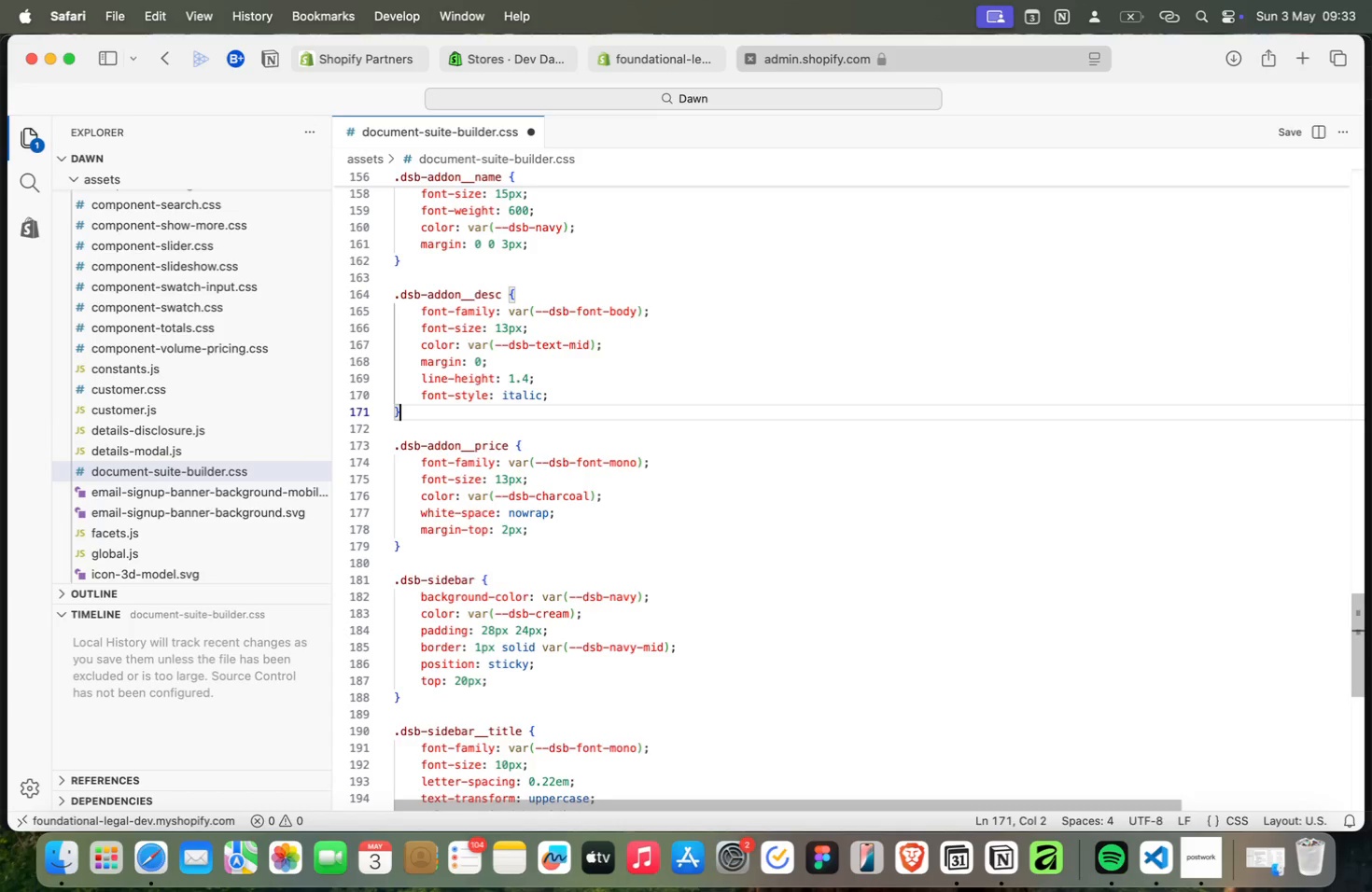 
wait(5.66)
 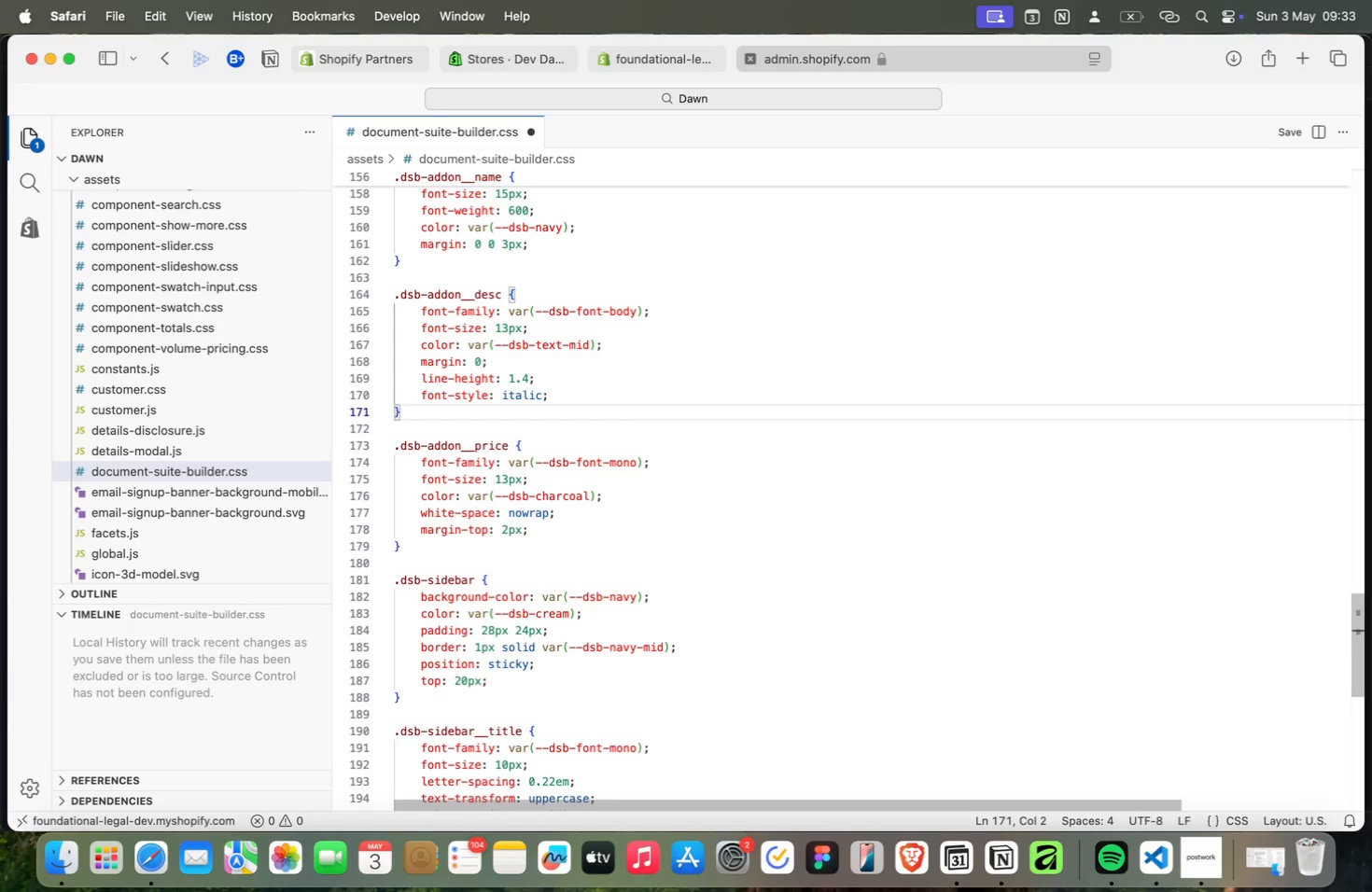 
key(Meta+ArrowDown)
 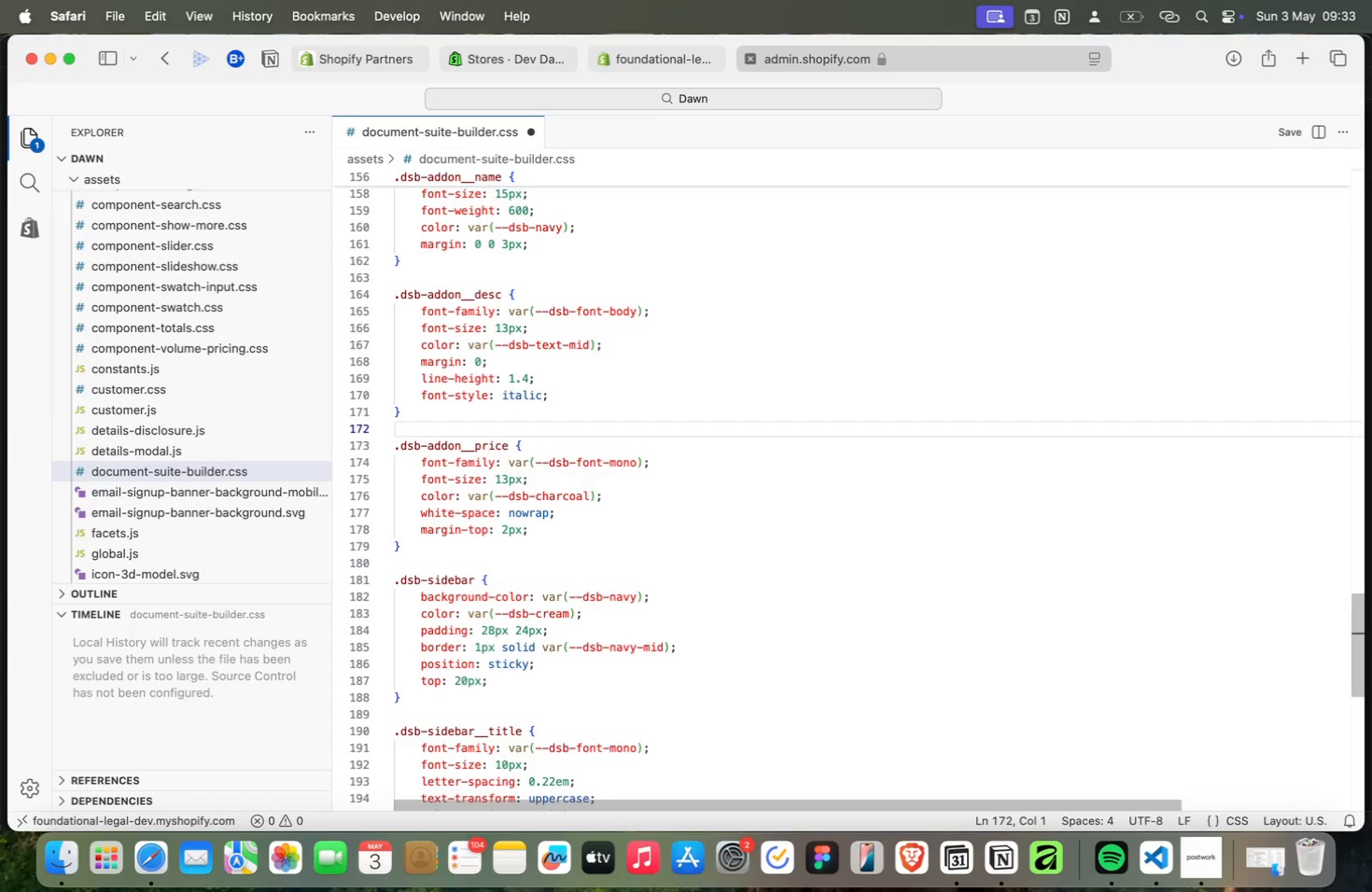 
key(Meta+ArrowDown)
 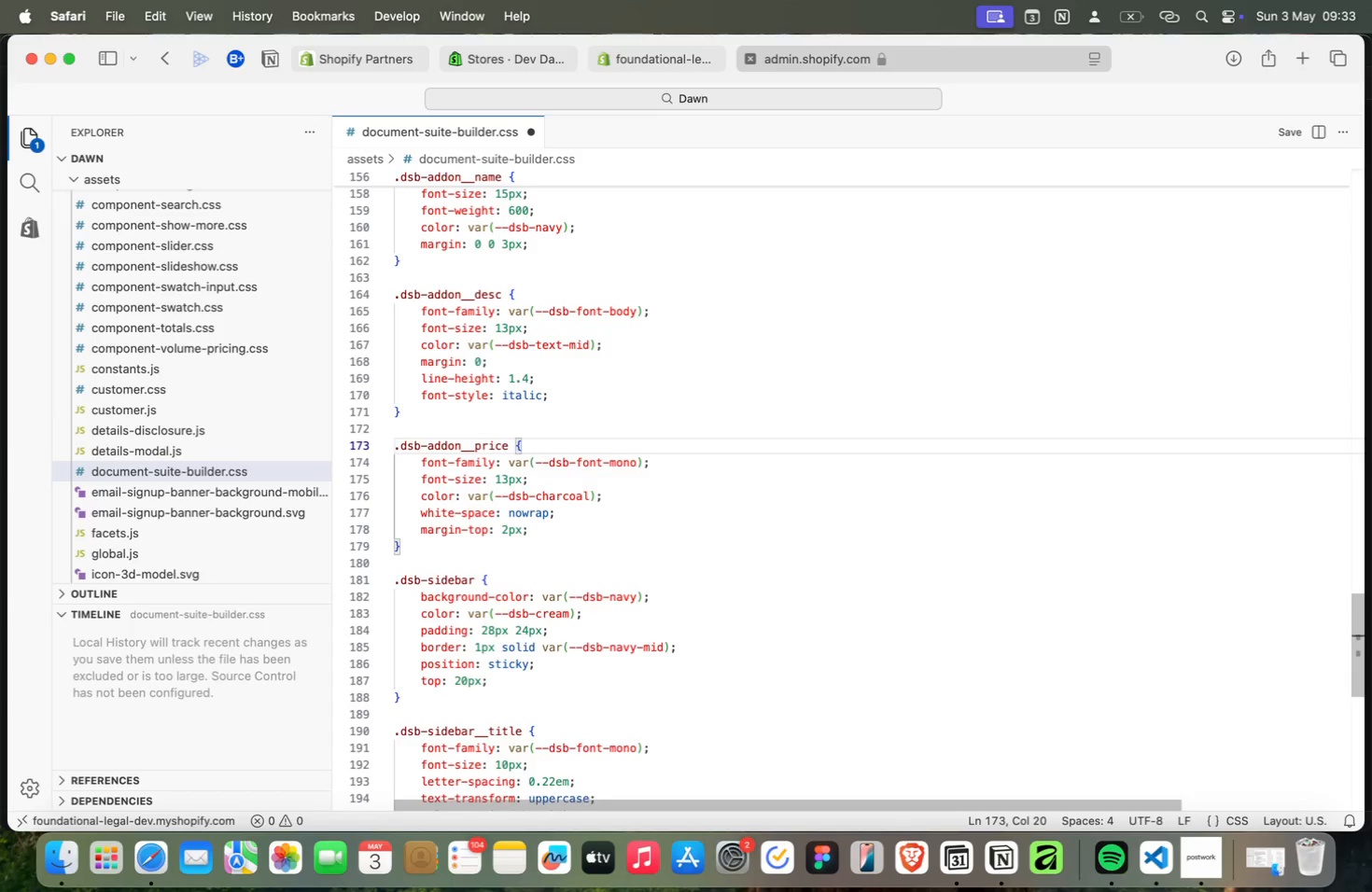 
key(Meta+ArrowDown)
 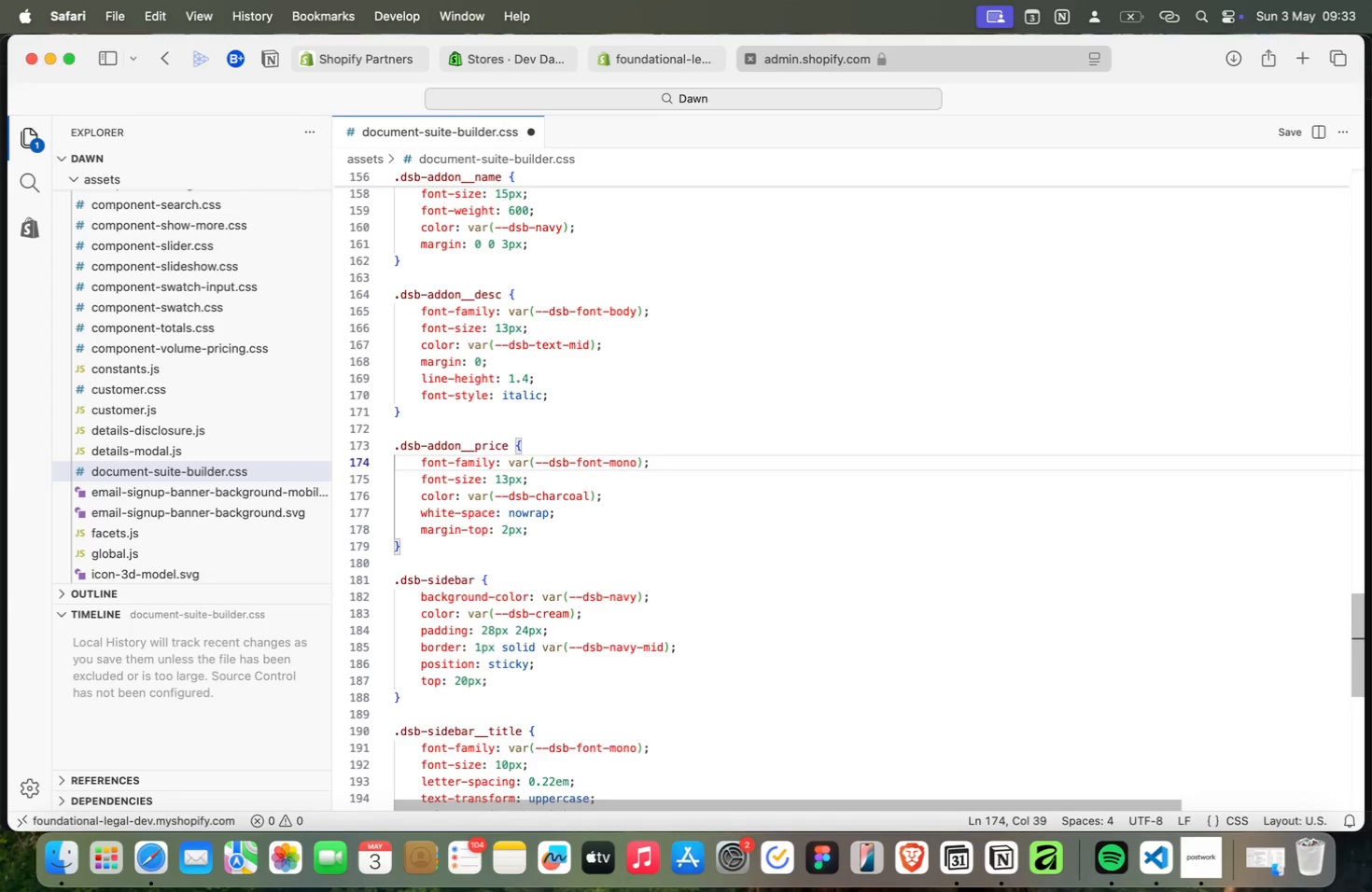 
key(Meta+ArrowDown)
 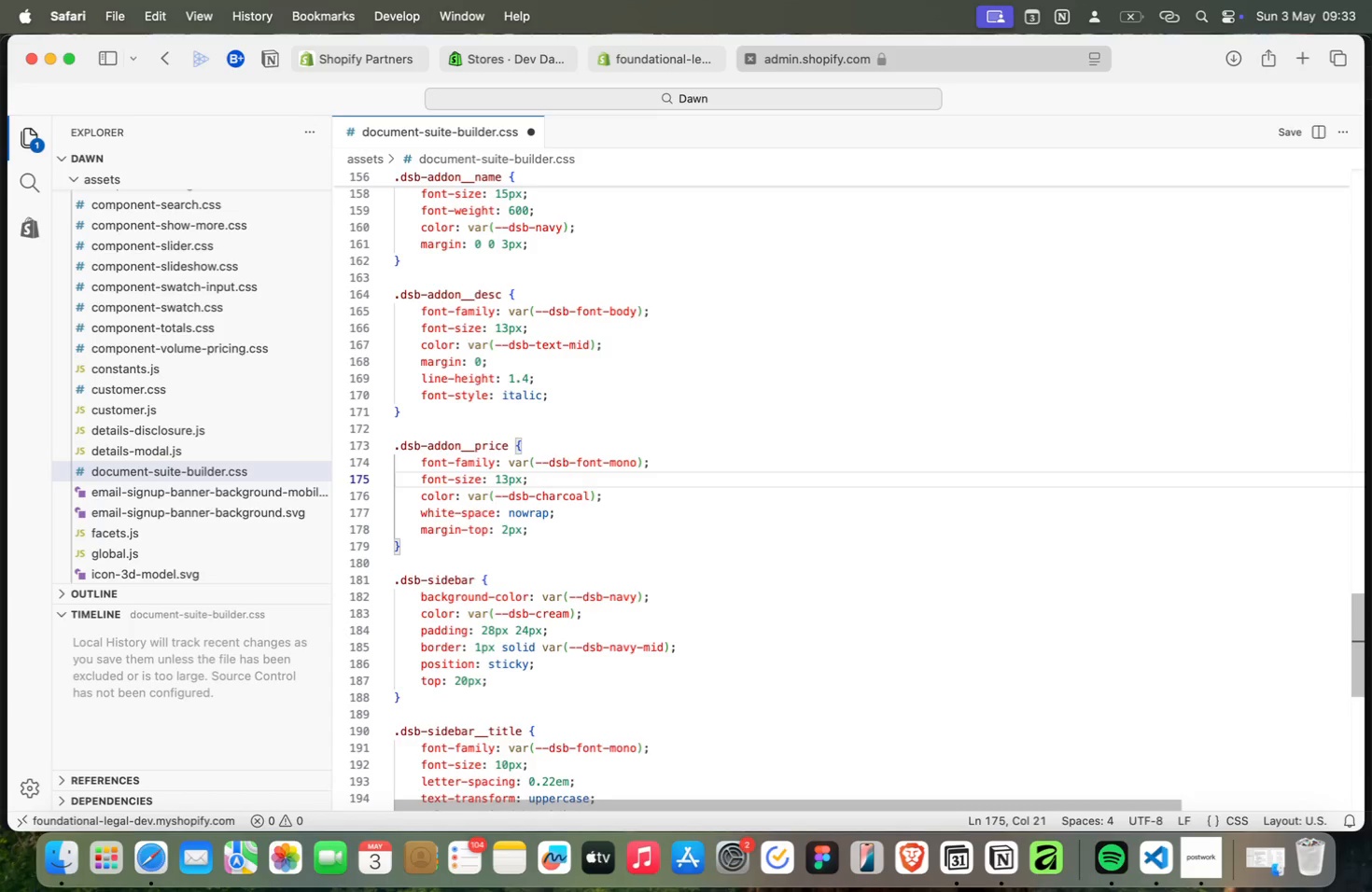 
key(Meta+ArrowDown)
 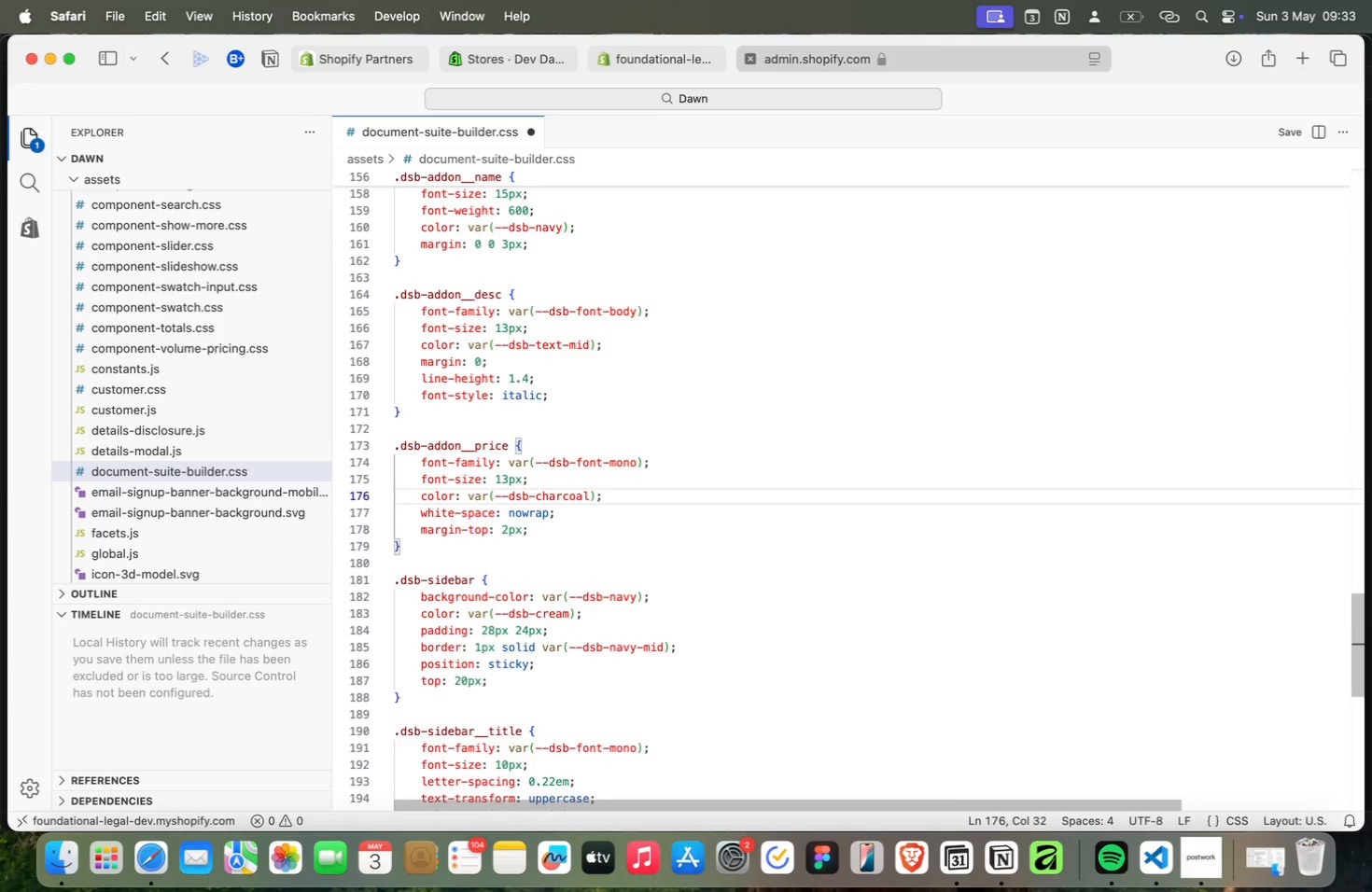 
key(Meta+ArrowDown)
 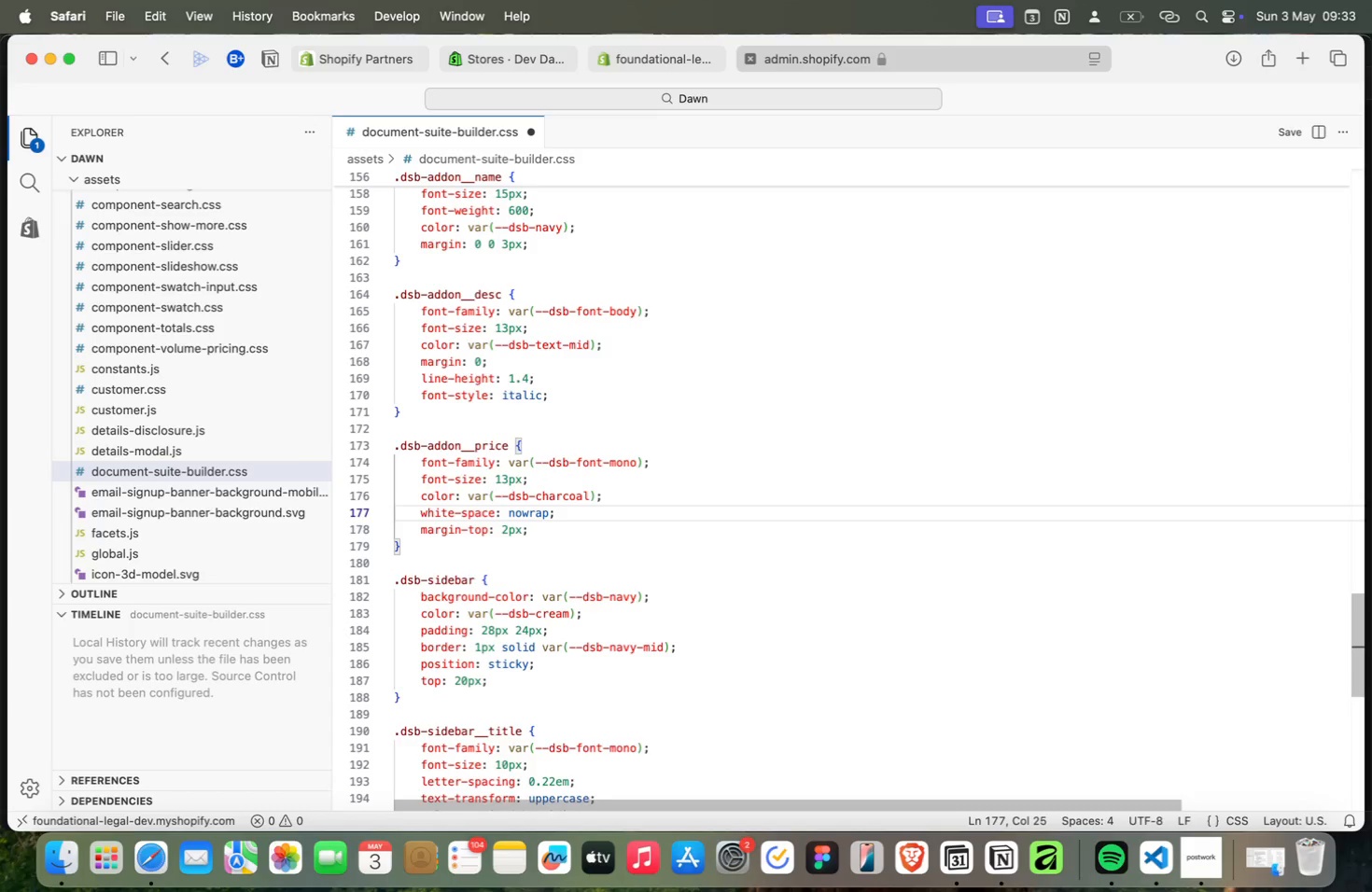 
key(Meta+ArrowDown)
 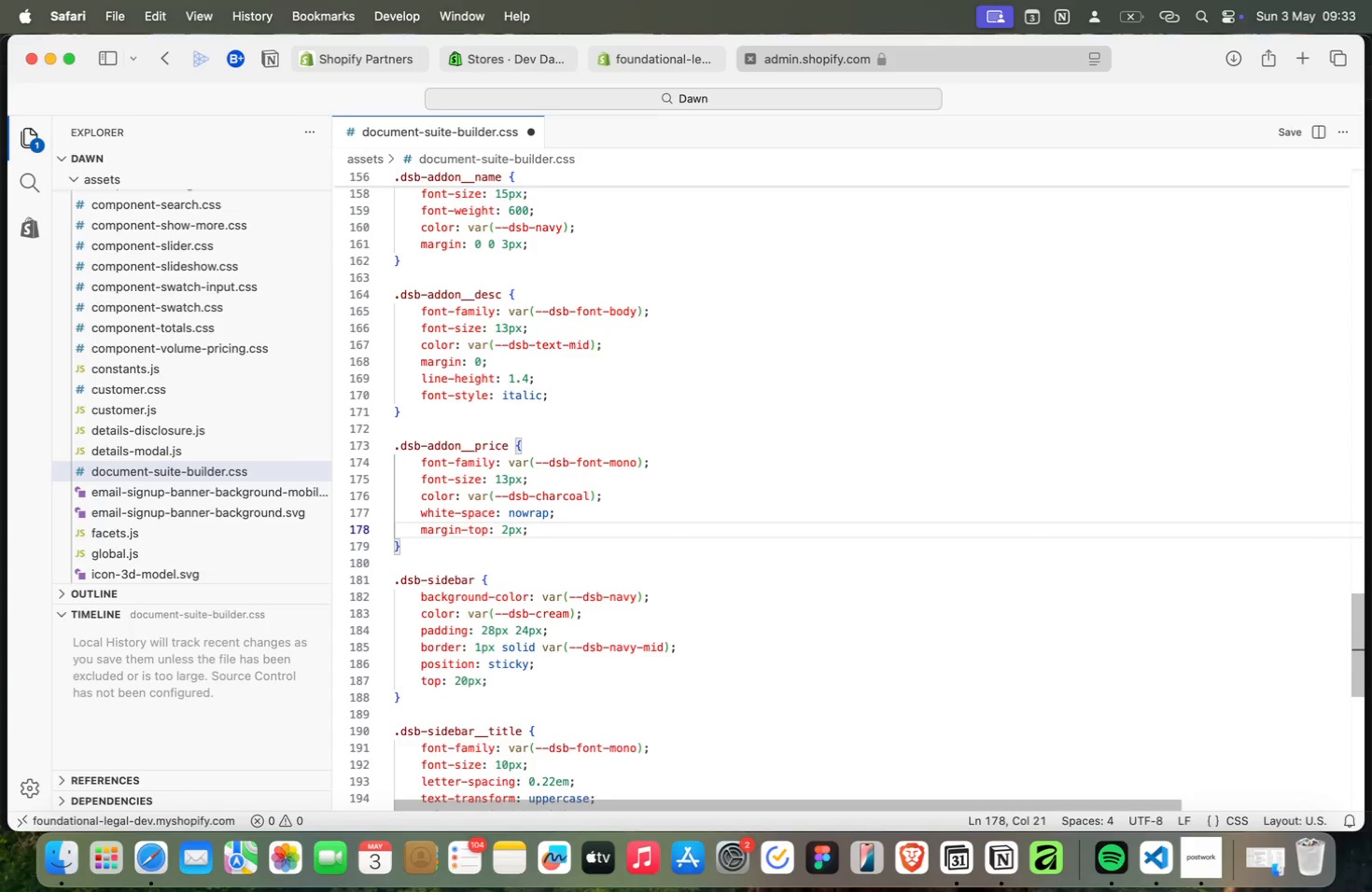 
key(Meta+ArrowDown)
 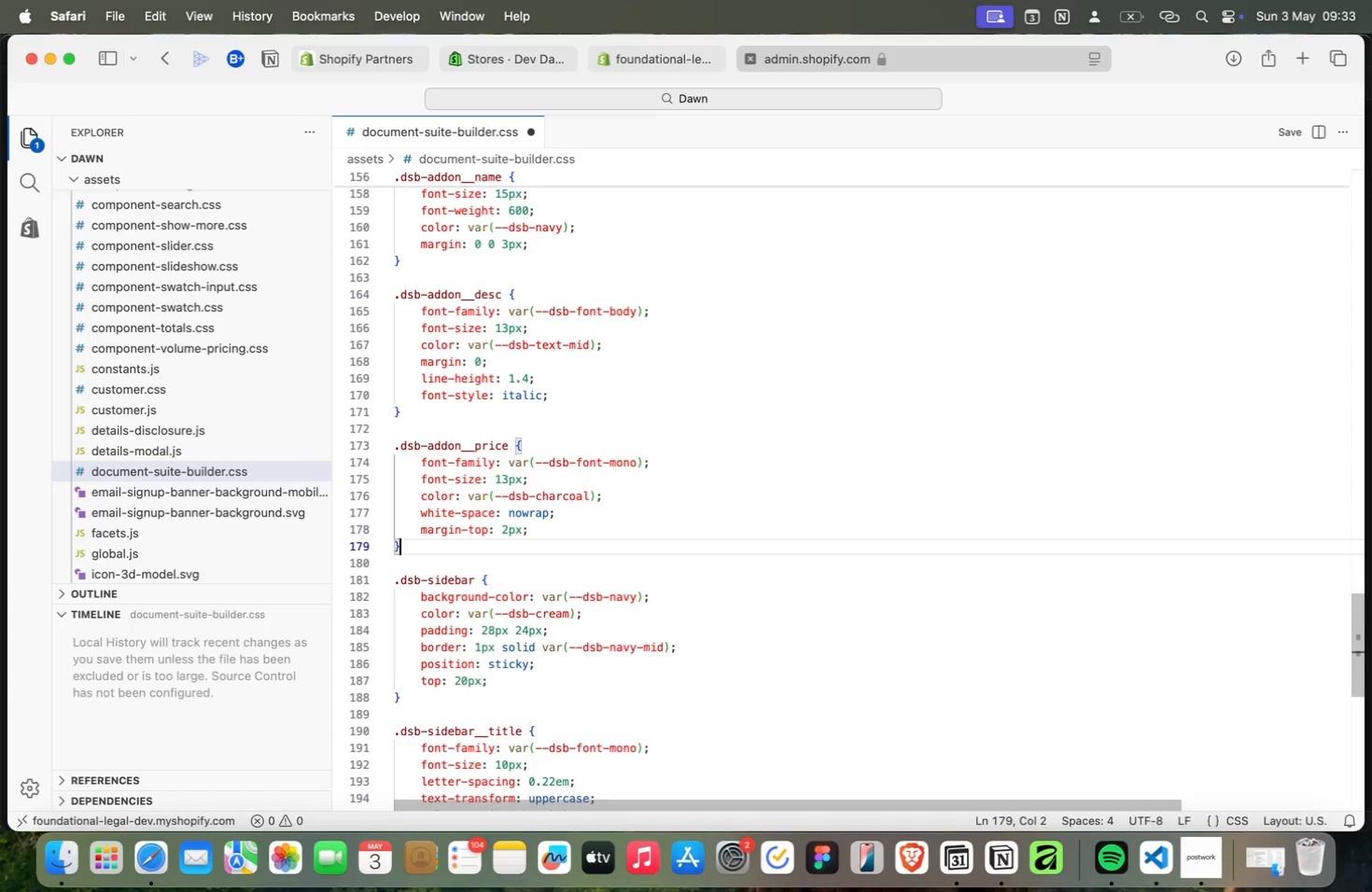 
wait(5.64)
 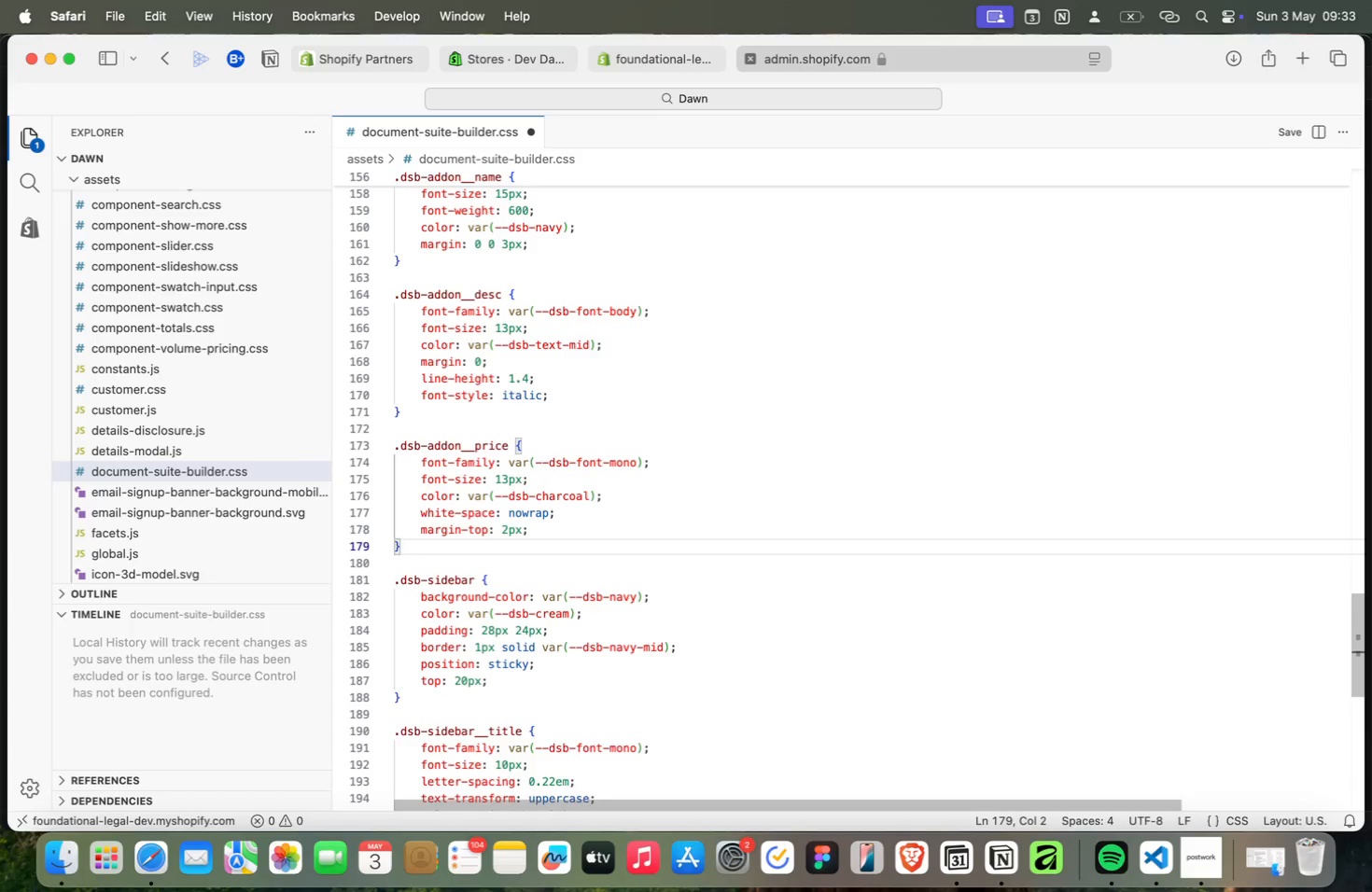 
key(Meta+ArrowDown)
 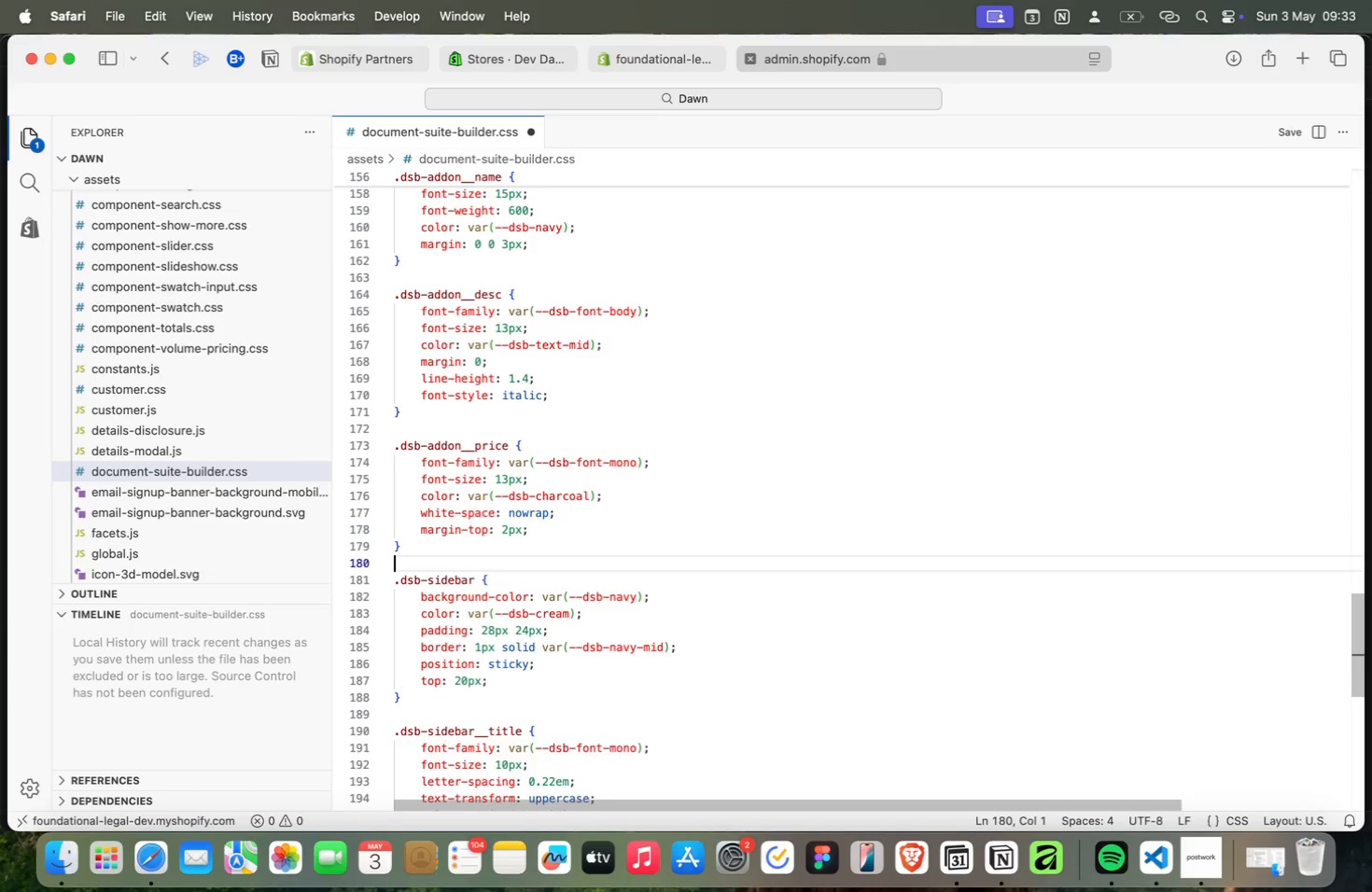 
key(Meta+ArrowUp)
 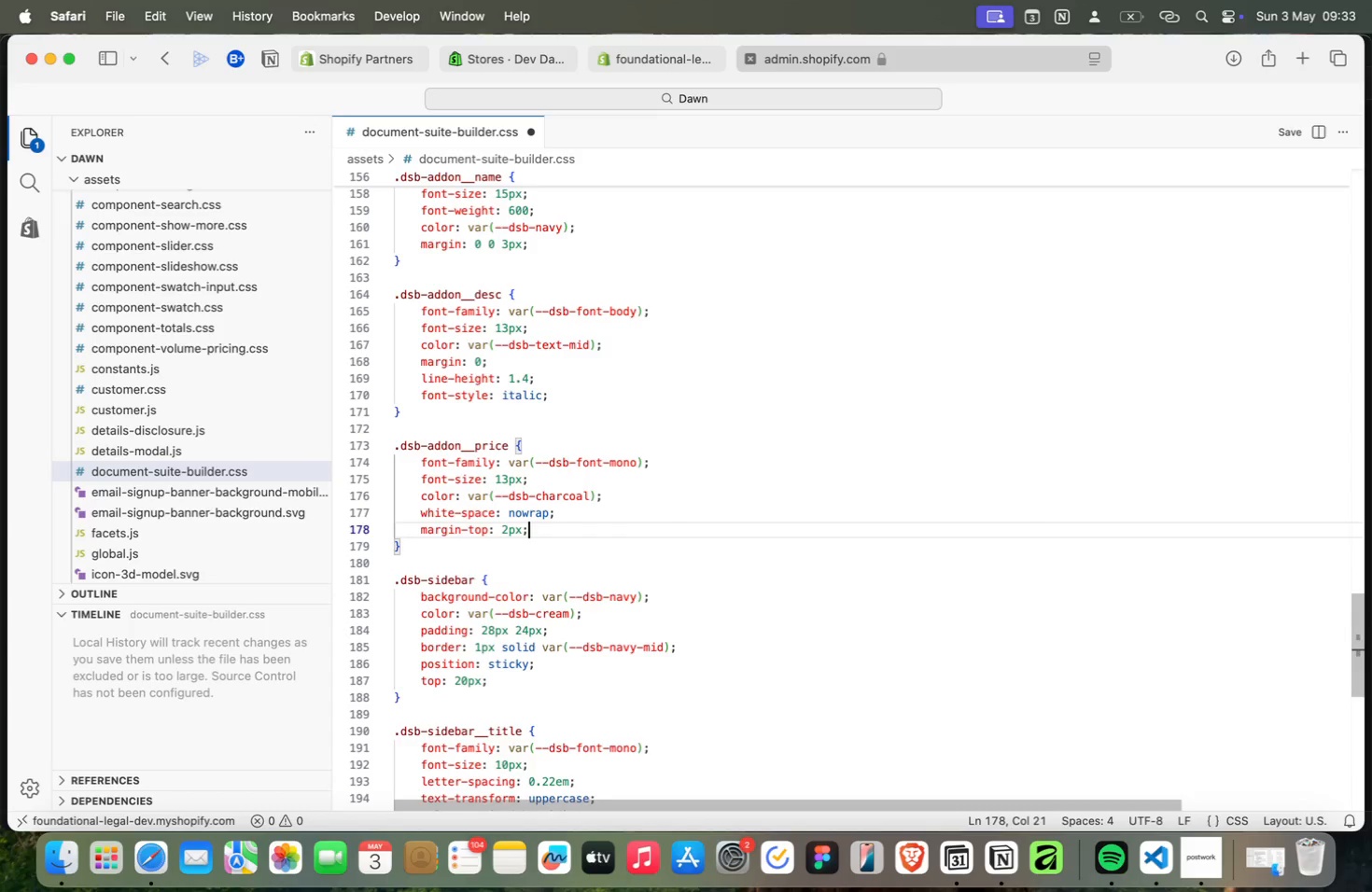 
key(Meta+ArrowUp)
 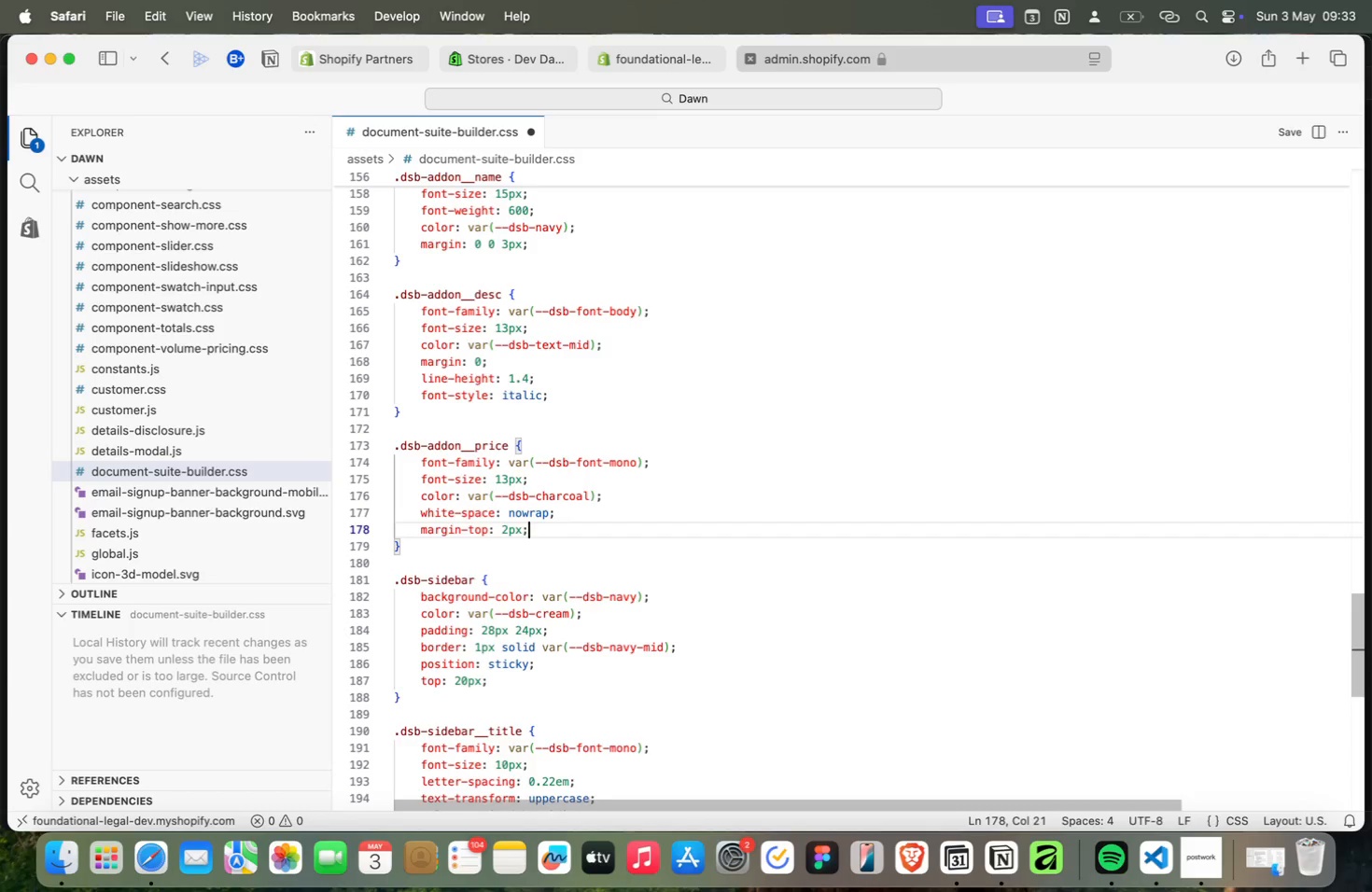 
key(Meta+ArrowUp)
 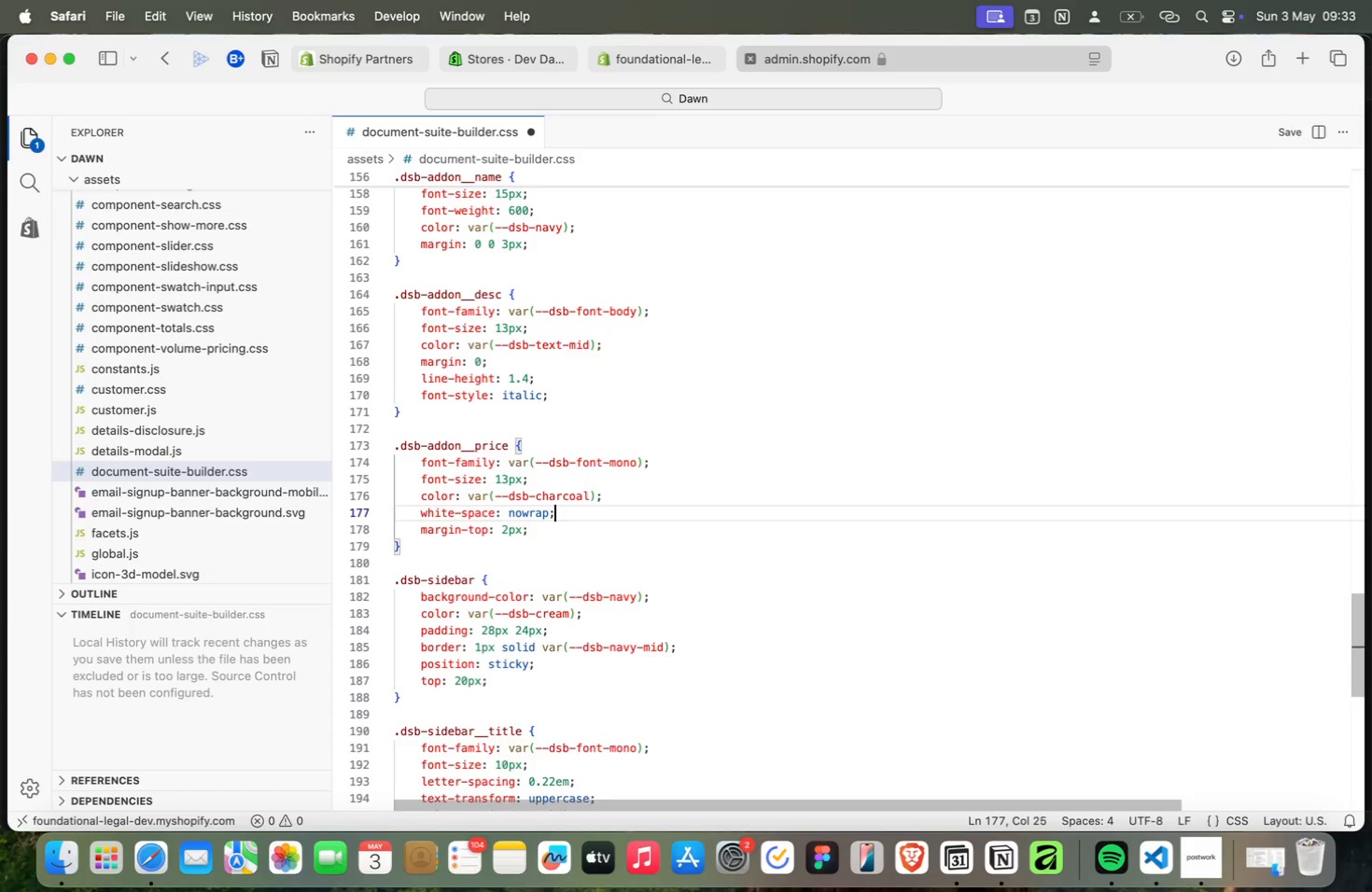 
key(Meta+ArrowUp)
 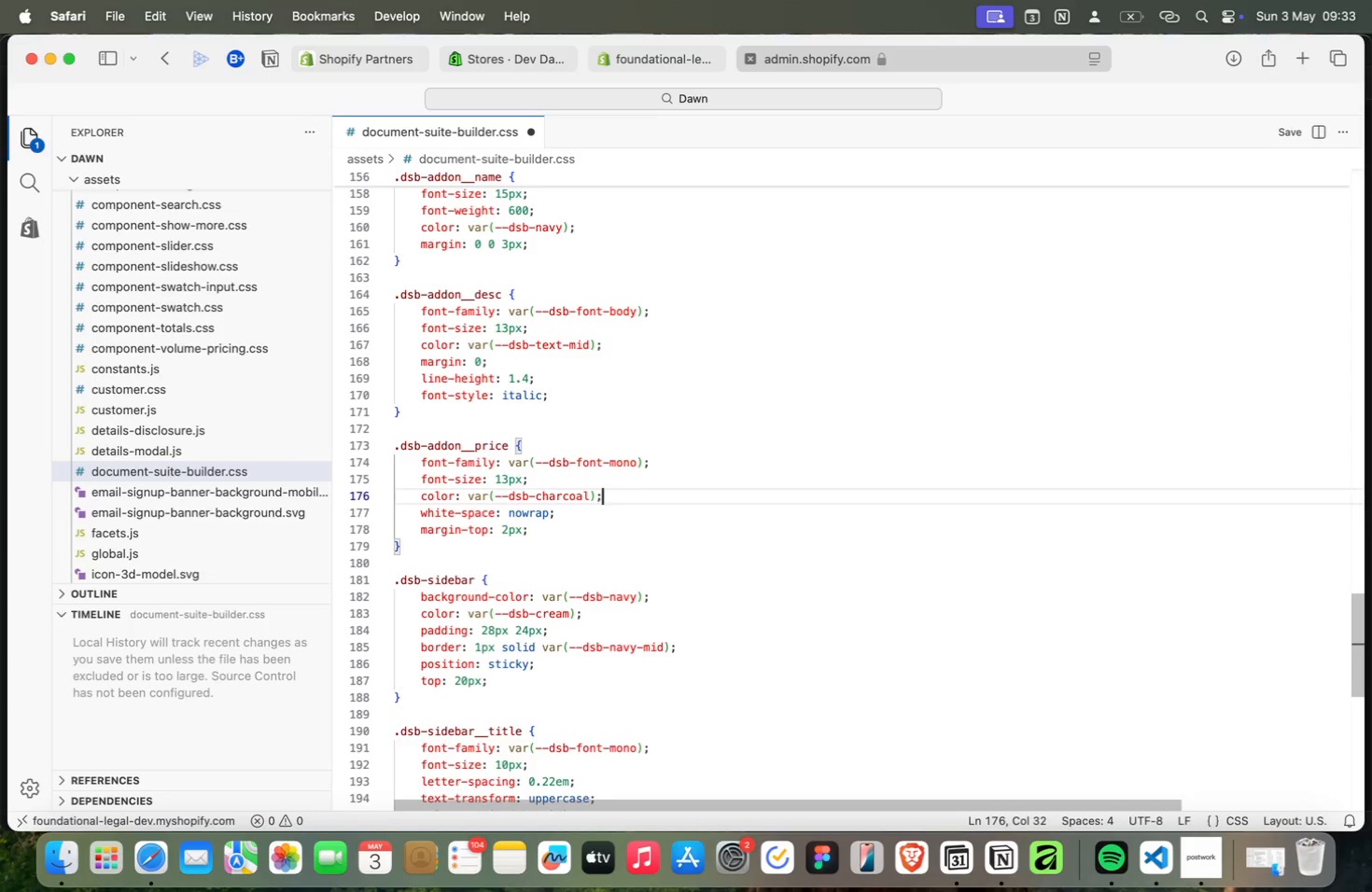 
key(Meta+ArrowUp)
 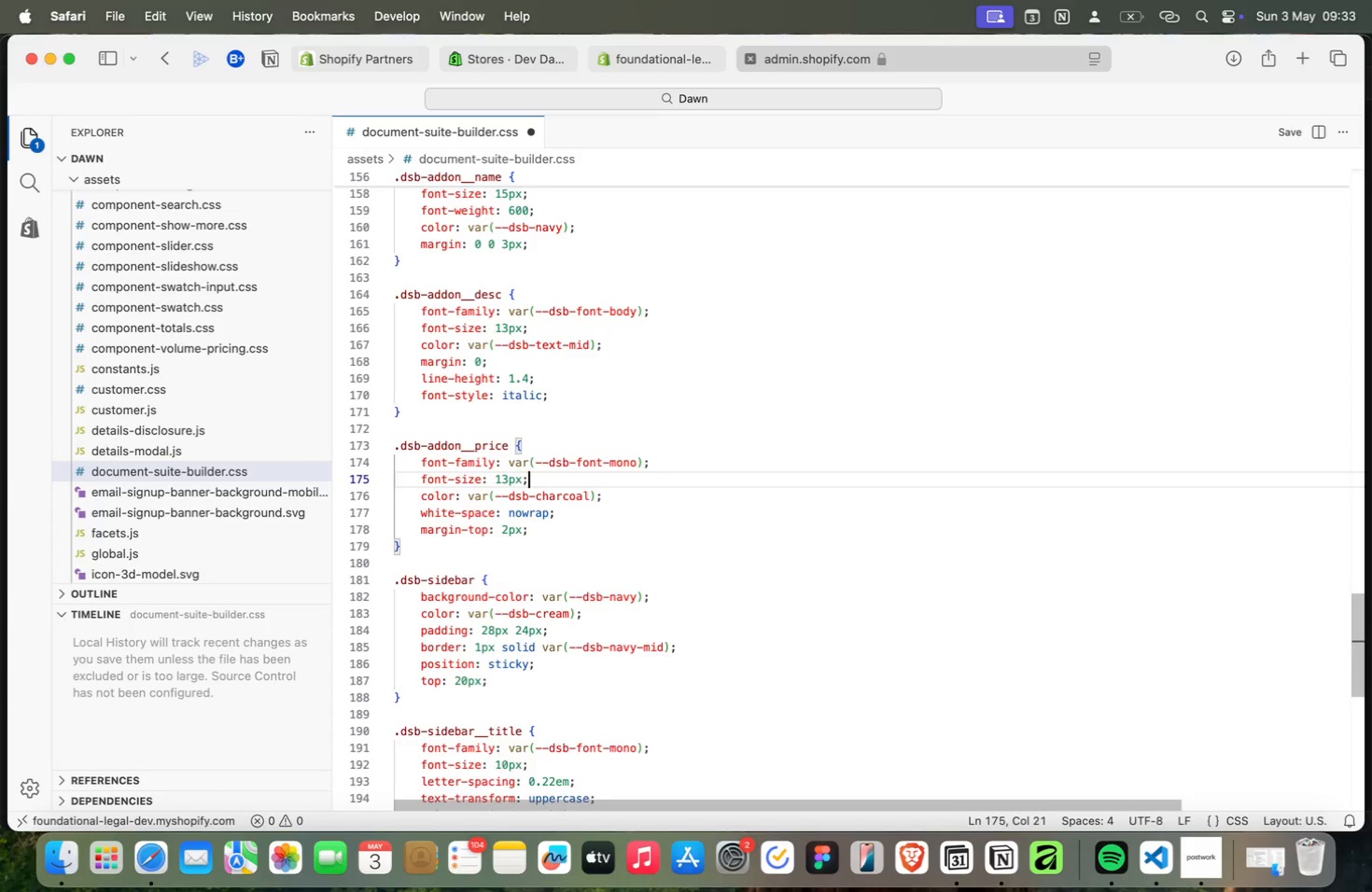 
key(Meta+ArrowDown)
 